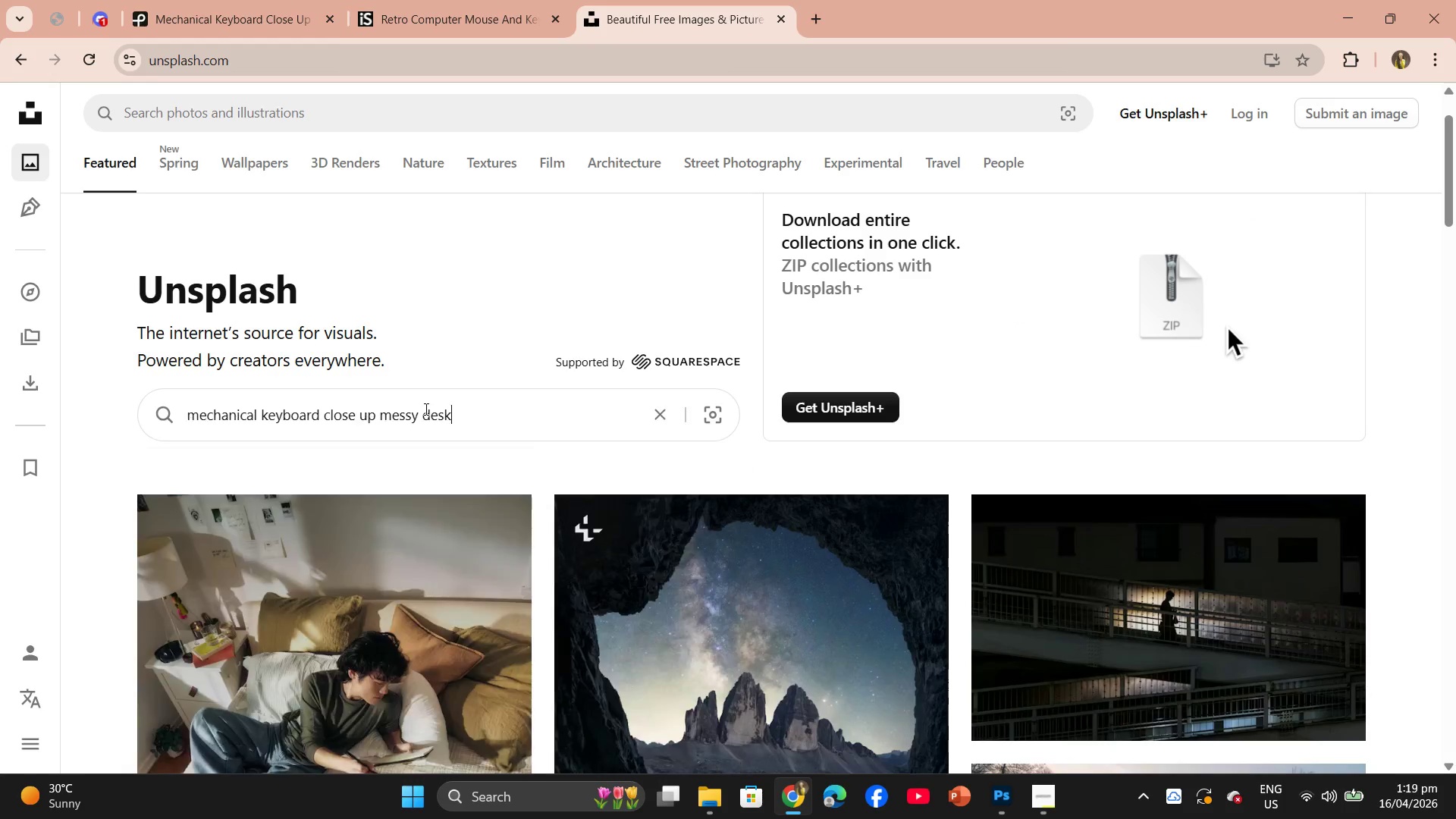 
key(Control+C)
 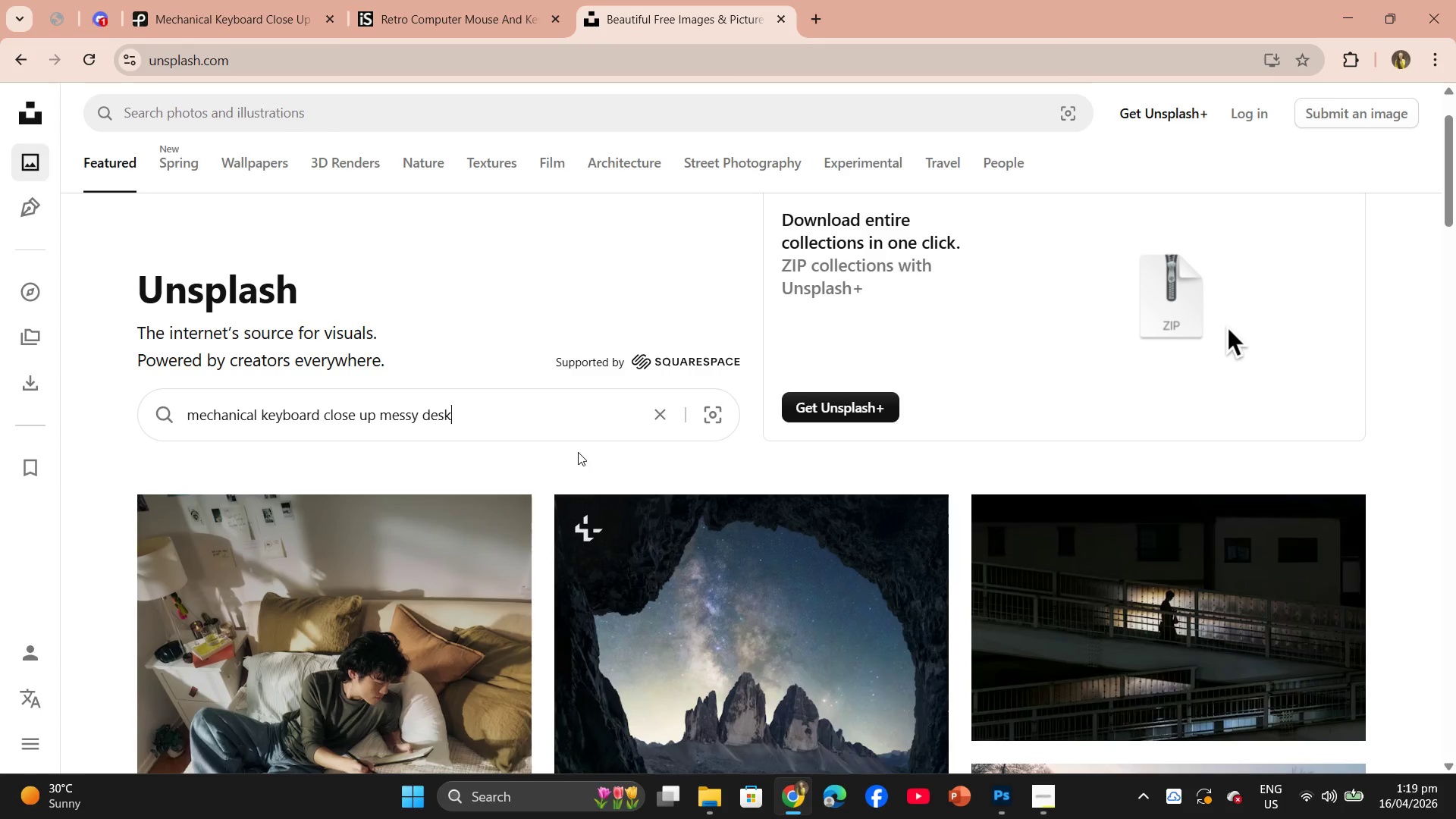 
key(Enter)
 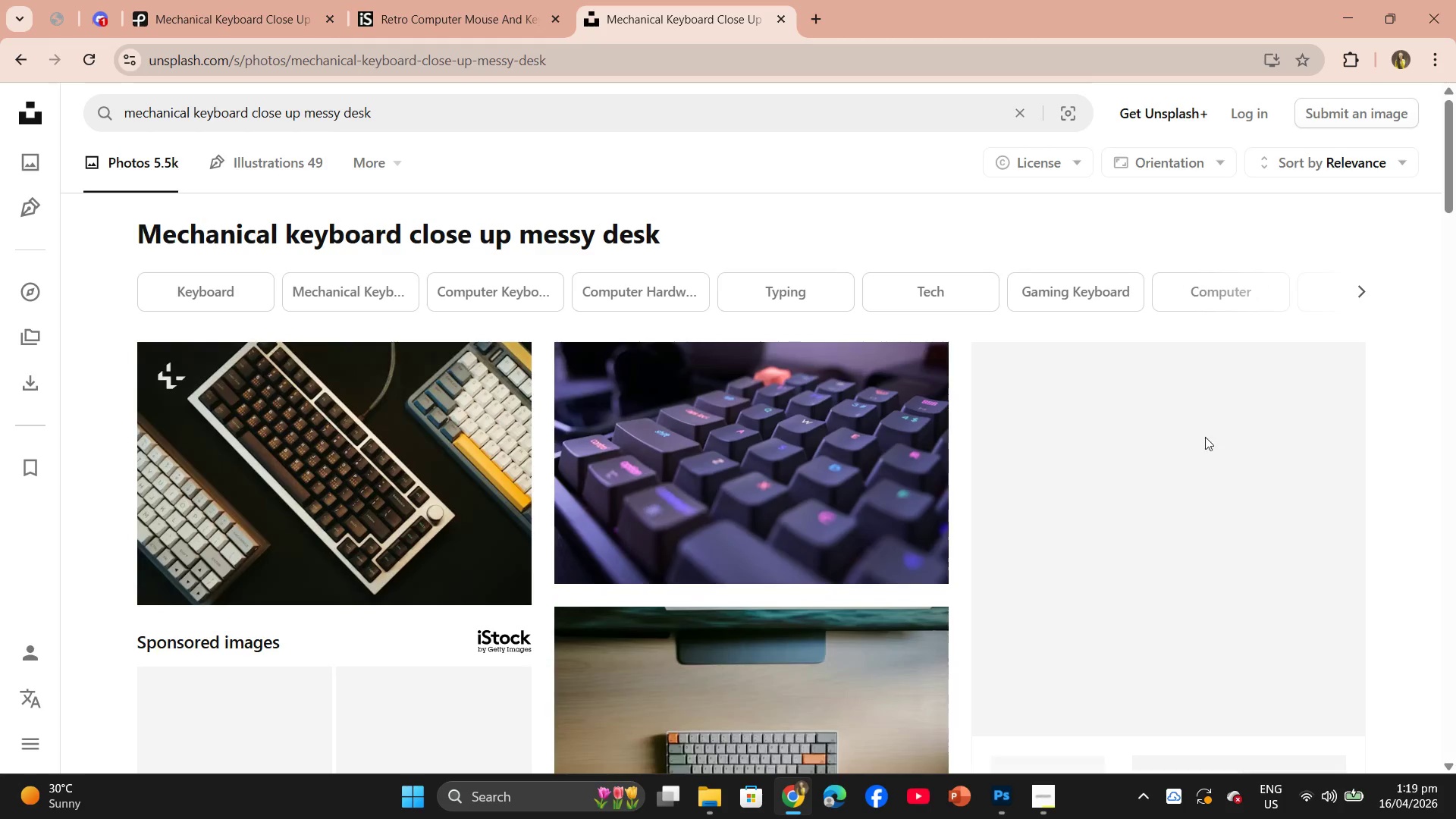 
scroll: coordinate [962, 510], scroll_direction: down, amount: 15.0
 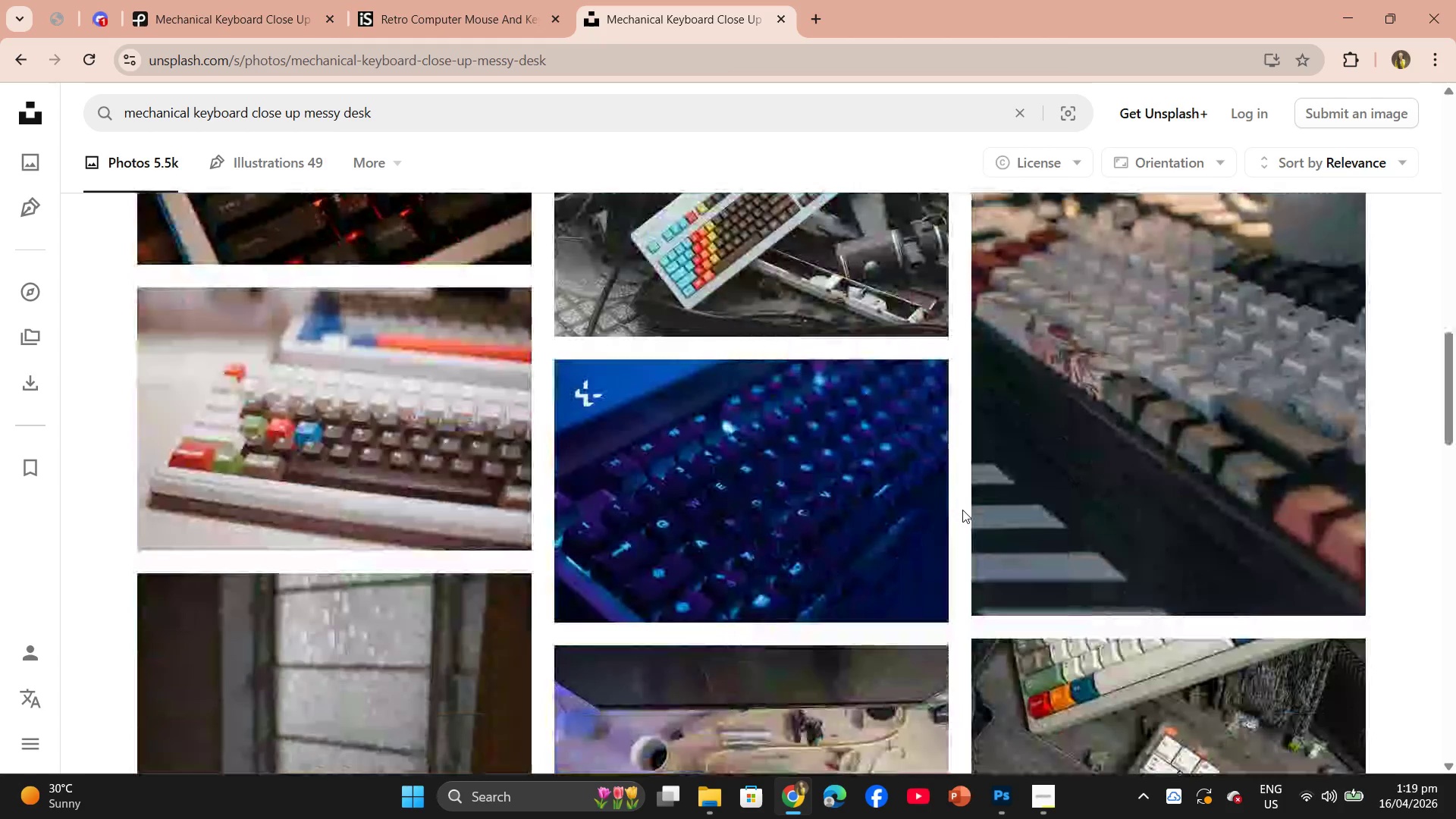 
scroll: coordinate [957, 507], scroll_direction: up, amount: 2.0
 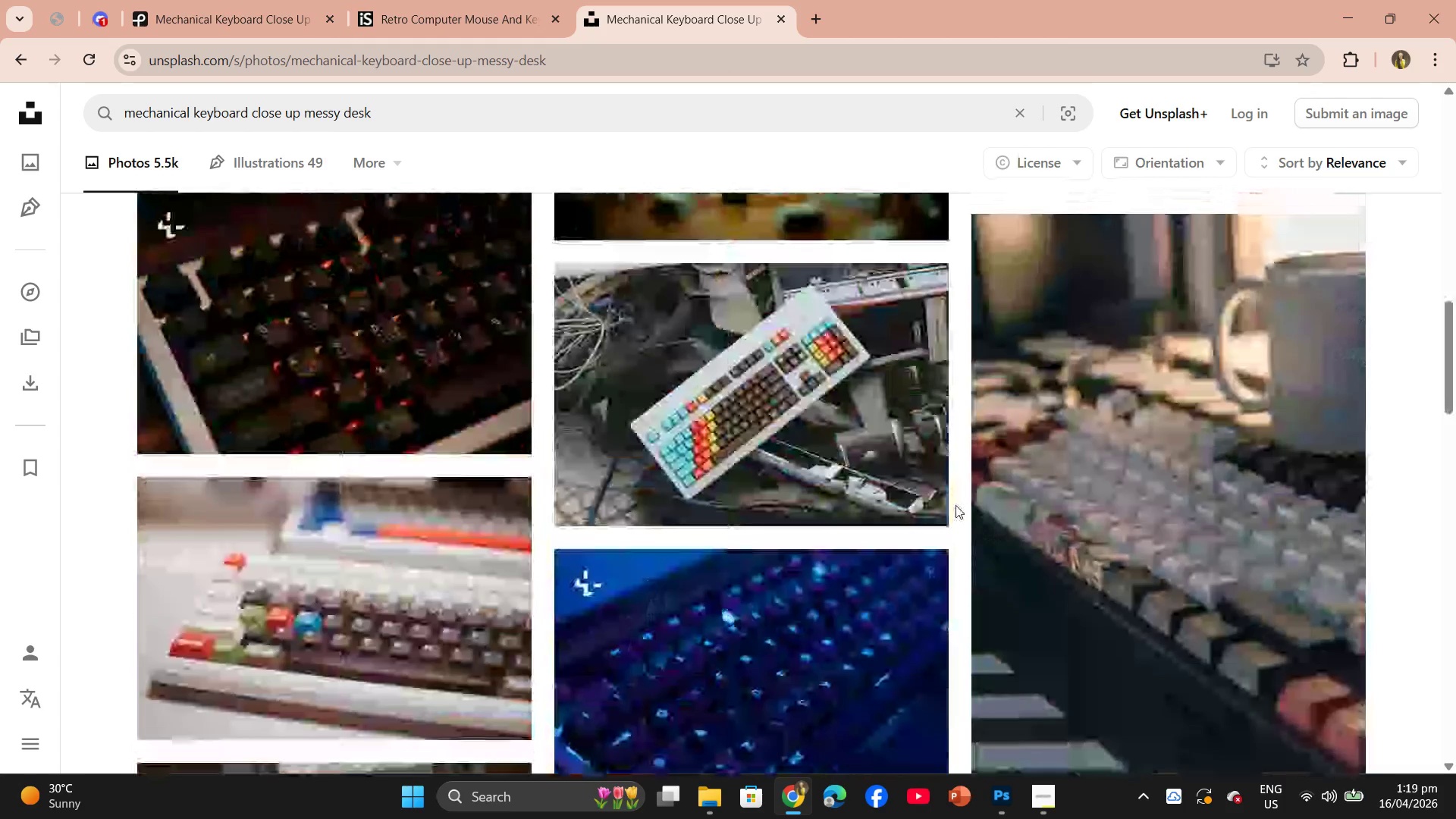 
scroll: coordinate [956, 505], scroll_direction: down, amount: 6.0
 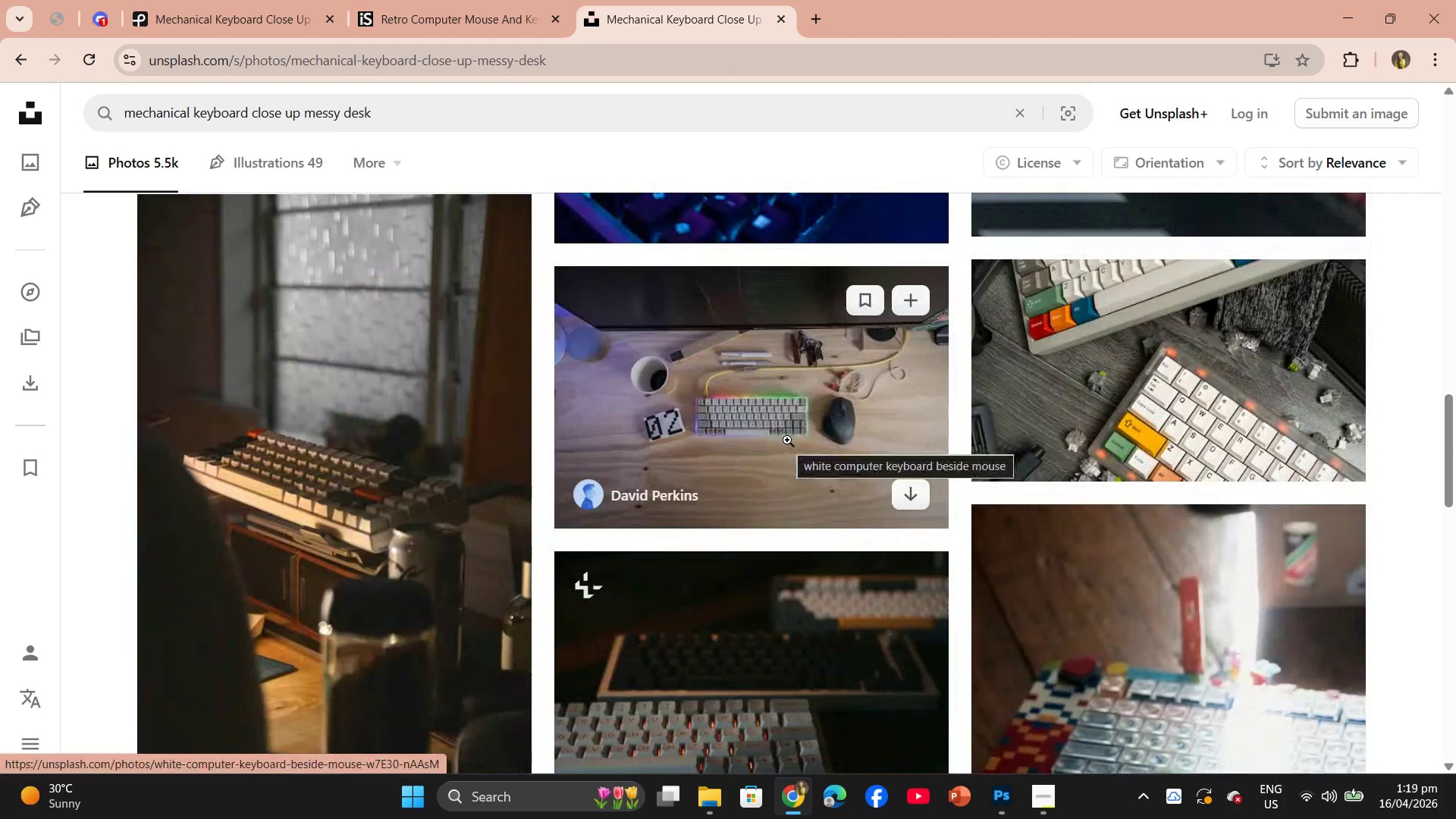 
left_click([787, 440])
 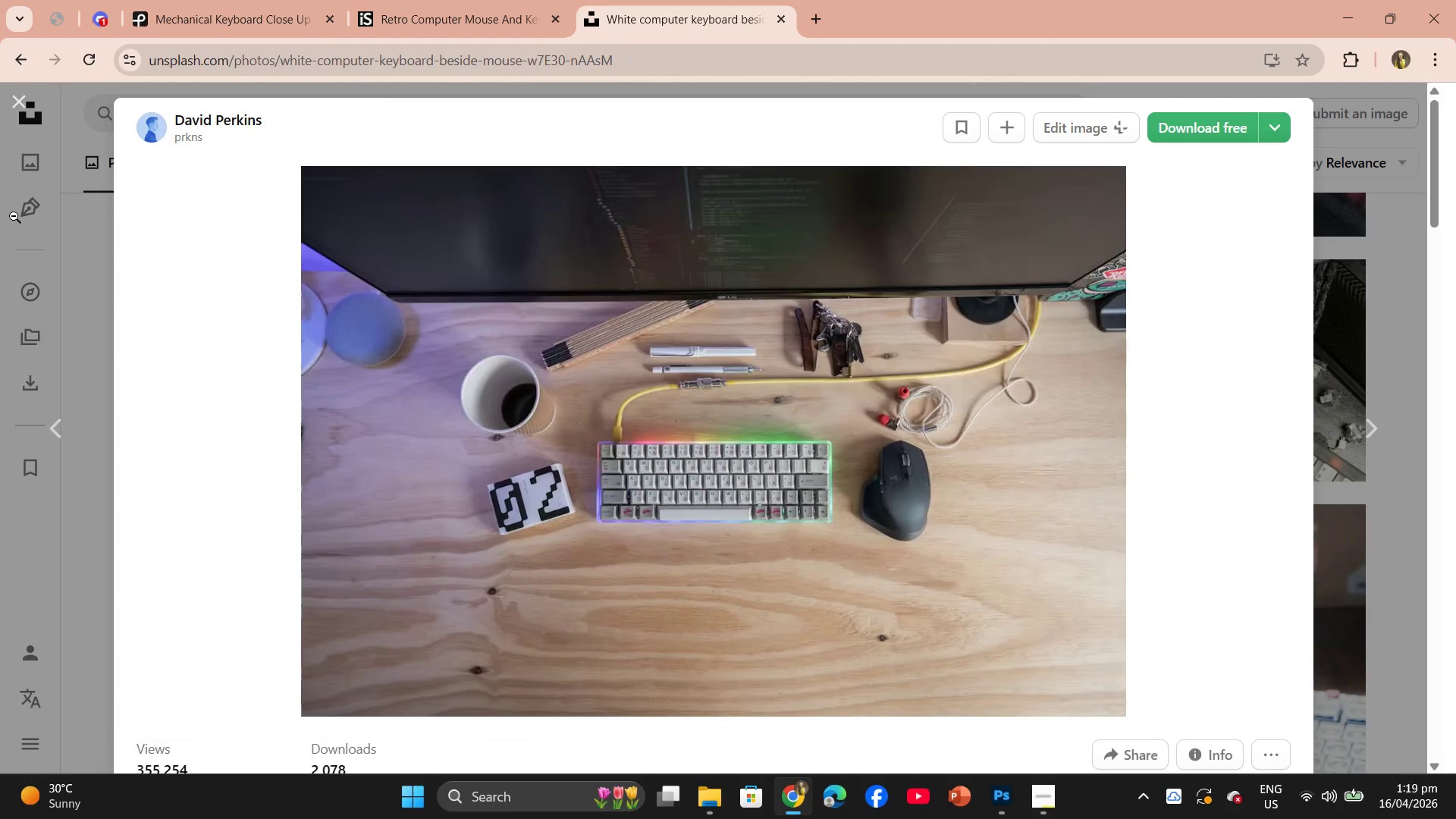 
scroll: coordinate [674, 333], scroll_direction: down, amount: 17.0
 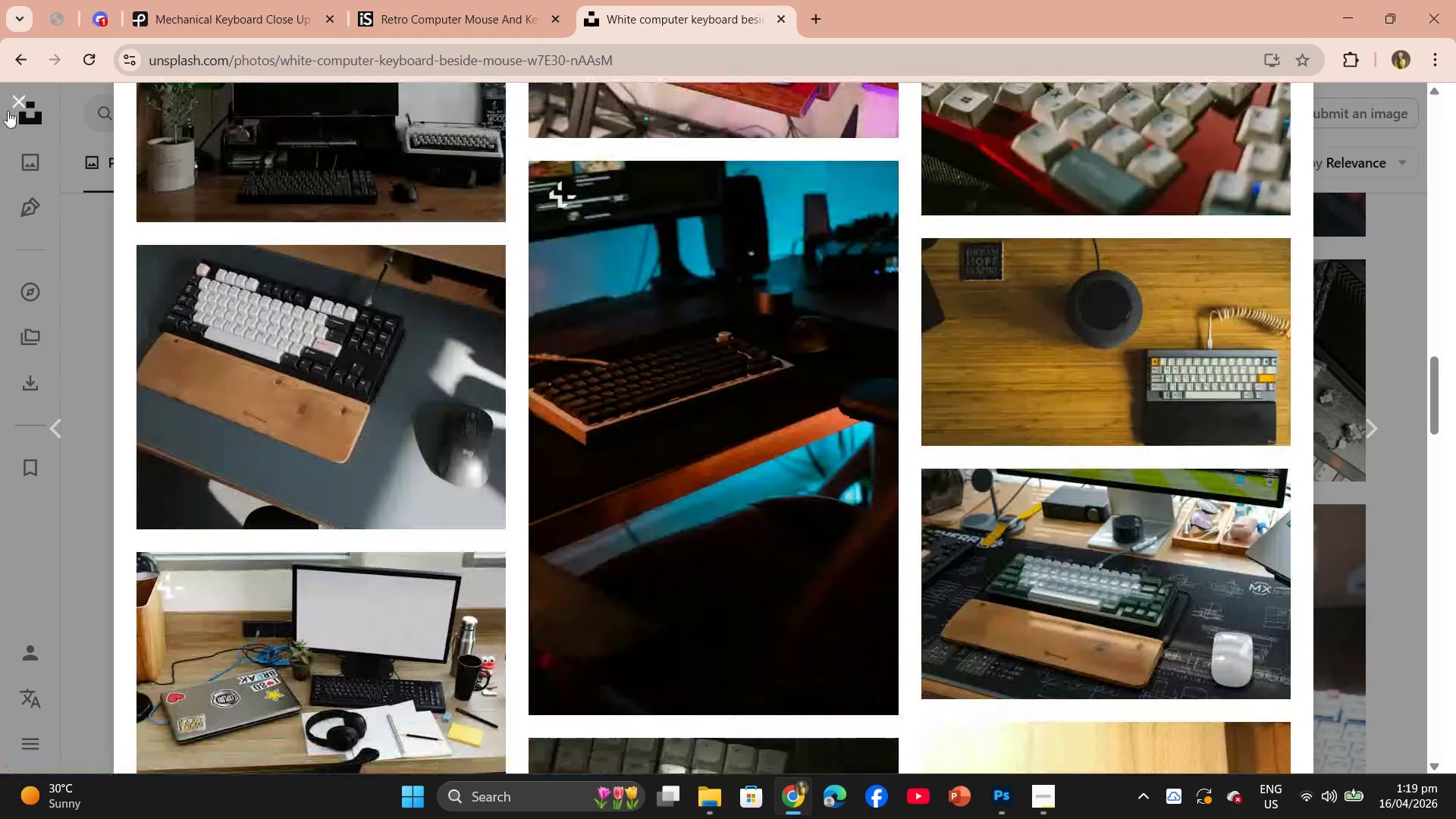 
left_click([21, 105])
 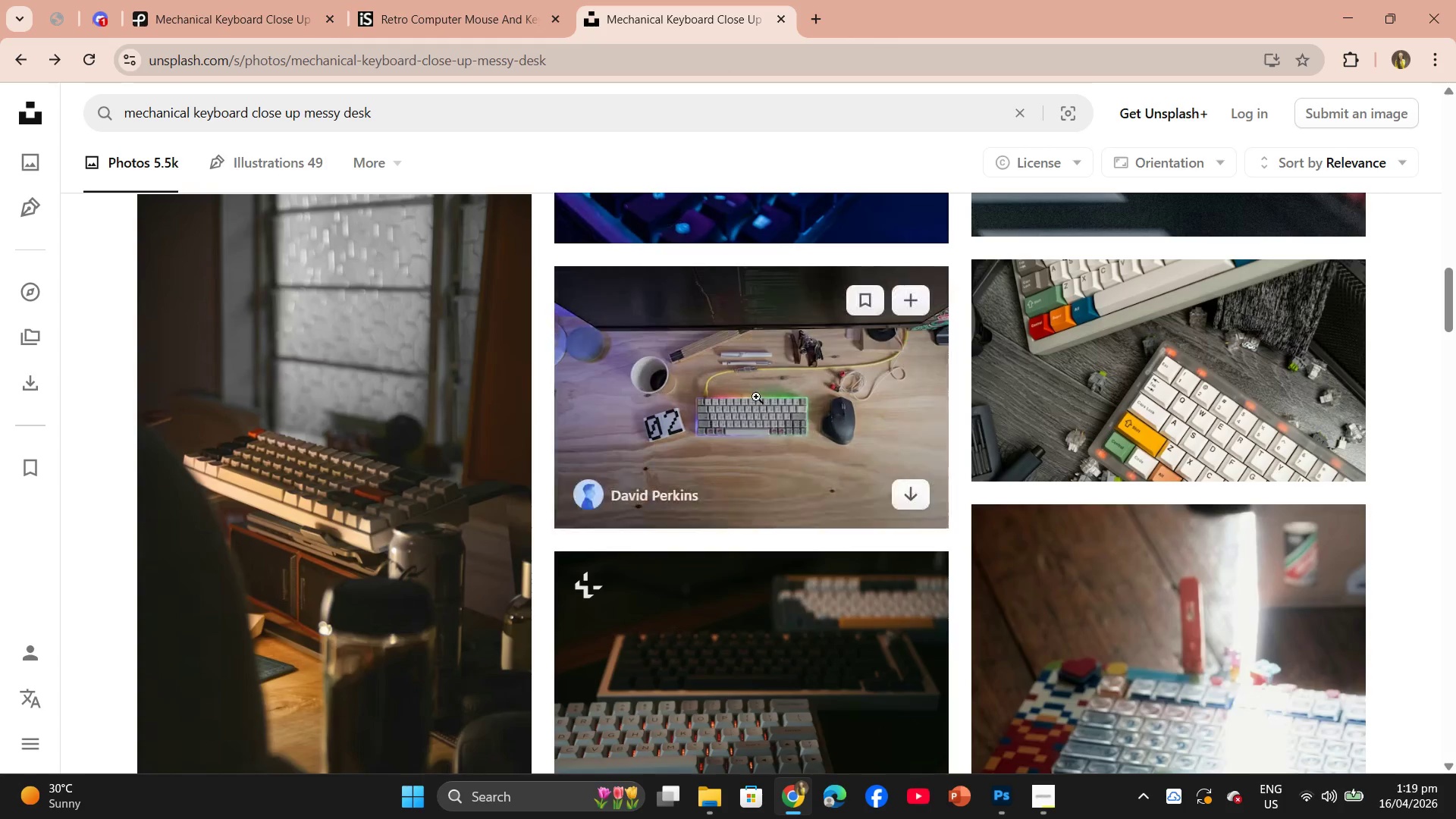 
scroll: coordinate [833, 491], scroll_direction: down, amount: 23.0
 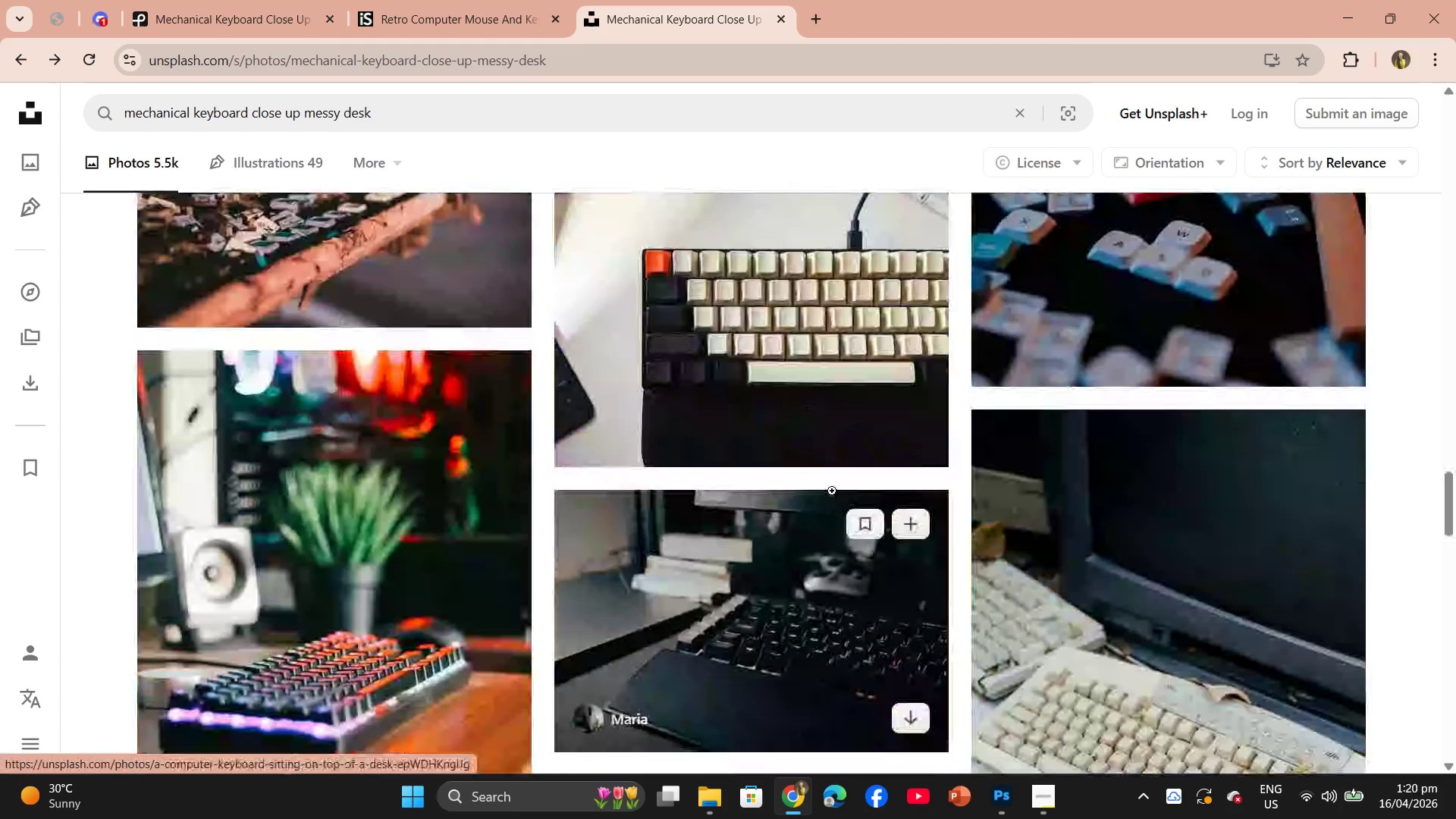 
scroll: coordinate [830, 485], scroll_direction: up, amount: 3.0
 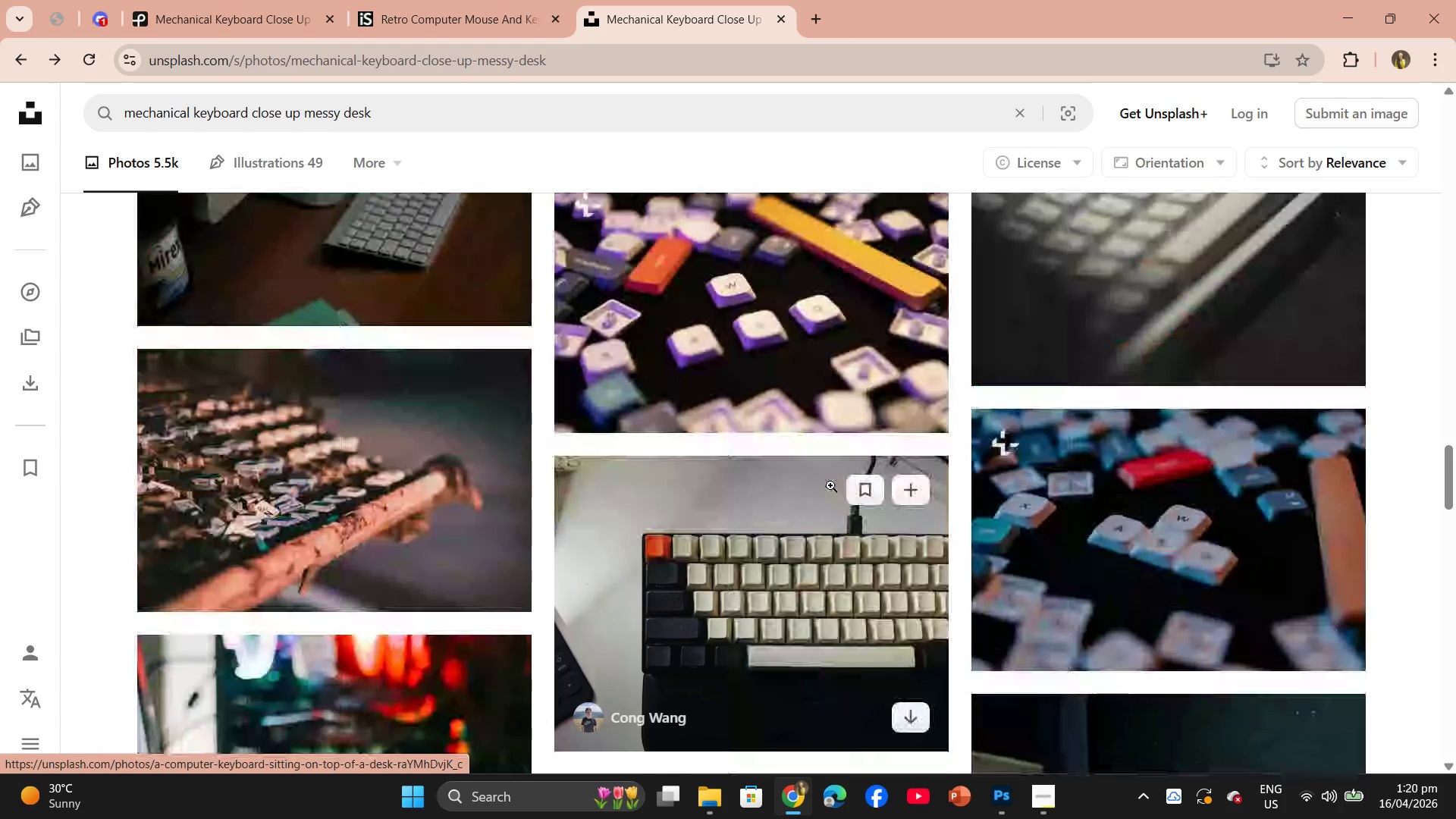 
scroll: coordinate [789, 500], scroll_direction: down, amount: 16.0
 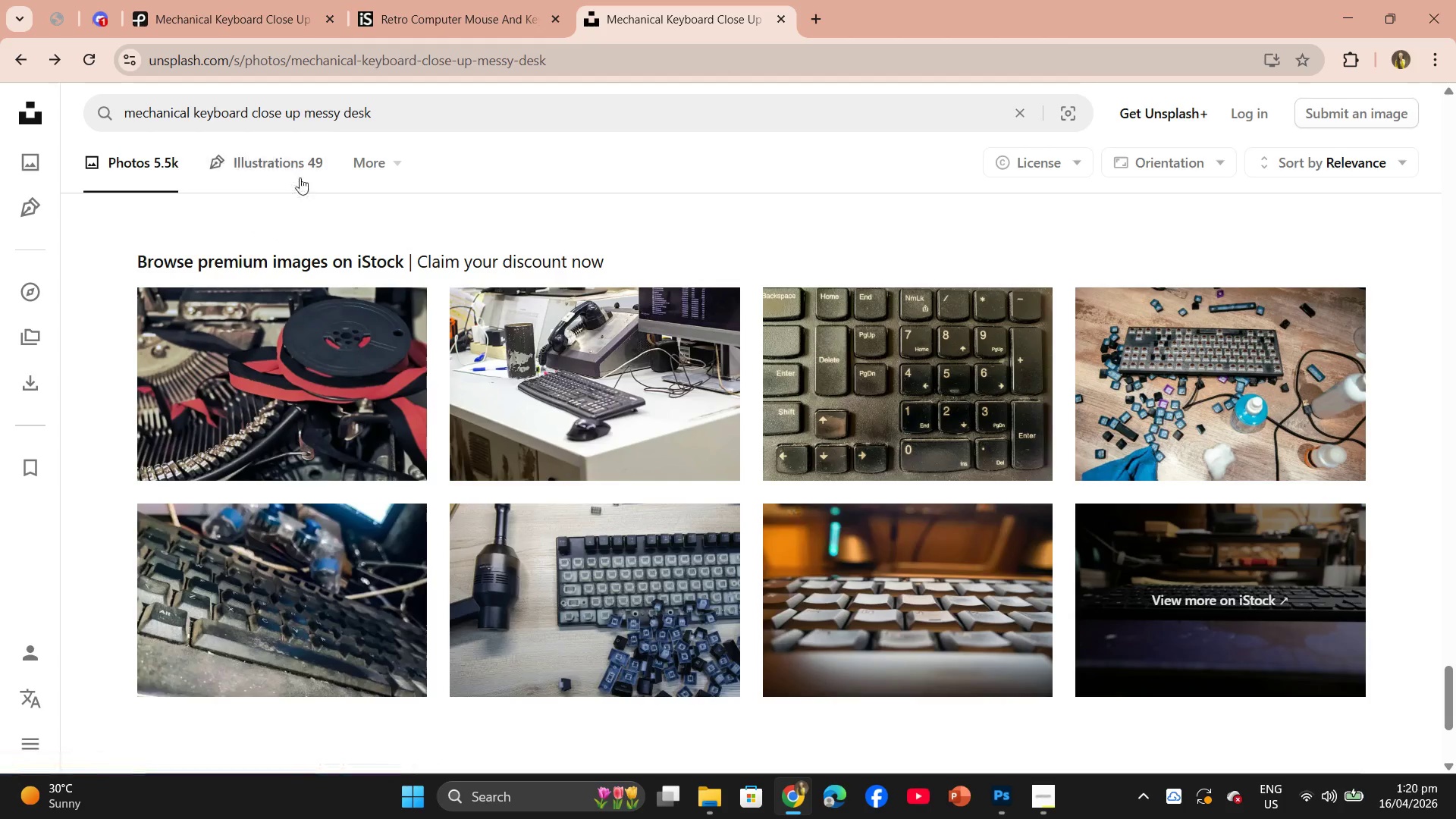 
left_click_drag(start_coordinate=[300, 119], to_coordinate=[72, 125])
 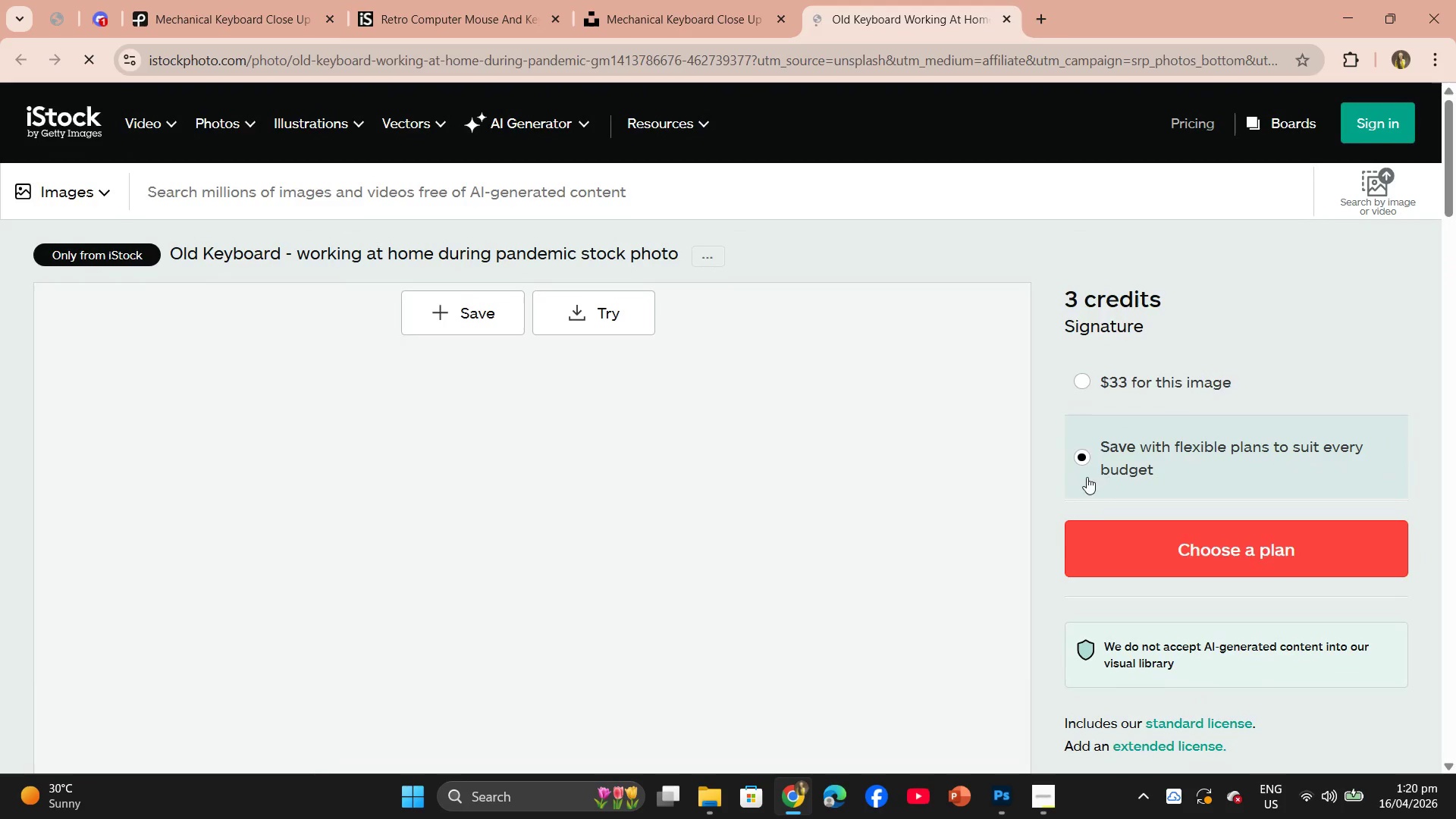 
scroll: coordinate [874, 529], scroll_direction: down, amount: 15.0
 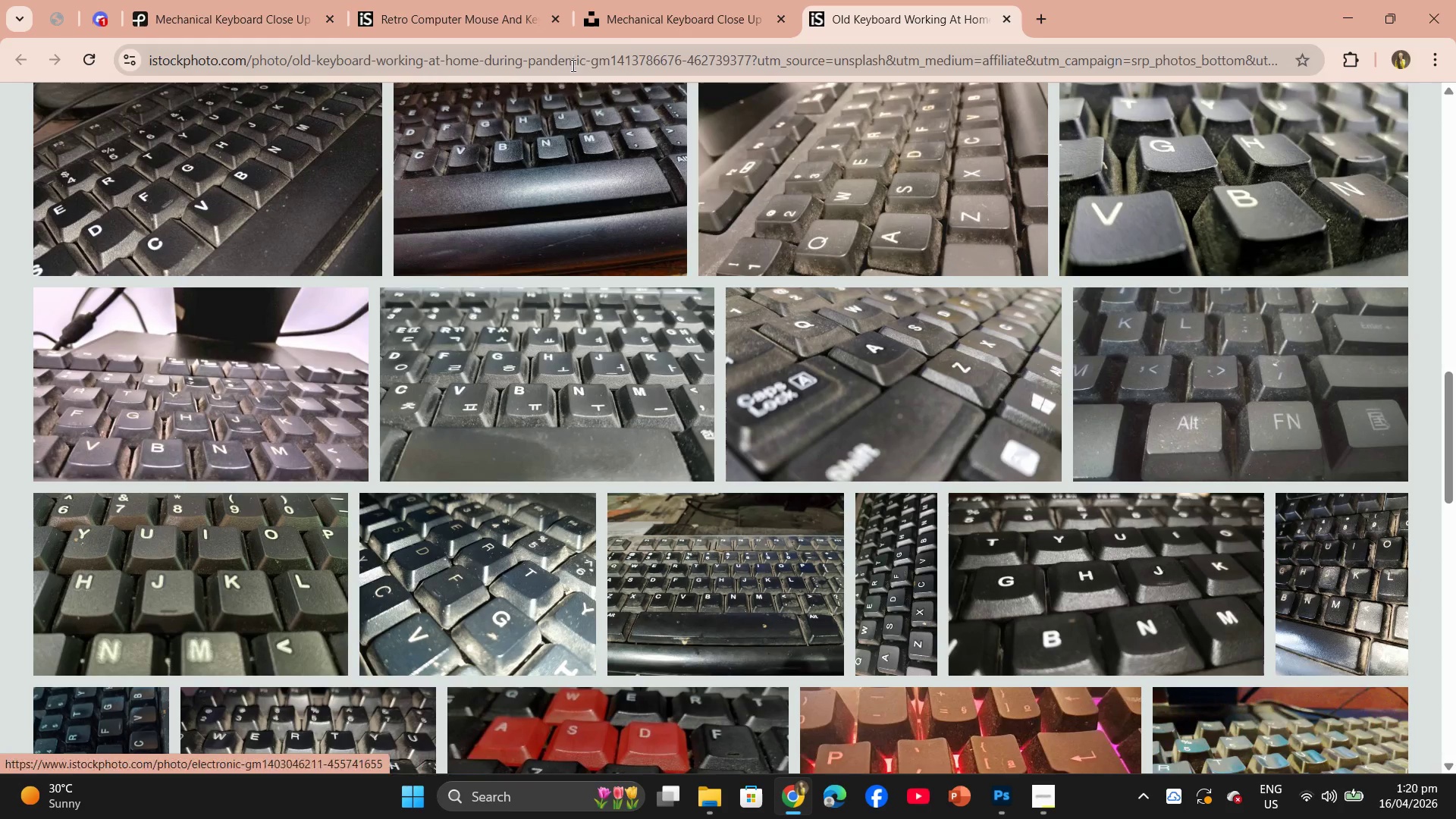 
left_click([661, 26])
 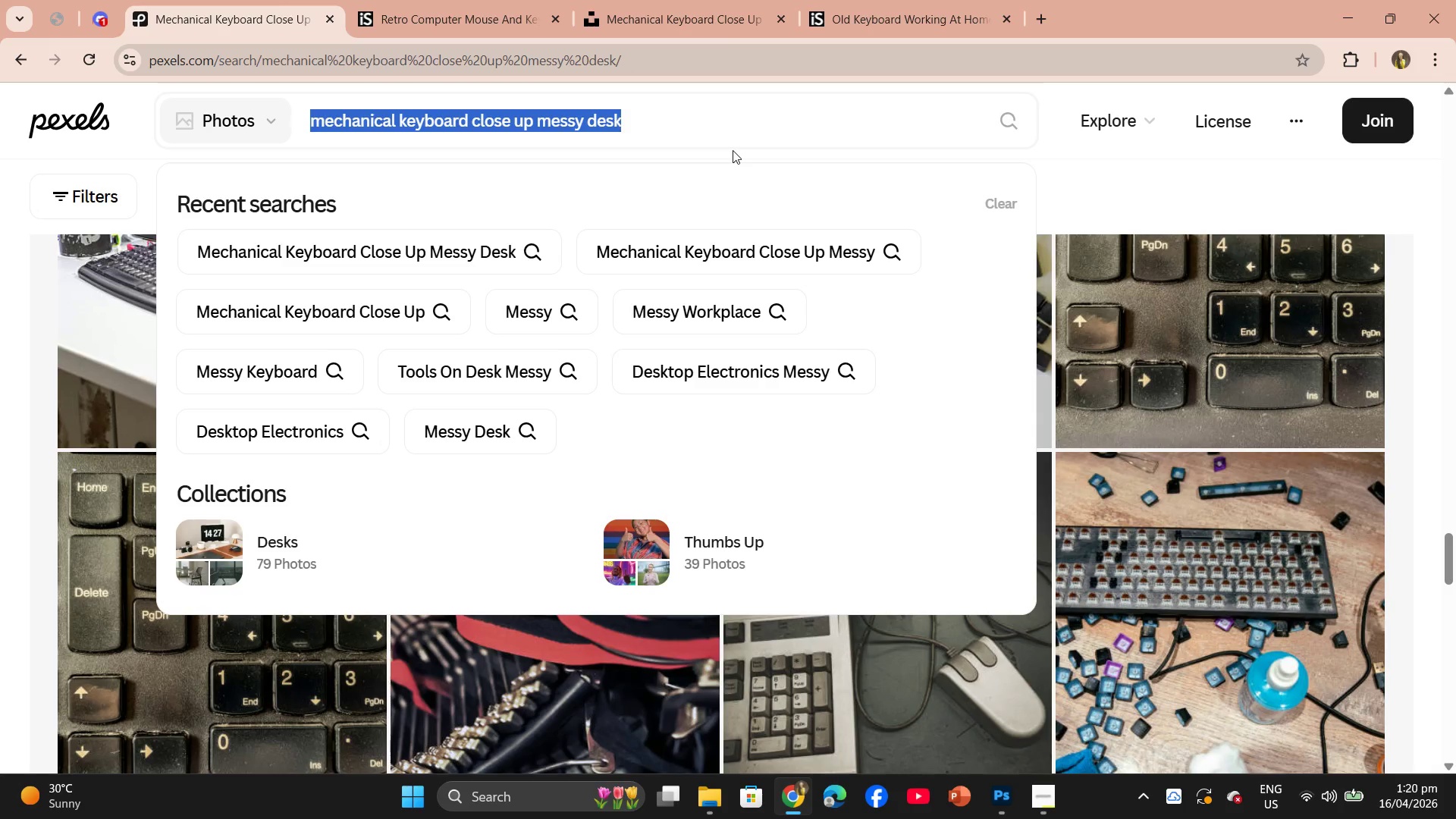 
left_click([1276, 327])
 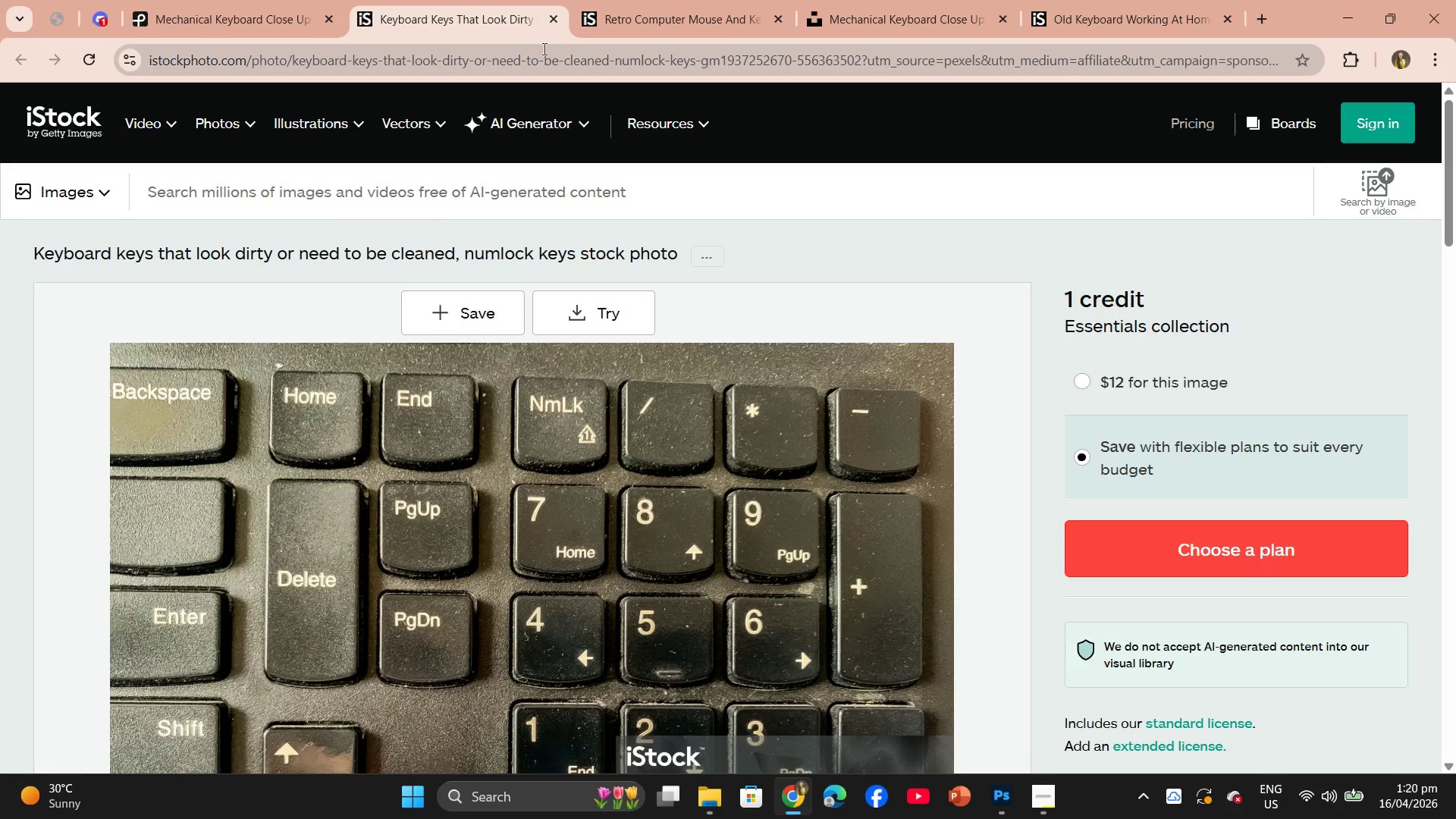 
double_click([554, 22])
 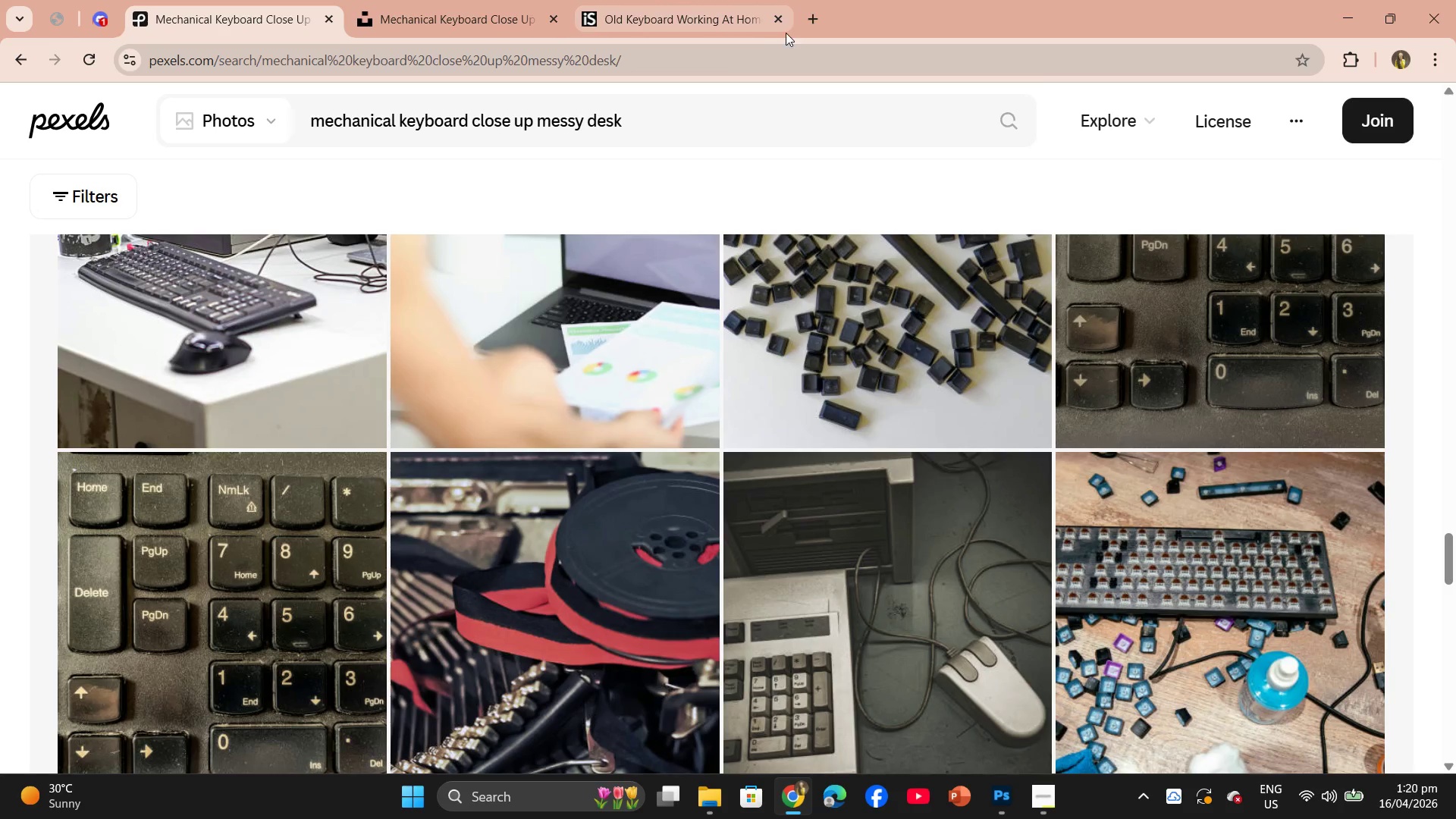 
left_click([783, 22])
 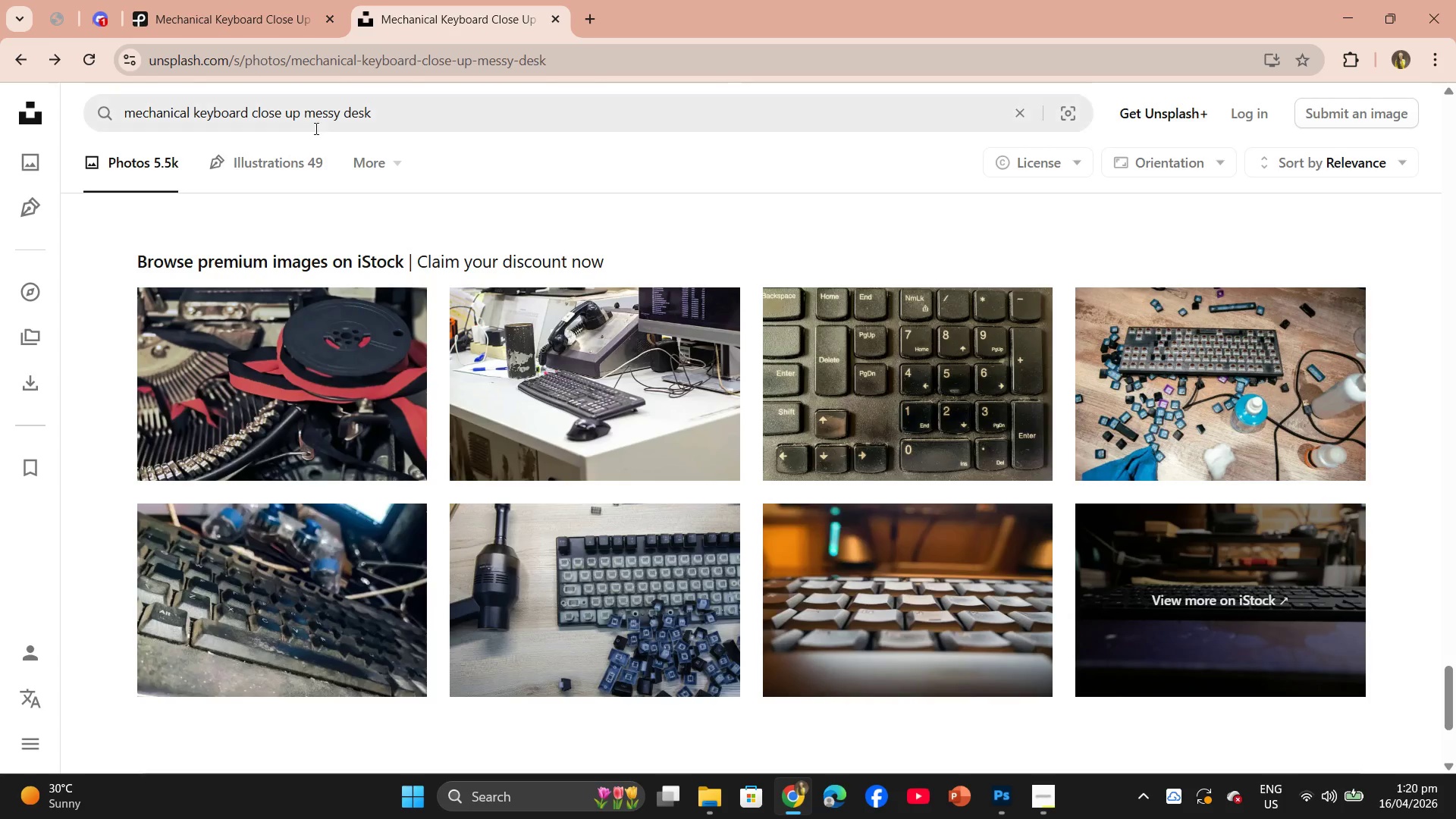 
left_click_drag(start_coordinate=[309, 116], to_coordinate=[0, 119])
 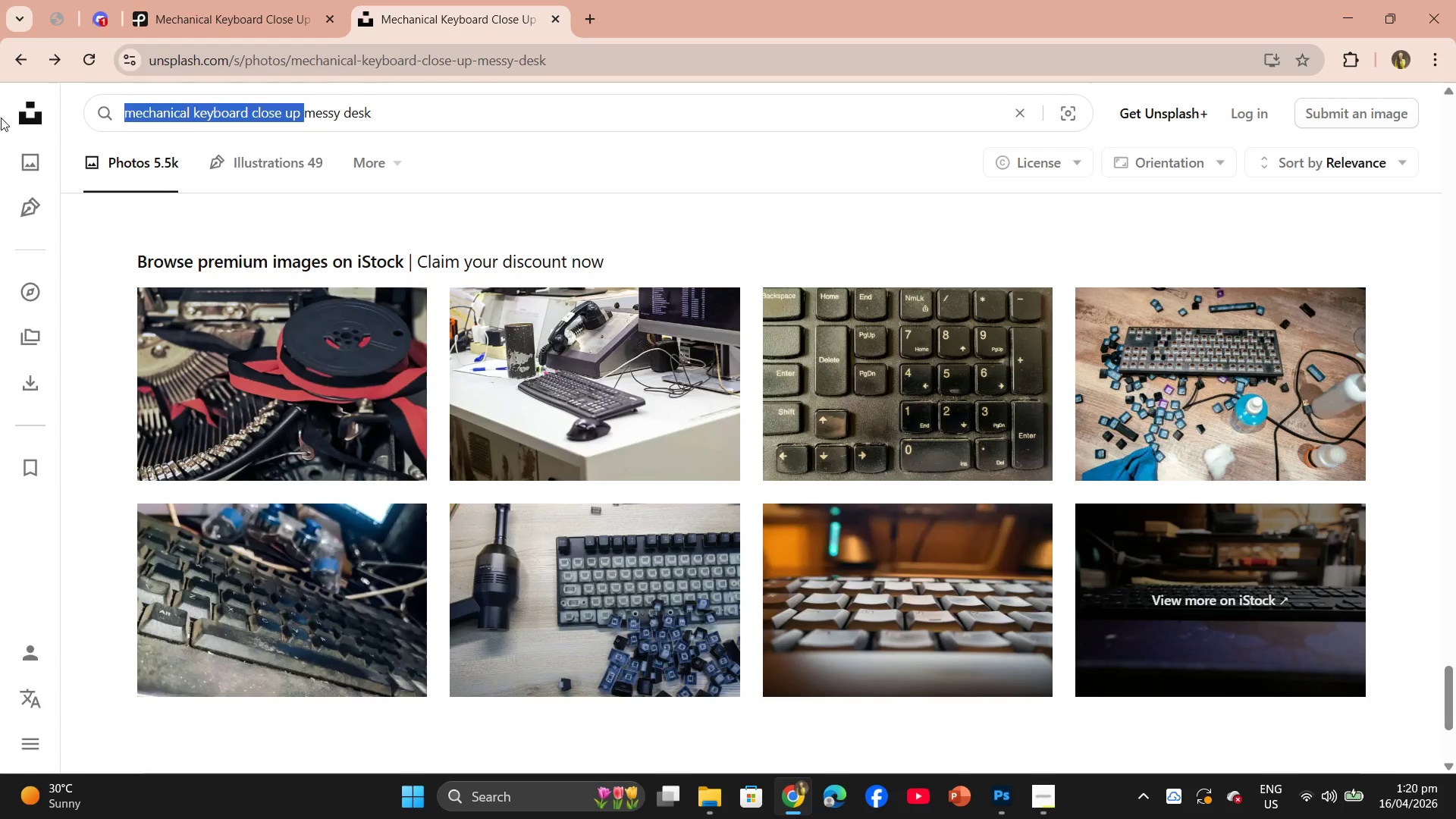 
key(Backslash)
 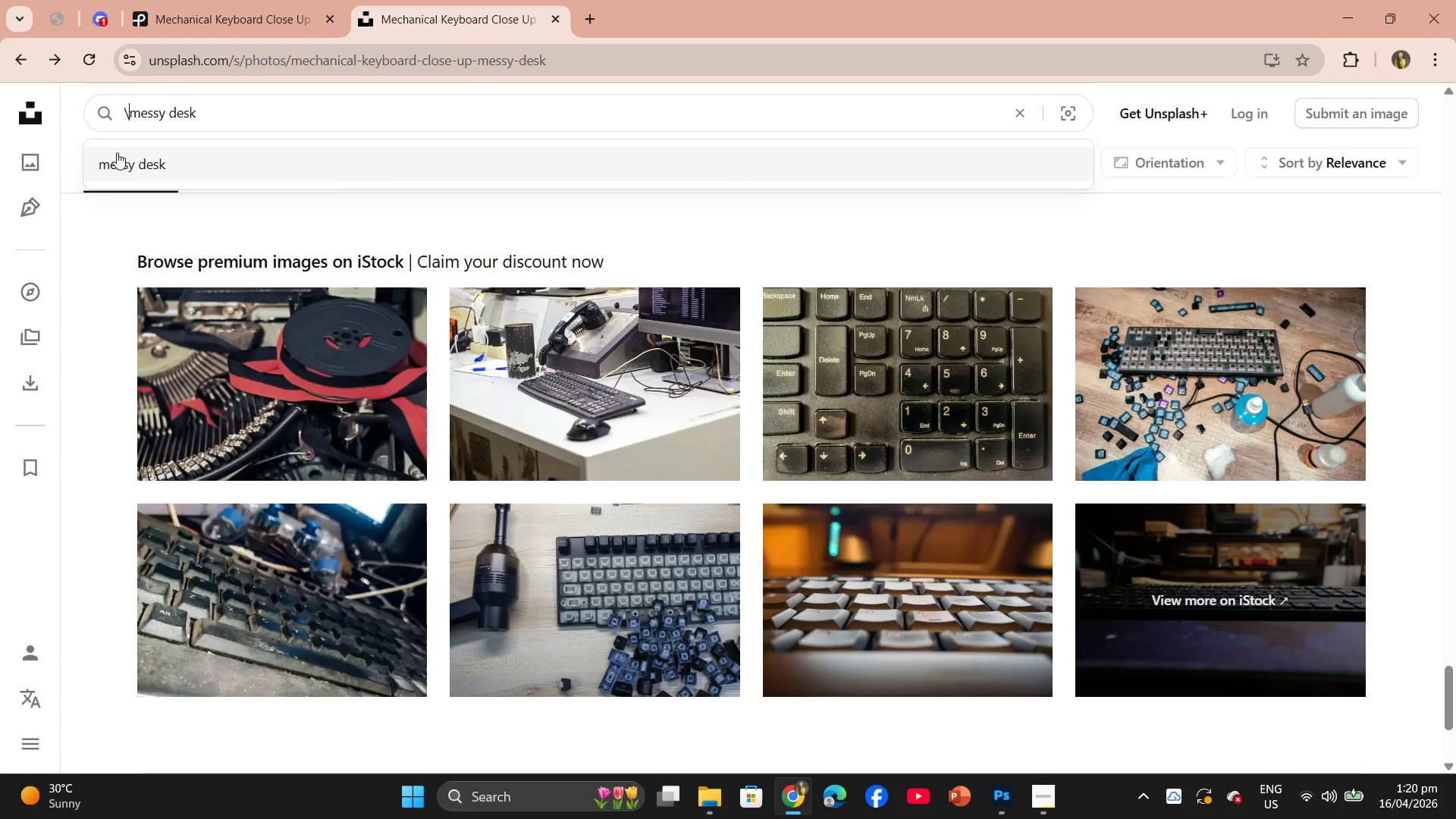 
key(Backspace)
 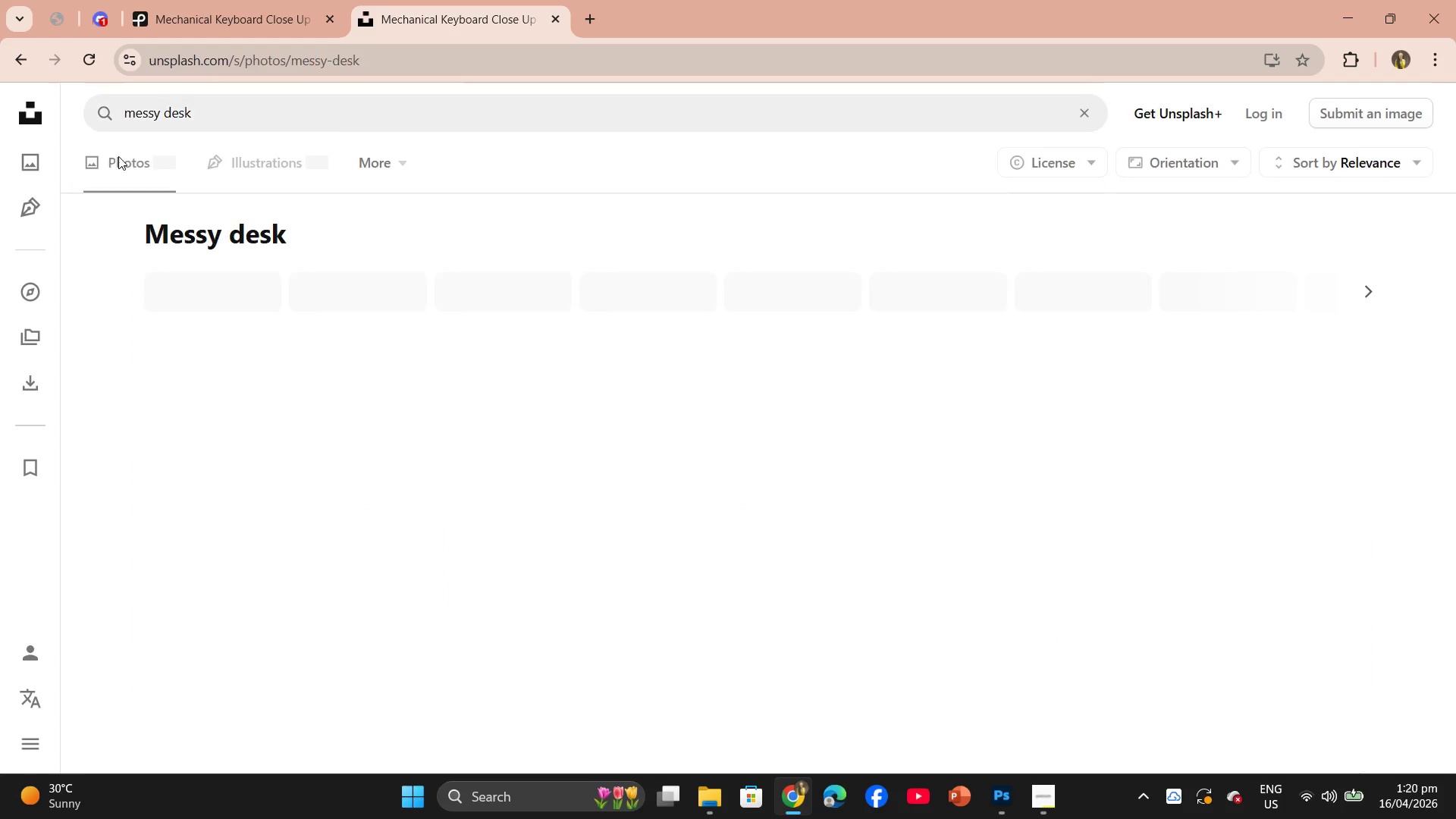 
key(Enter)
 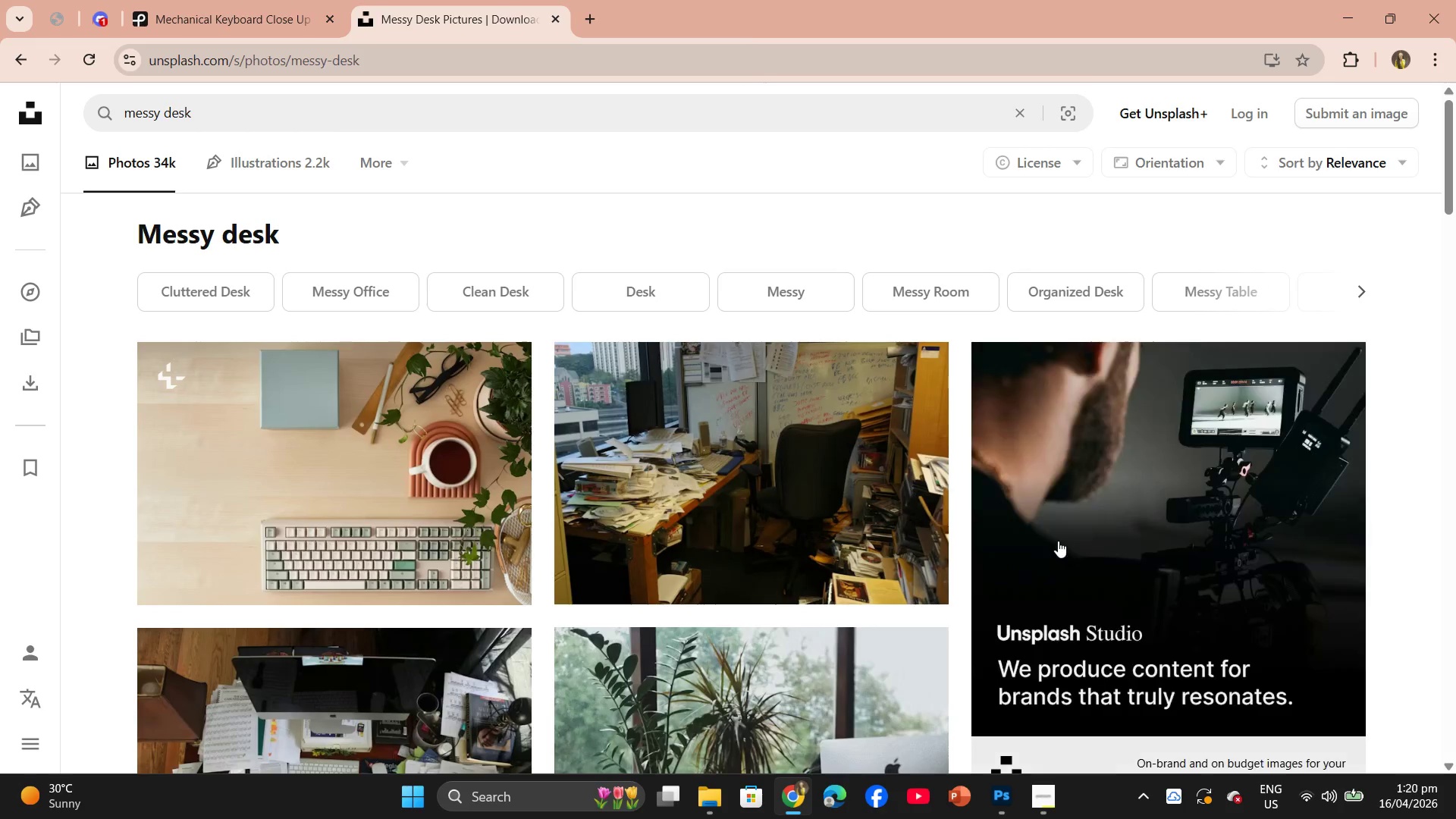 
scroll: coordinate [895, 563], scroll_direction: down, amount: 16.0
 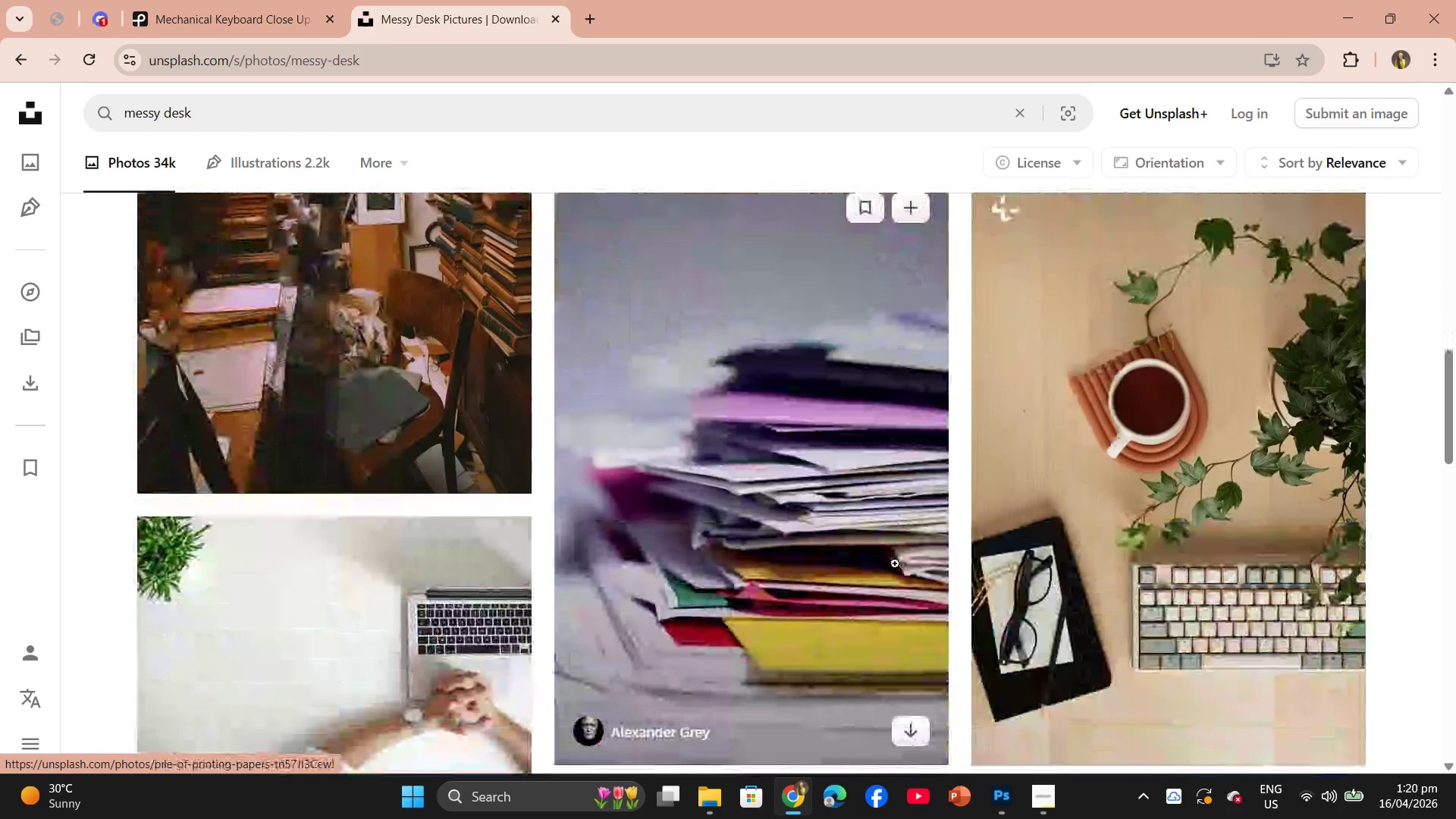 
scroll: coordinate [895, 563], scroll_direction: up, amount: 3.0
 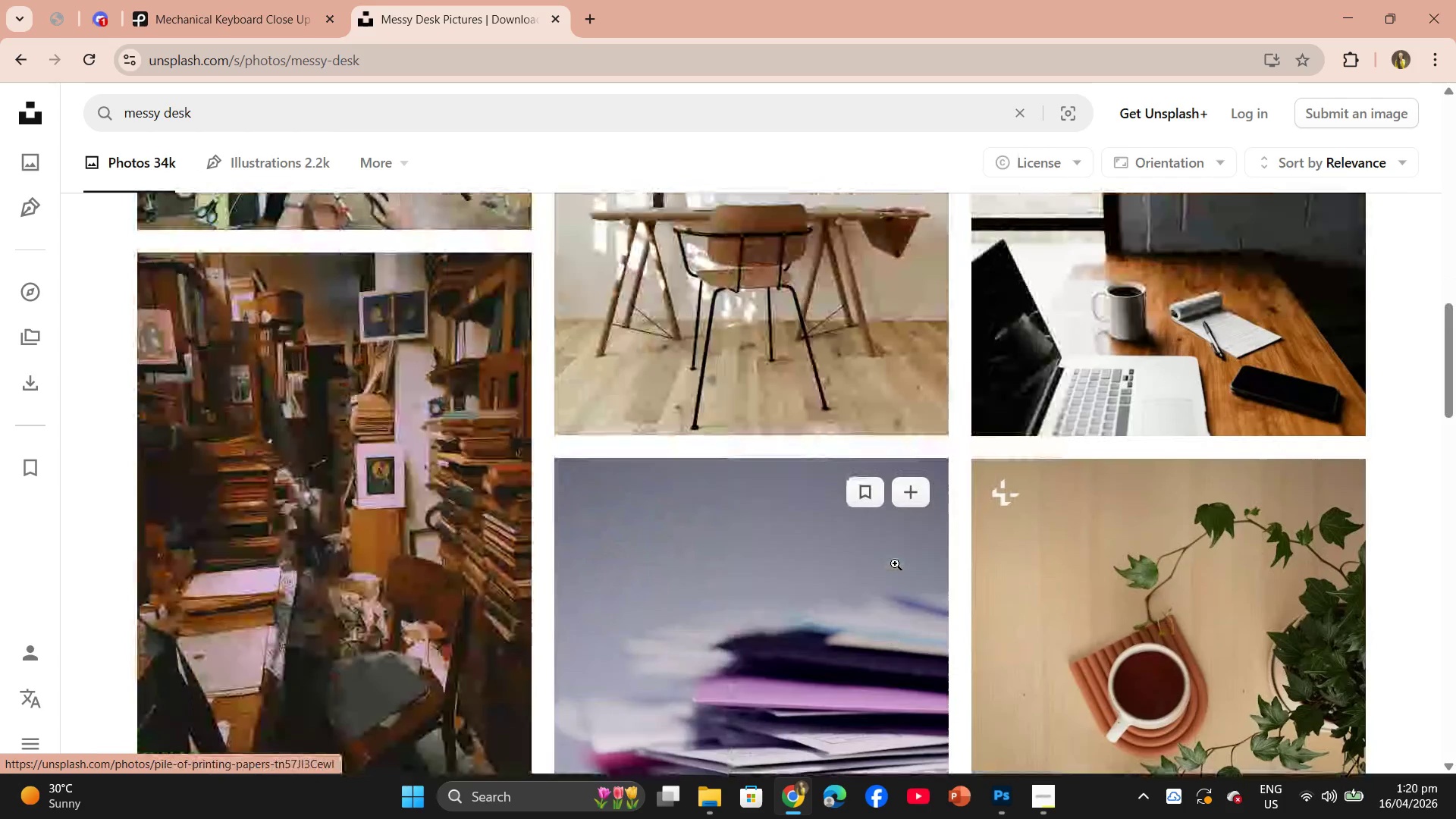 
scroll: coordinate [893, 564], scroll_direction: down, amount: 10.0
 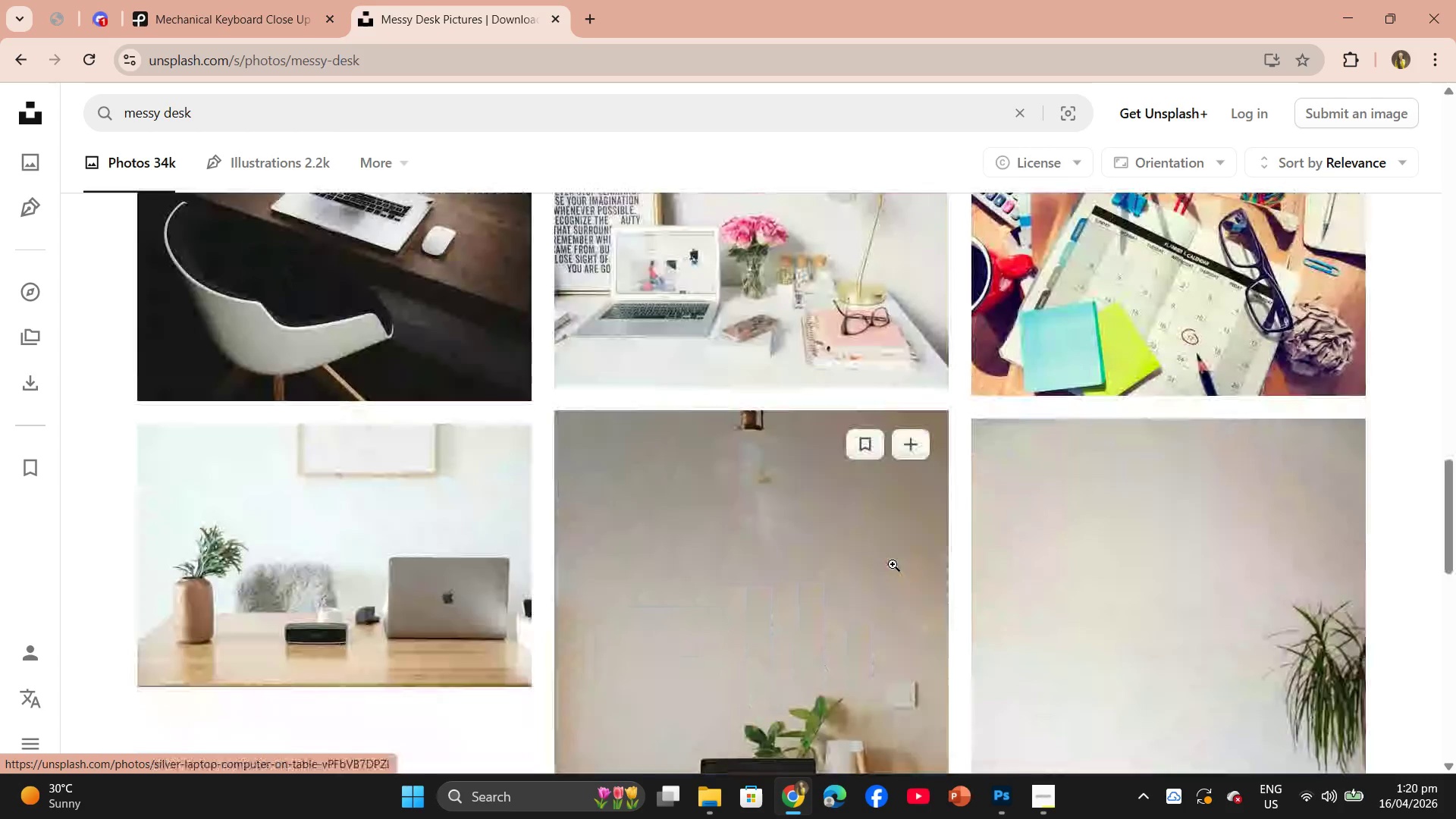 
scroll: coordinate [890, 563], scroll_direction: none, amount: 0.0
 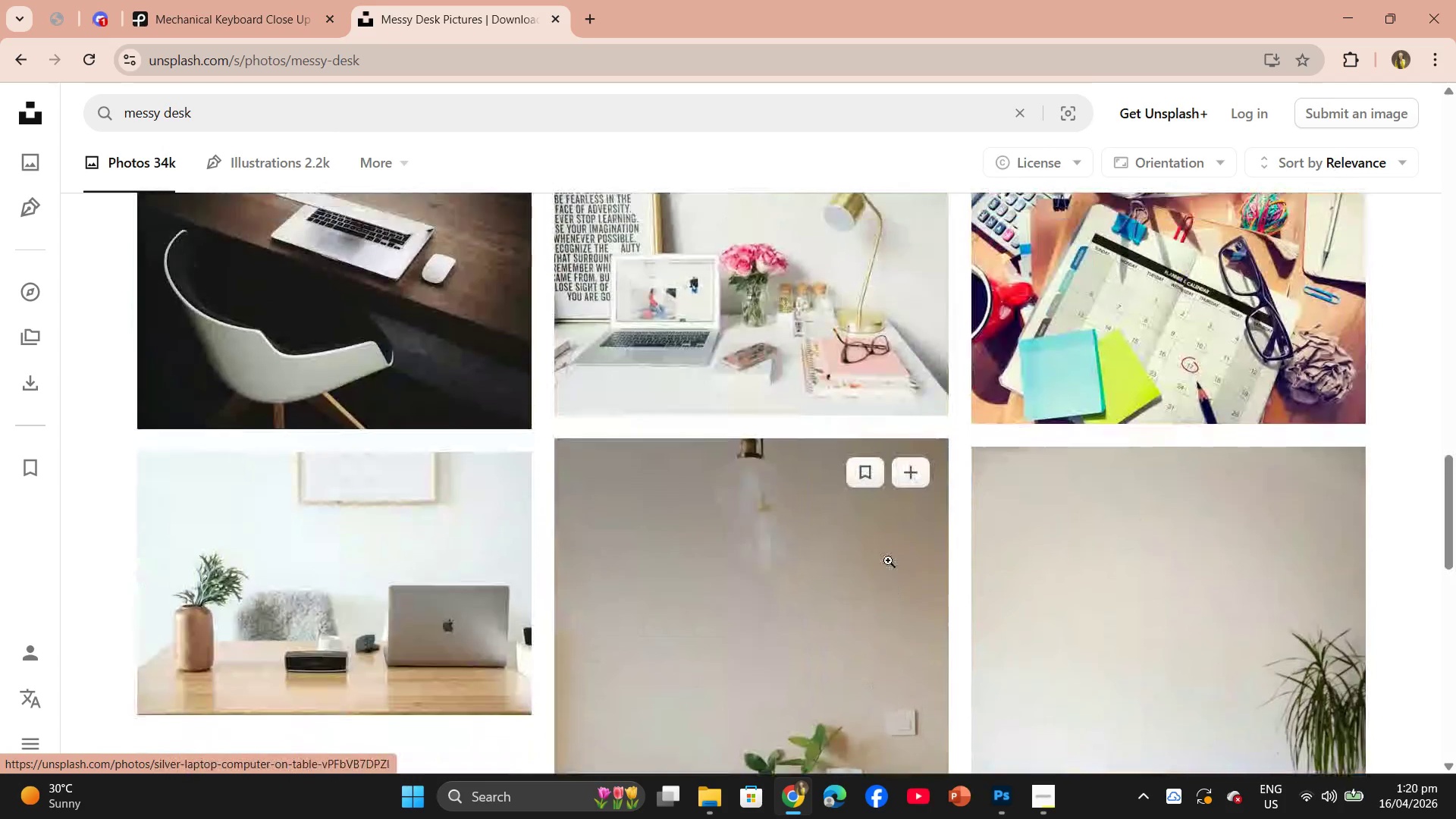 
scroll: coordinate [888, 560], scroll_direction: up, amount: 3.0
 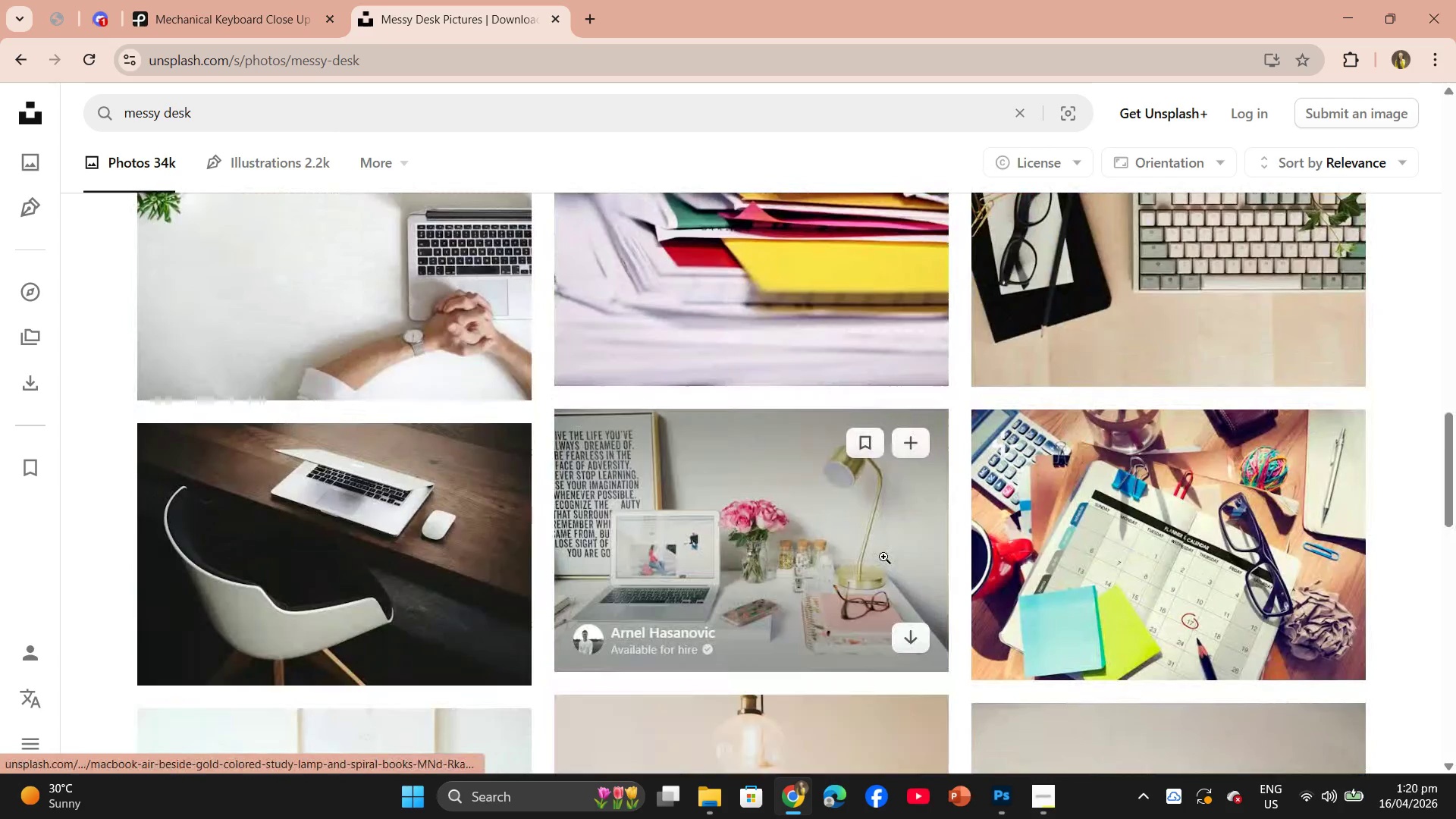 
scroll: coordinate [959, 541], scroll_direction: down, amount: 13.0
 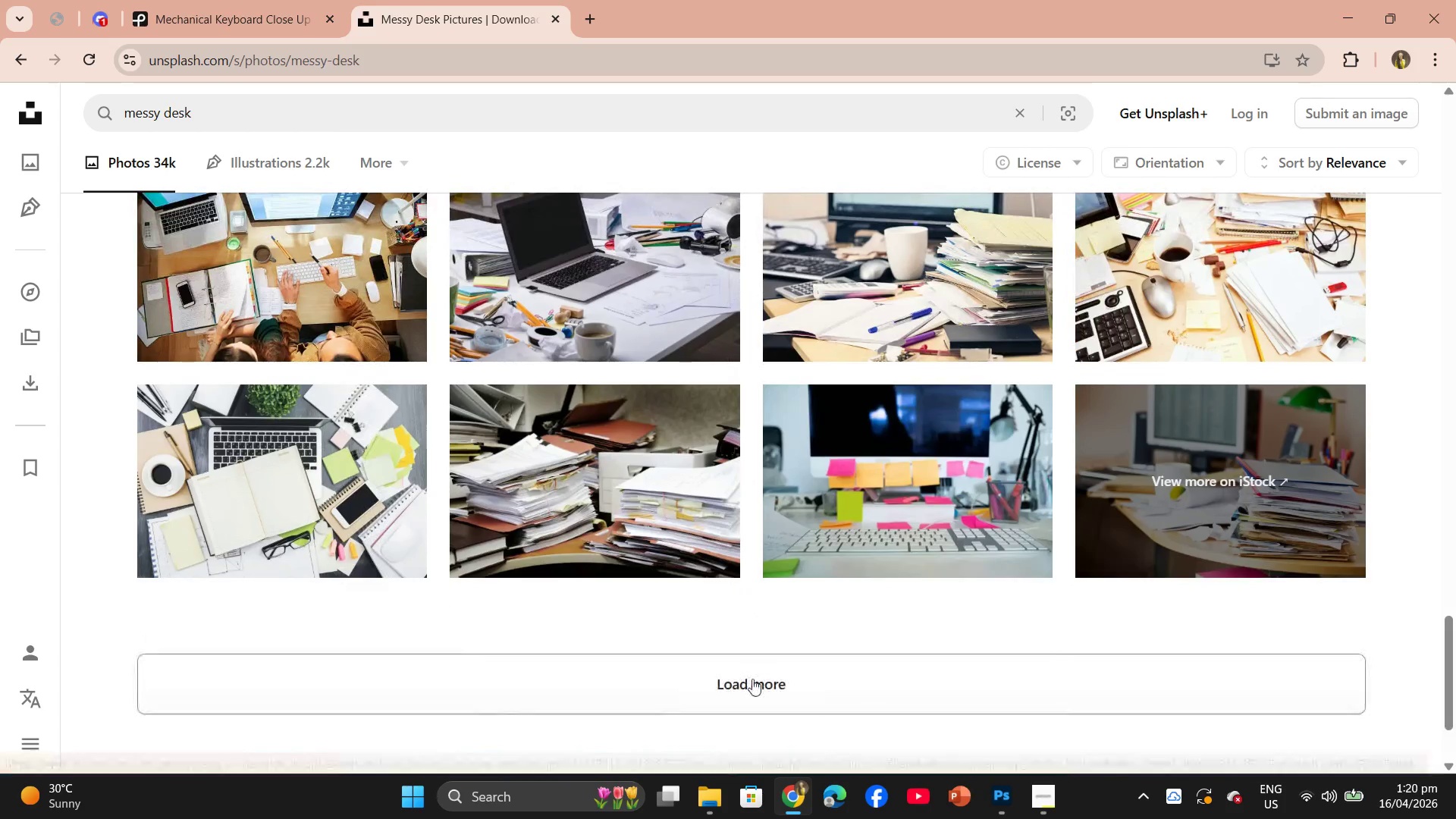 
left_click([752, 679])
 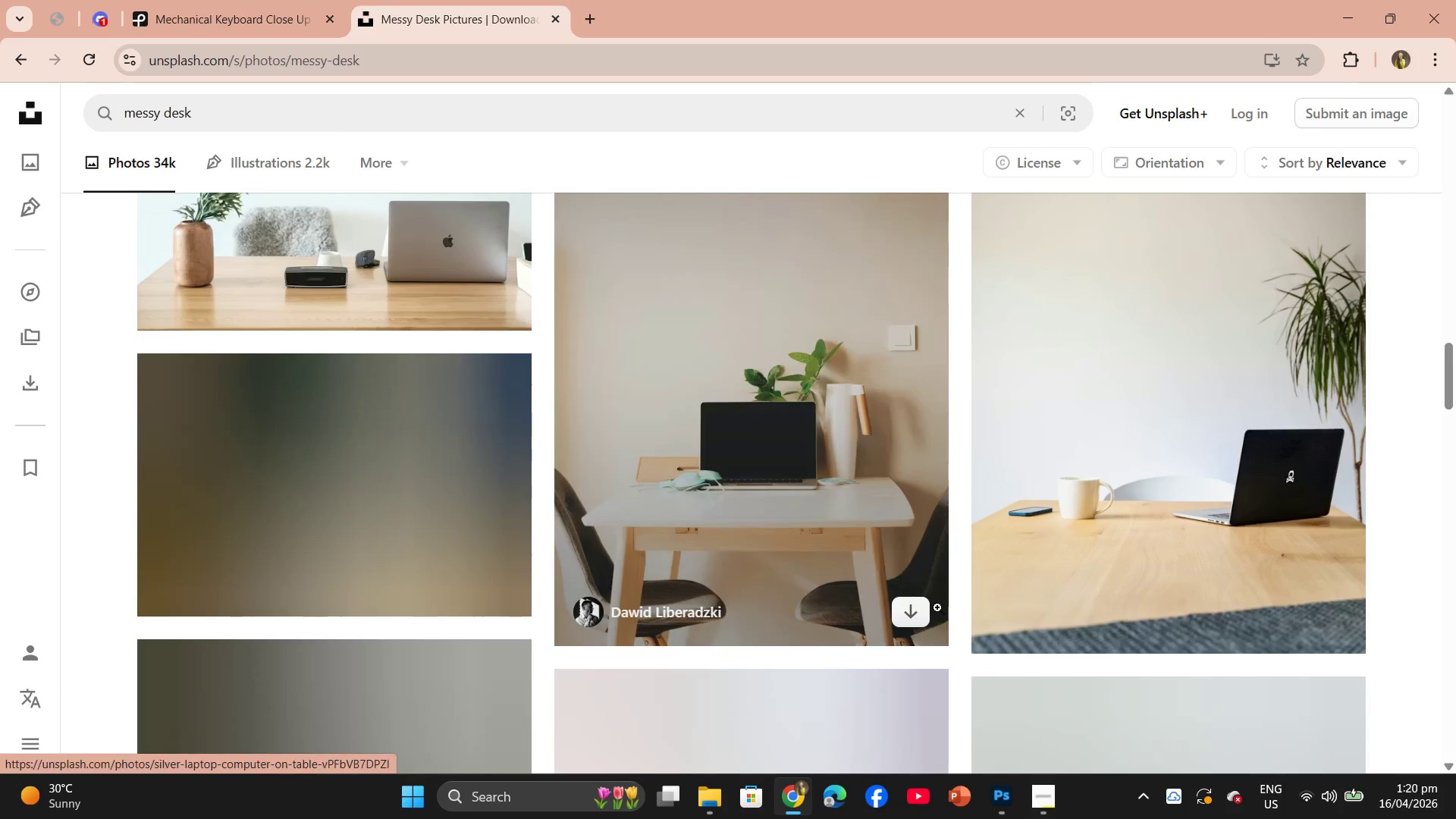 
scroll: coordinate [937, 607], scroll_direction: down, amount: 18.0
 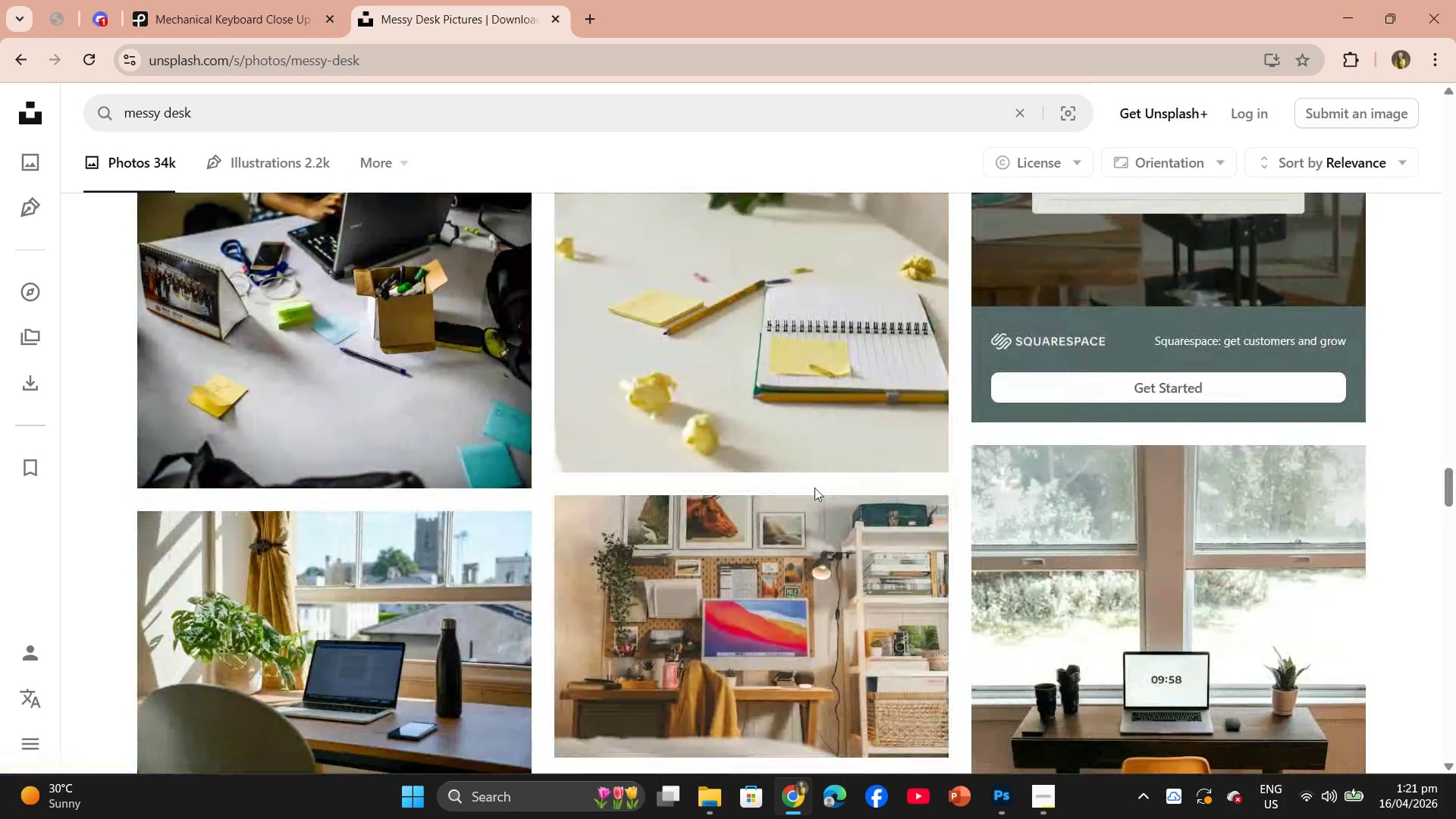 
mouse_move([774, 427])
 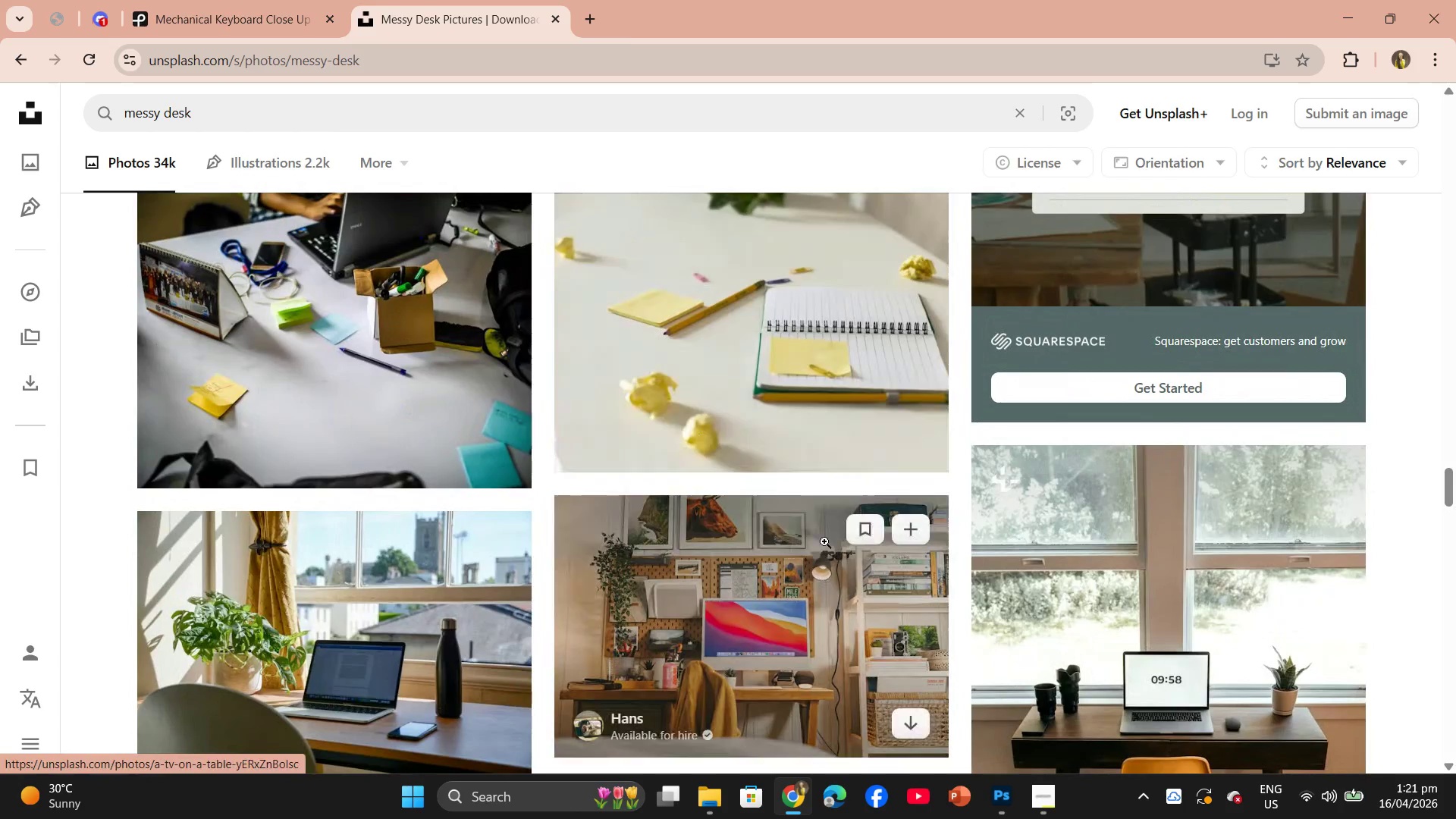 
left_click([794, 406])
 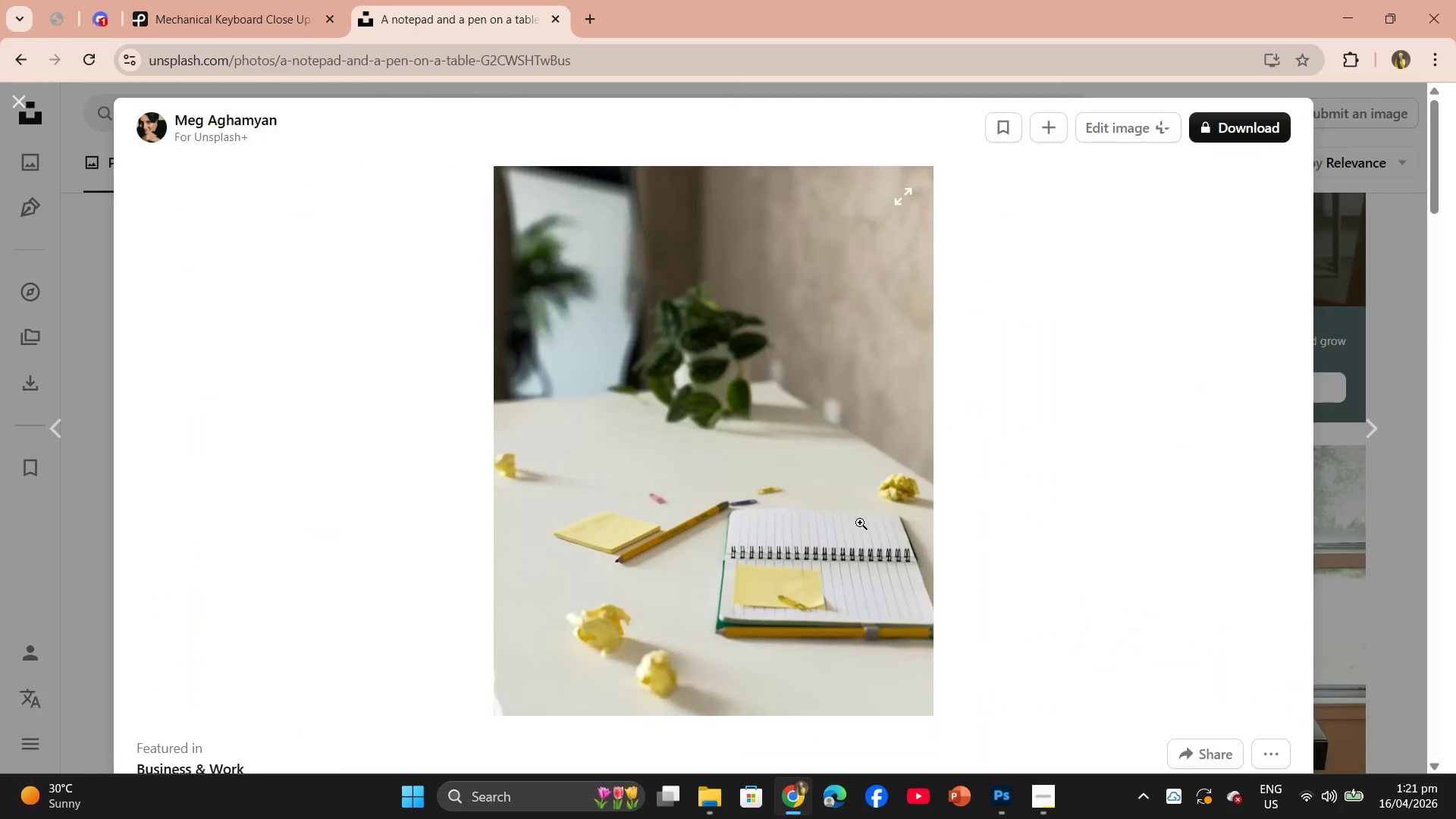 
scroll: coordinate [772, 498], scroll_direction: down, amount: 30.0
 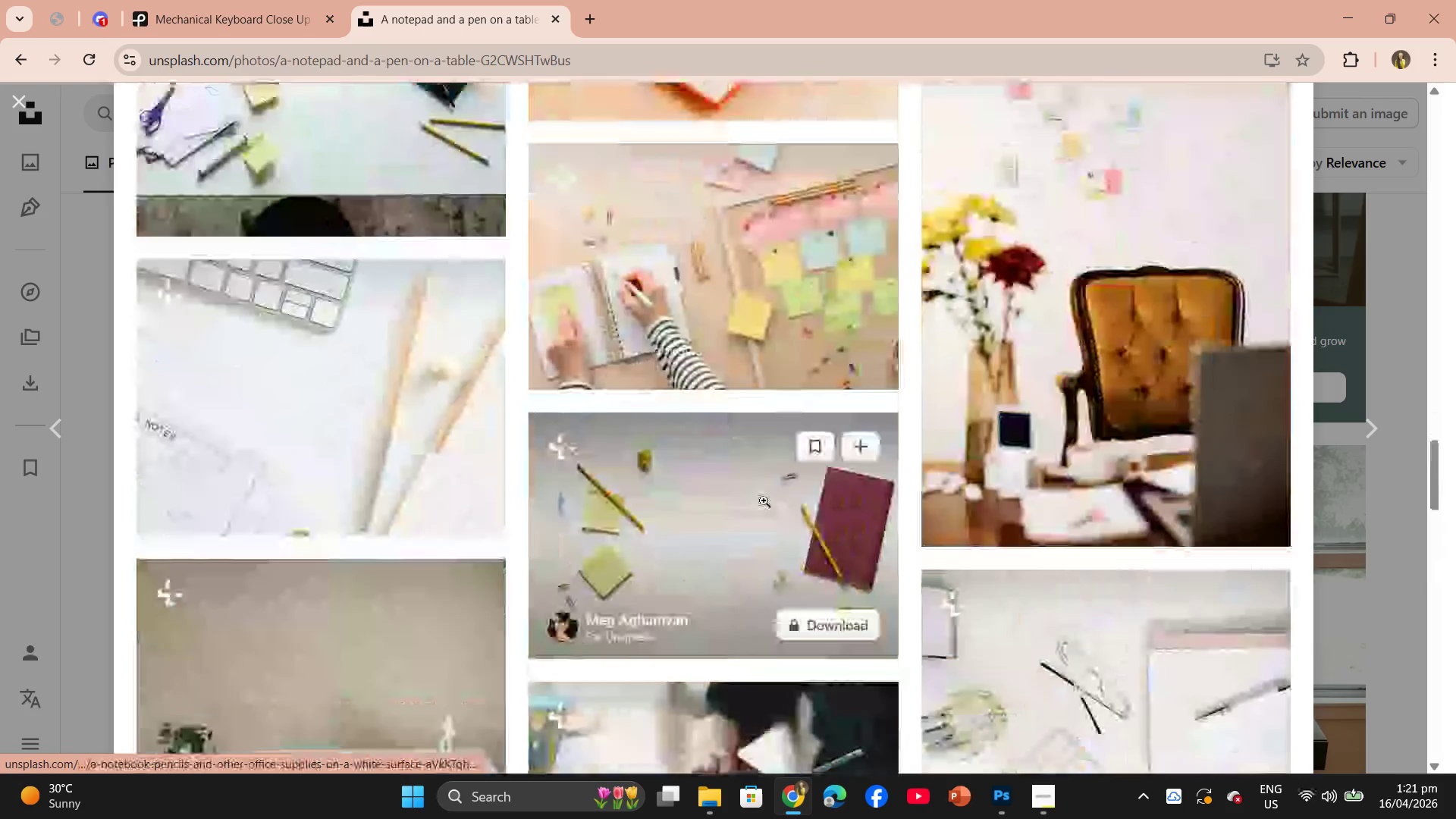 
scroll: coordinate [748, 505], scroll_direction: down, amount: 5.0
 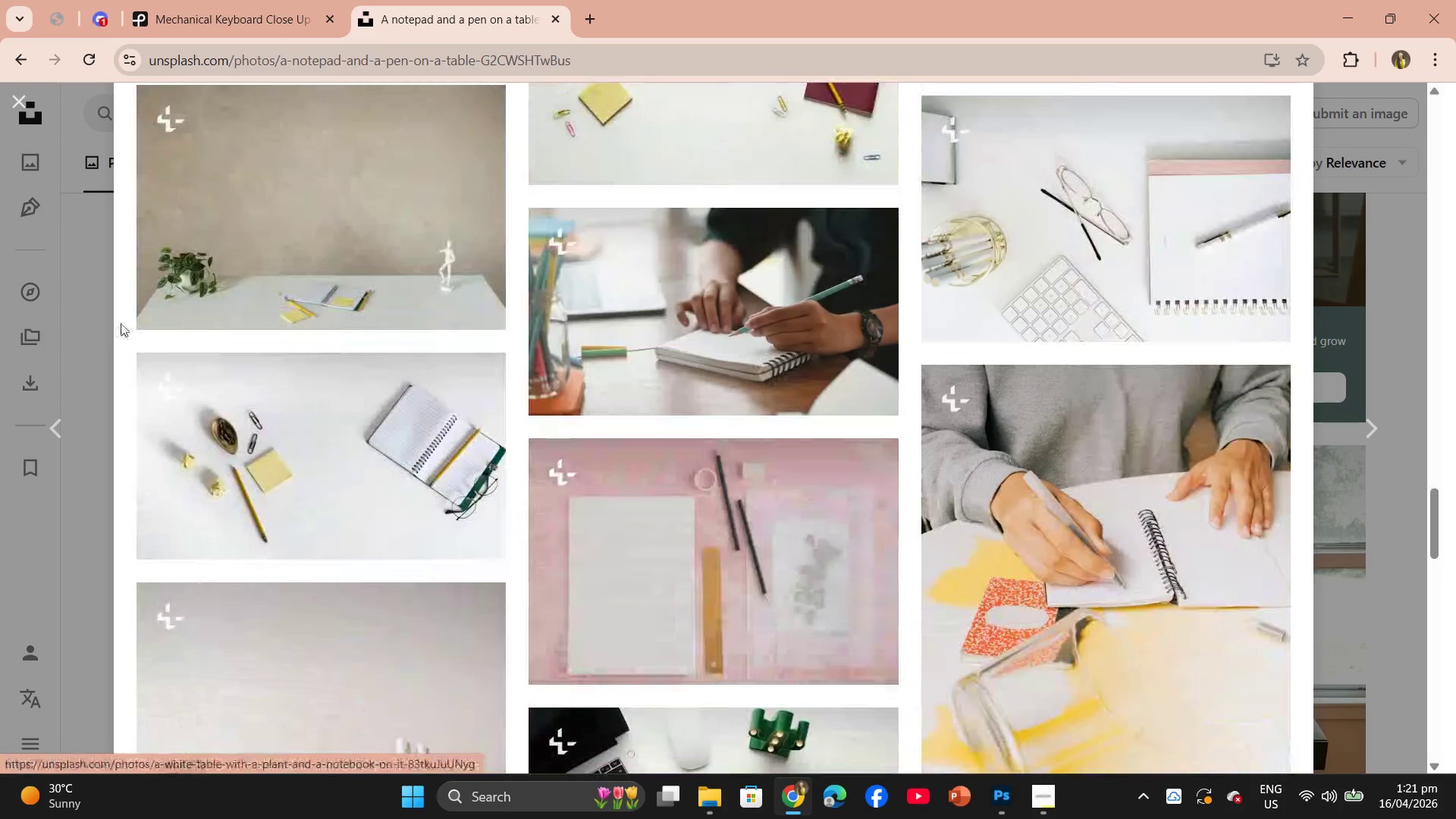 
left_click([84, 314])
 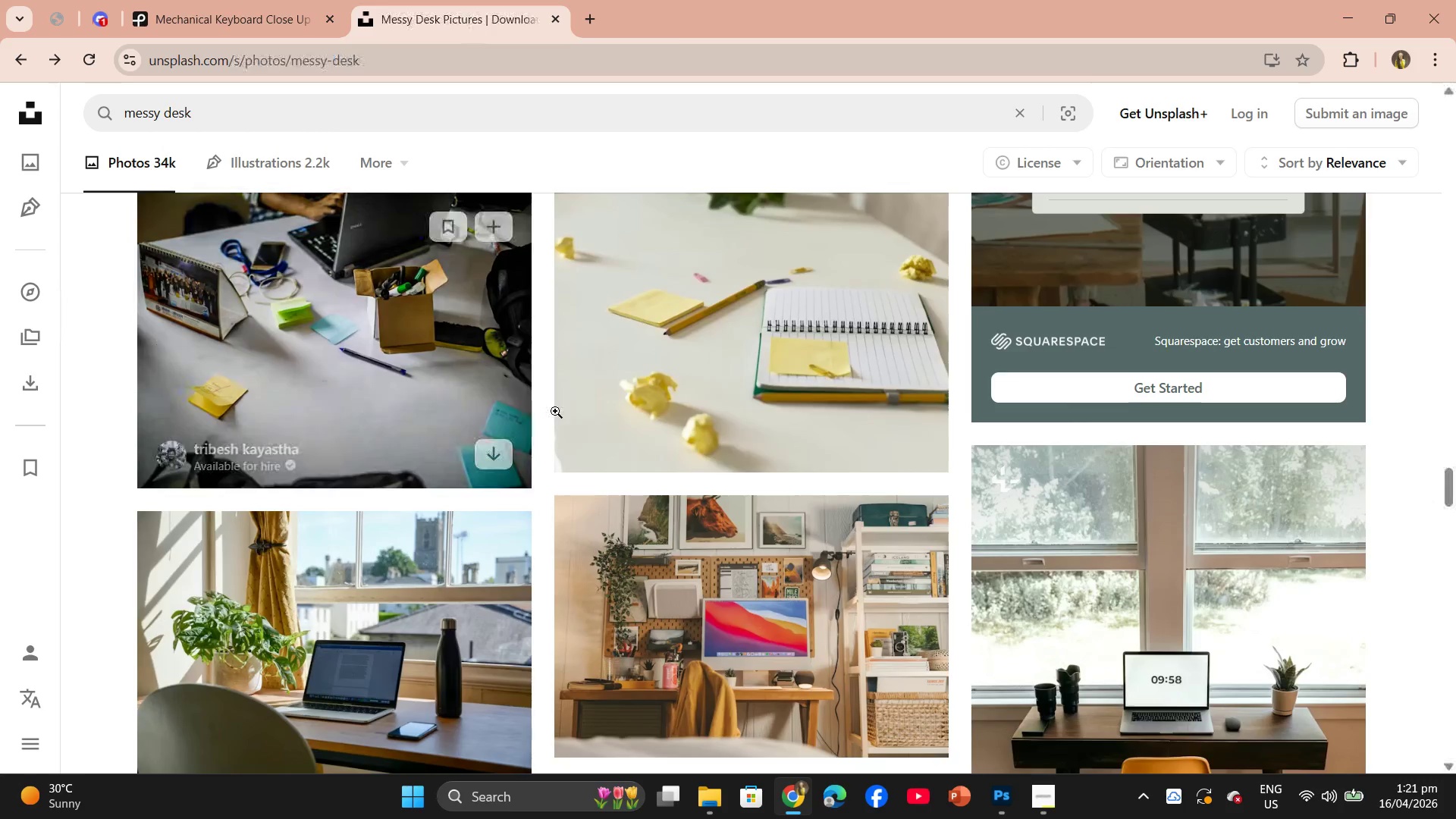 
scroll: coordinate [687, 497], scroll_direction: down, amount: 28.0
 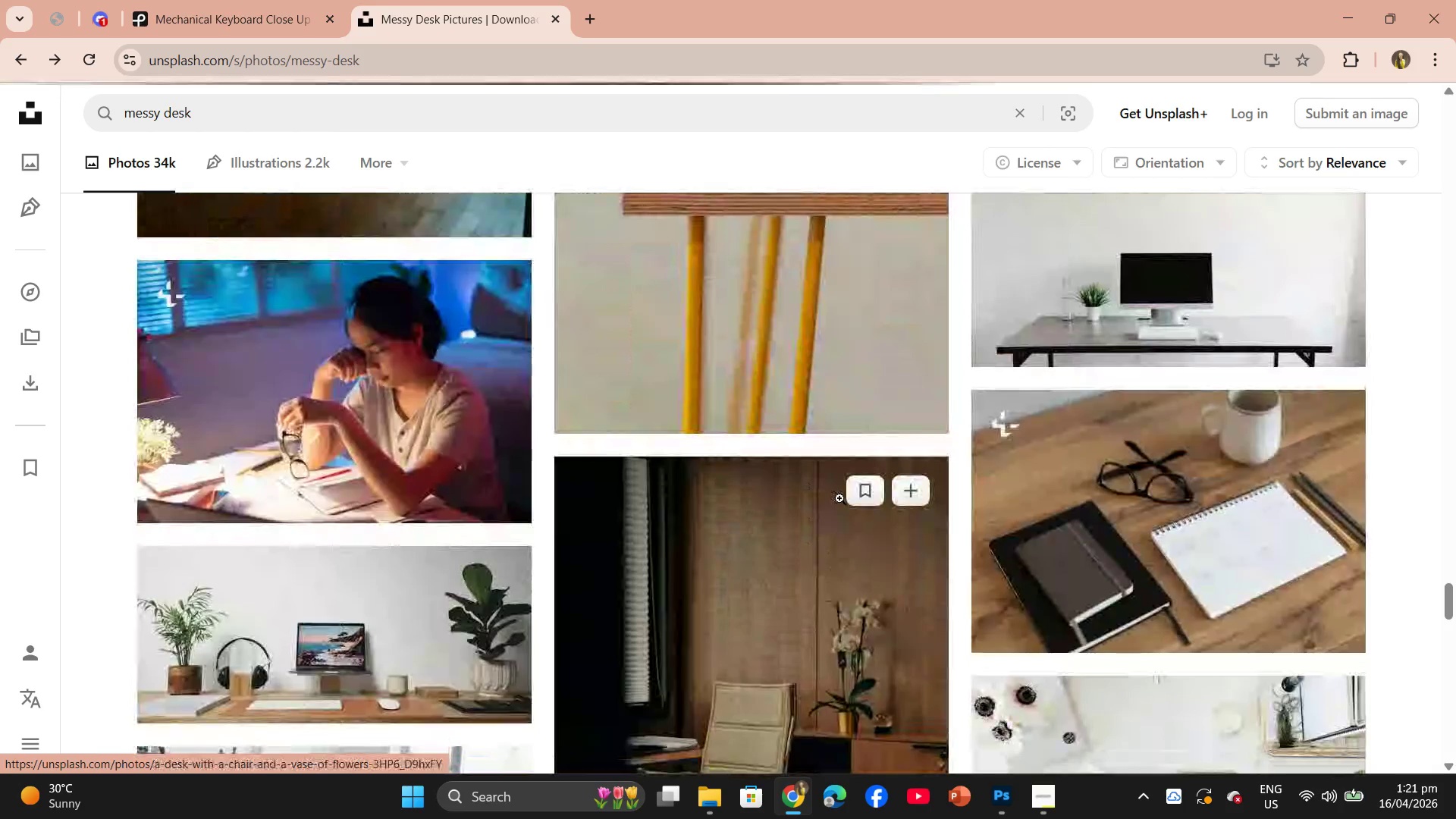 
scroll: coordinate [839, 499], scroll_direction: down, amount: 9.0
 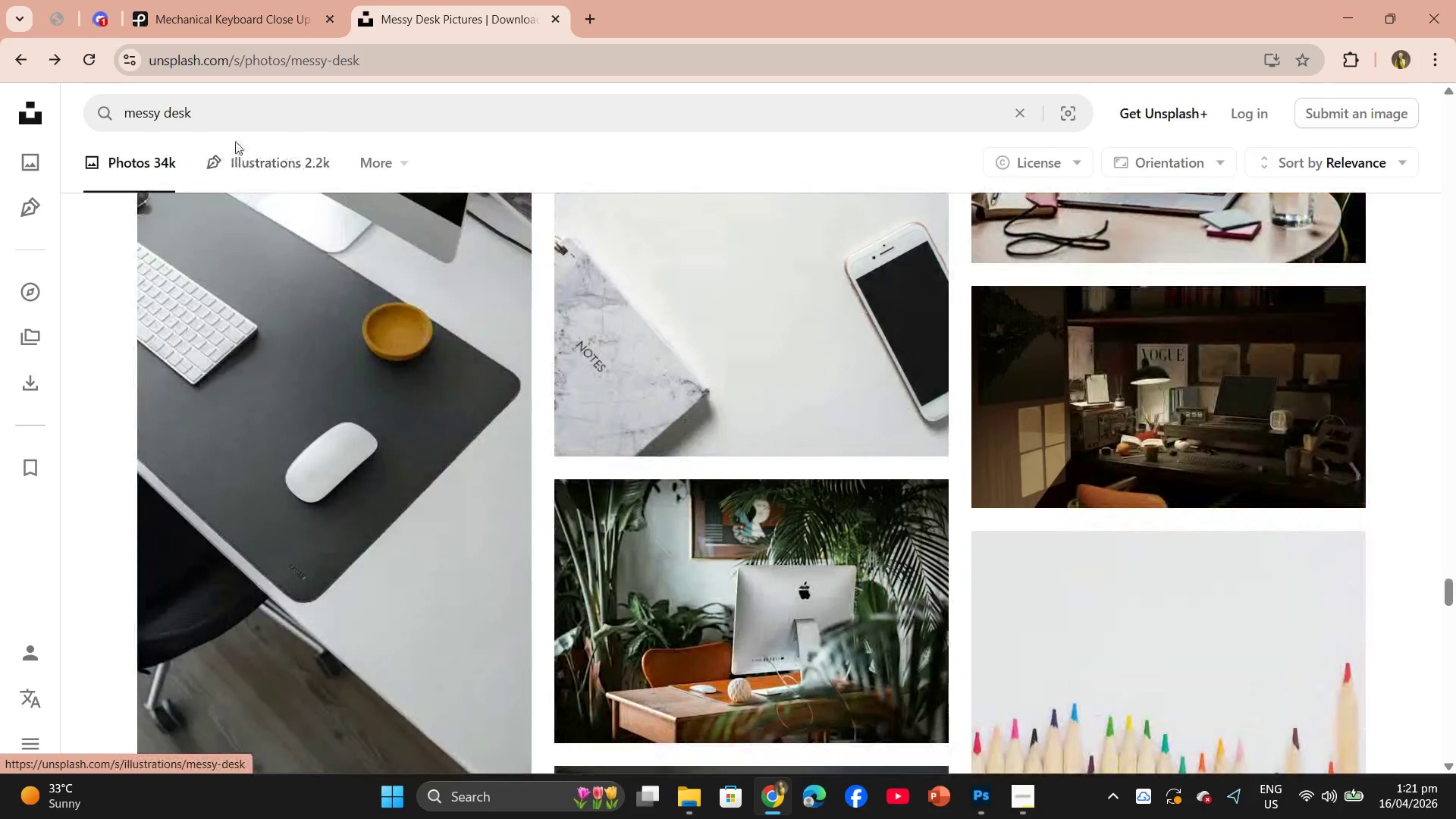 
left_click([215, 122])
 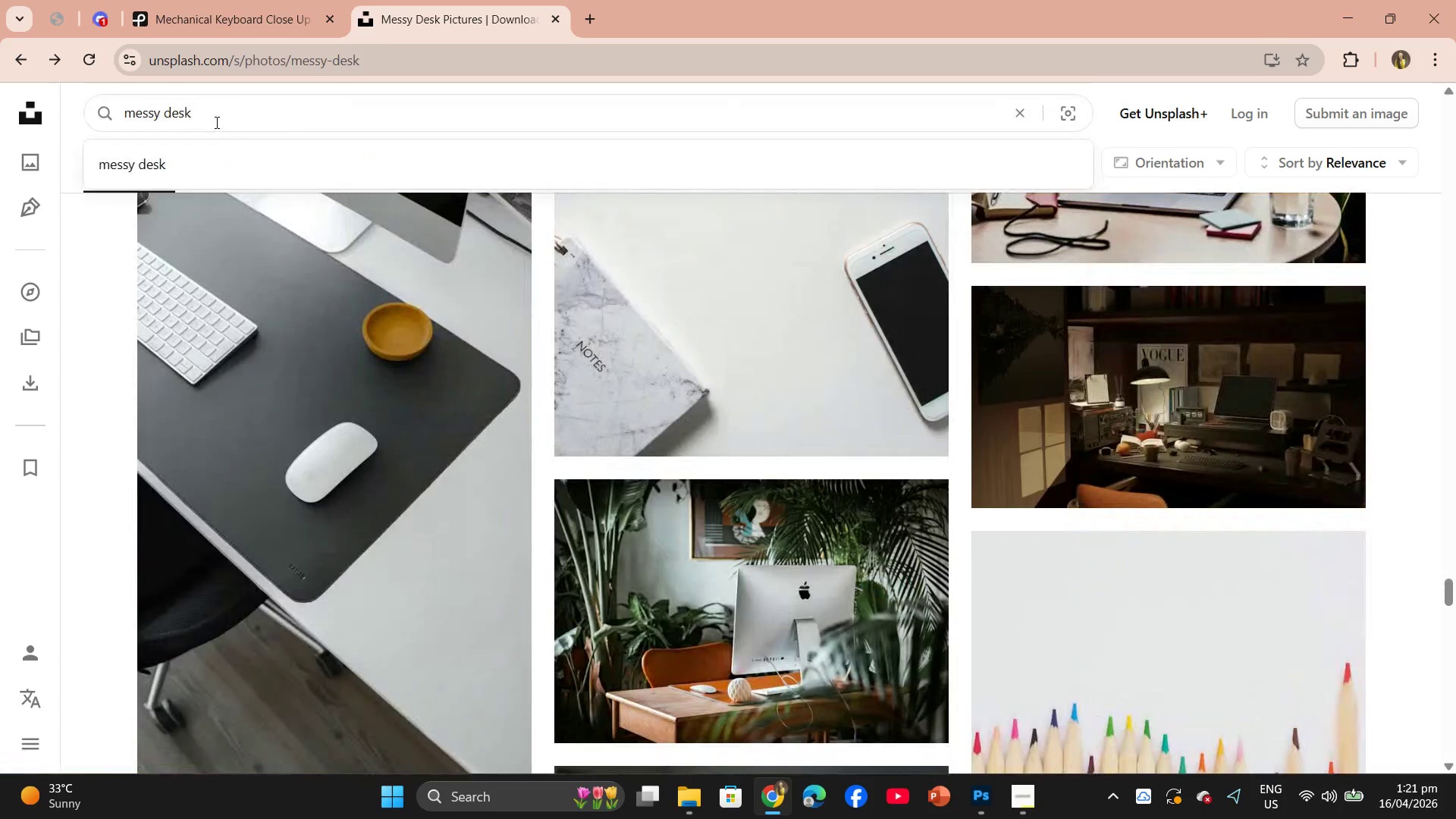 
type( TENC)
key(Backspace)
key(Backspace)
type(CHNO)
key(Backspace)
type(ICAL MESSY)
 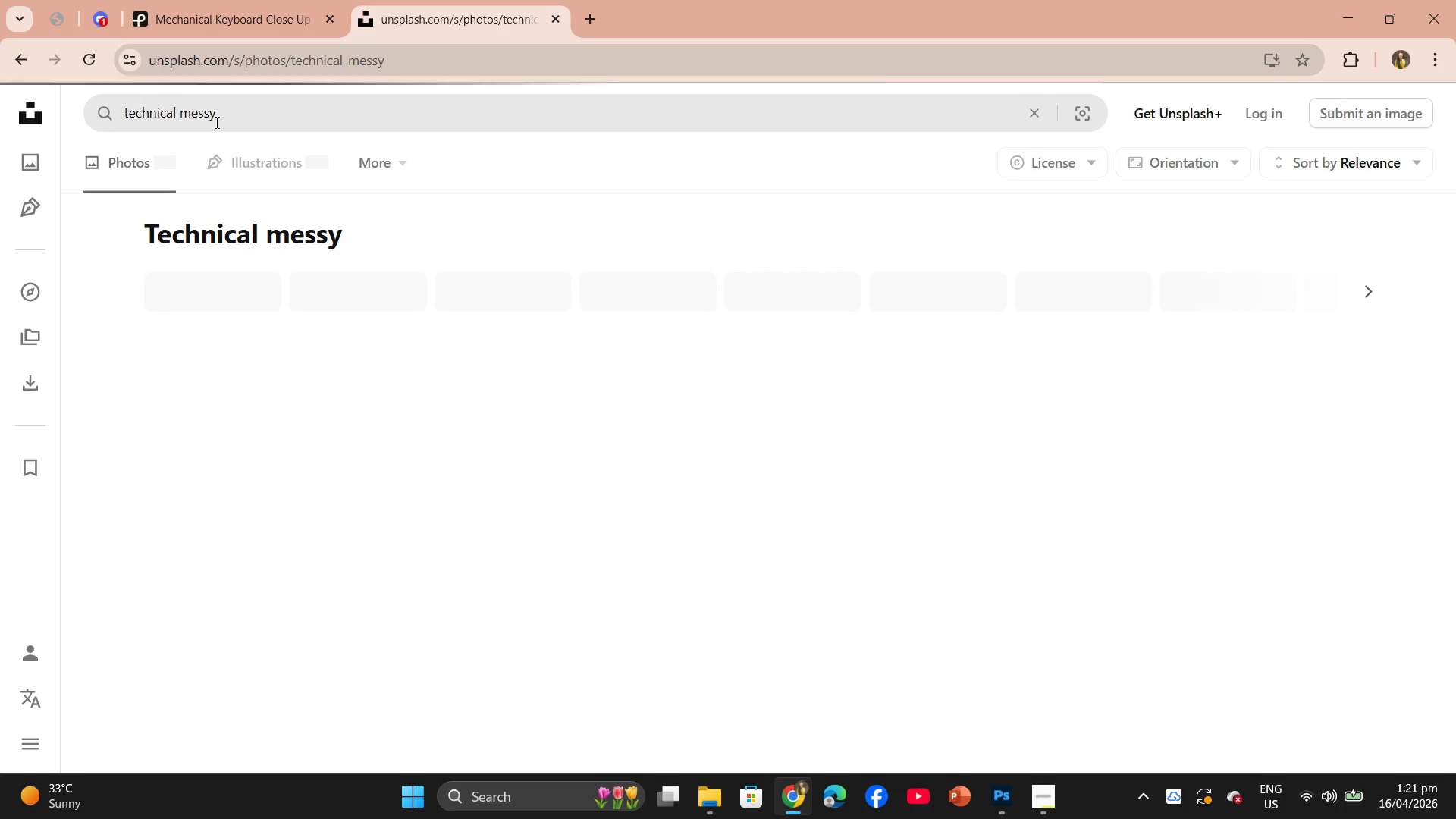 
key(Enter)
 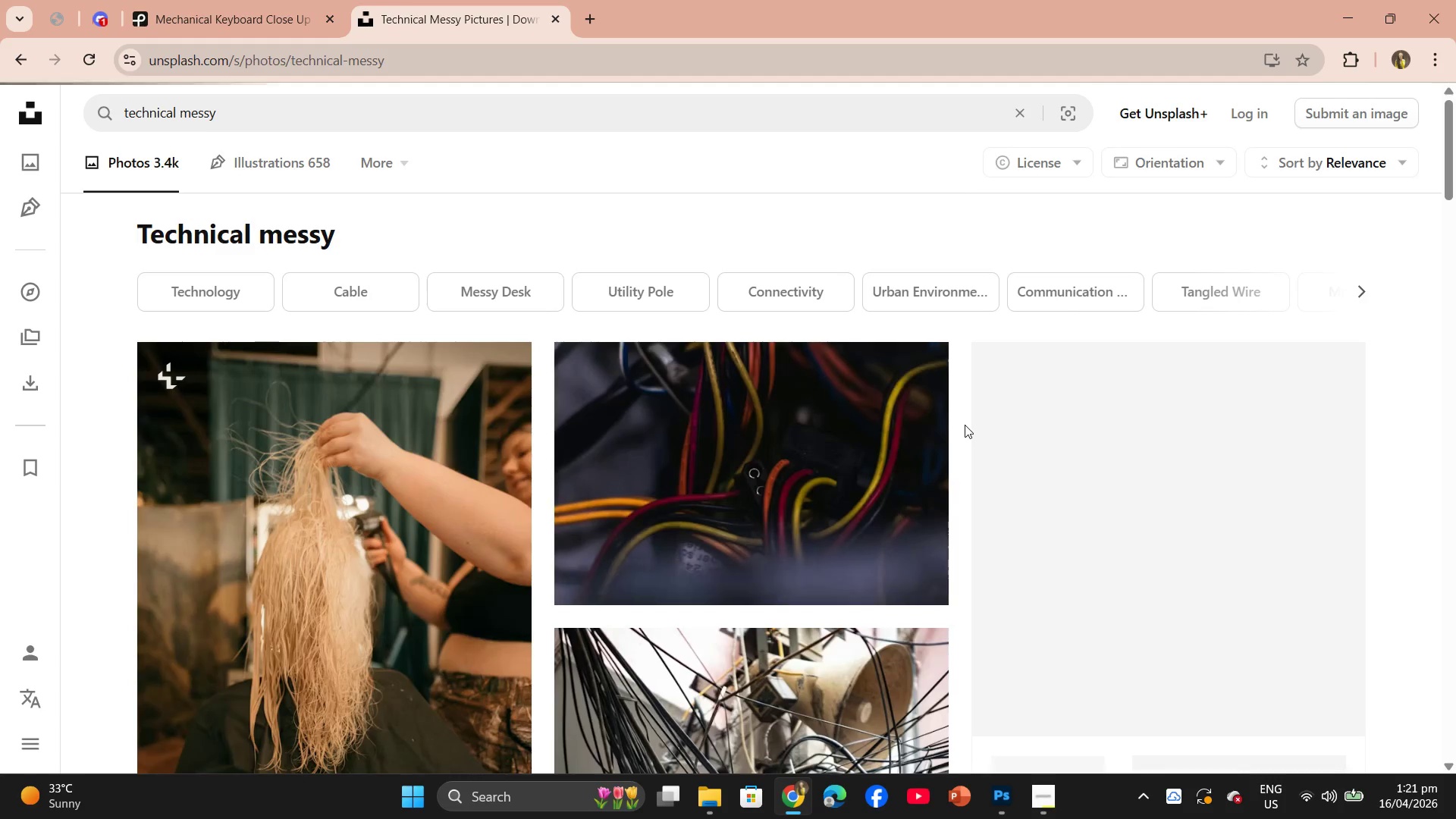 
scroll: coordinate [889, 426], scroll_direction: down, amount: 10.0
 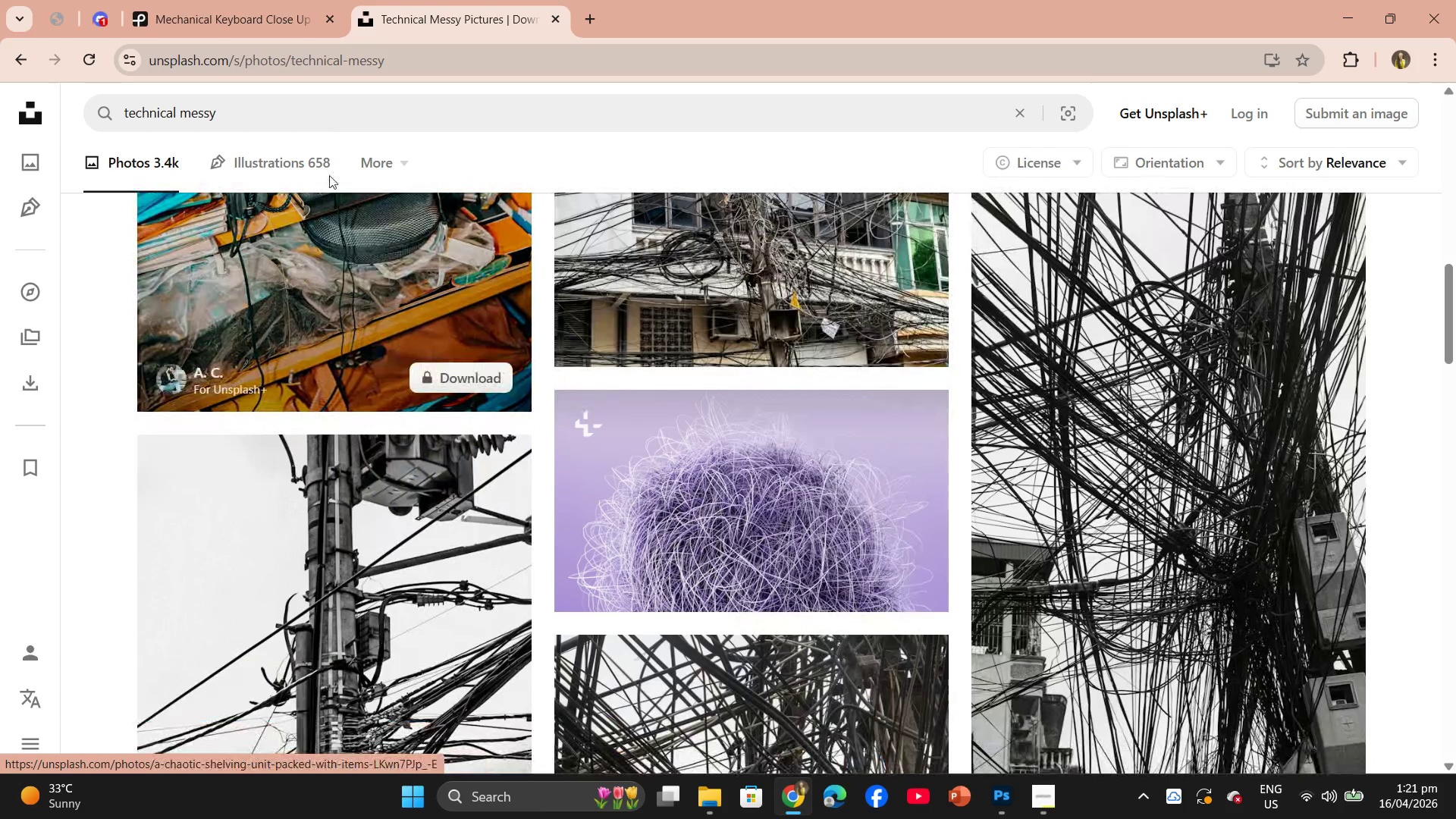 
left_click_drag(start_coordinate=[233, 115], to_coordinate=[98, 105])
 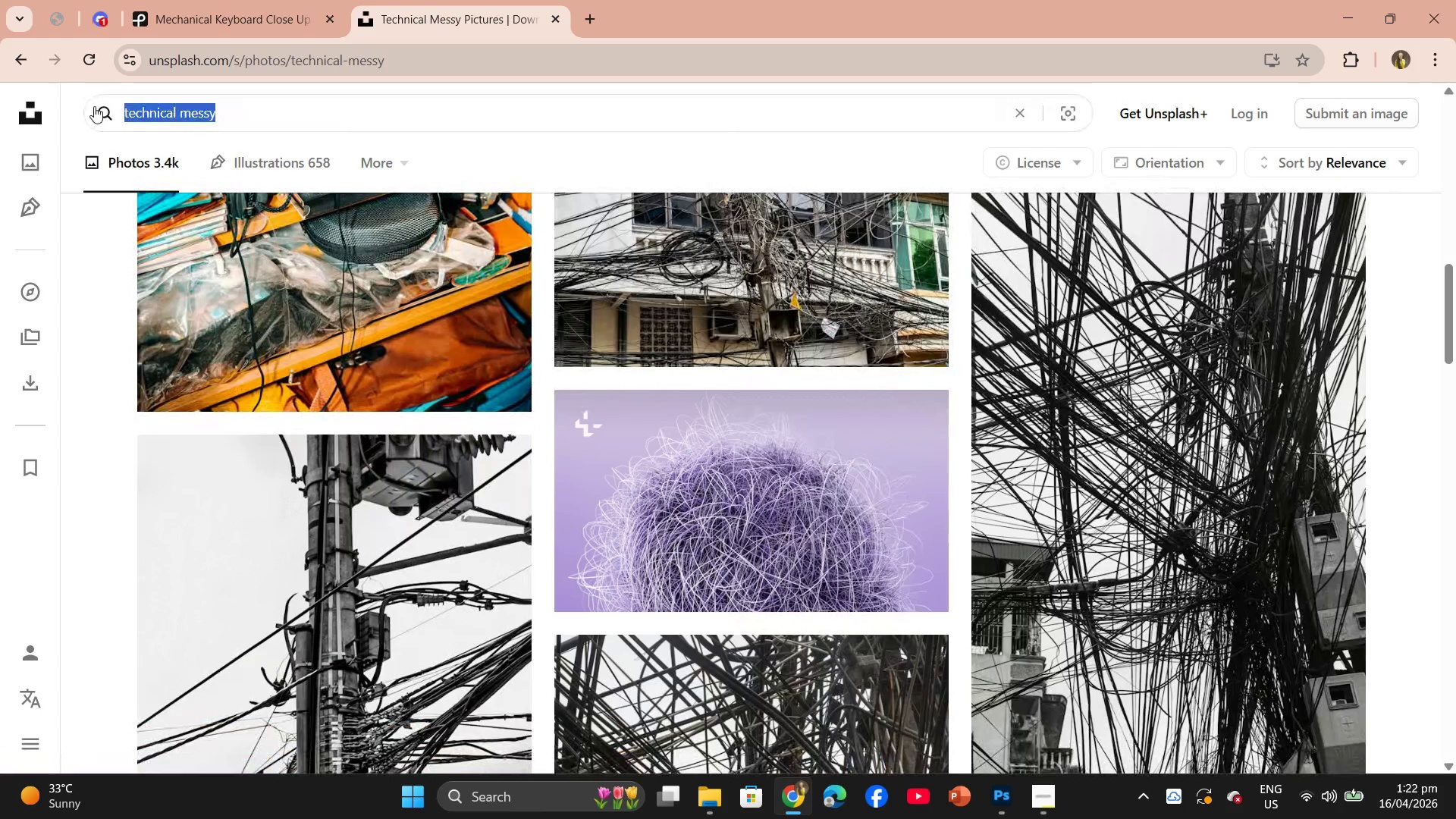 
type(Y)
key(Backspace)
type(TOOLS ON DESK MESSU)
key(Backspace)
type(Y)
 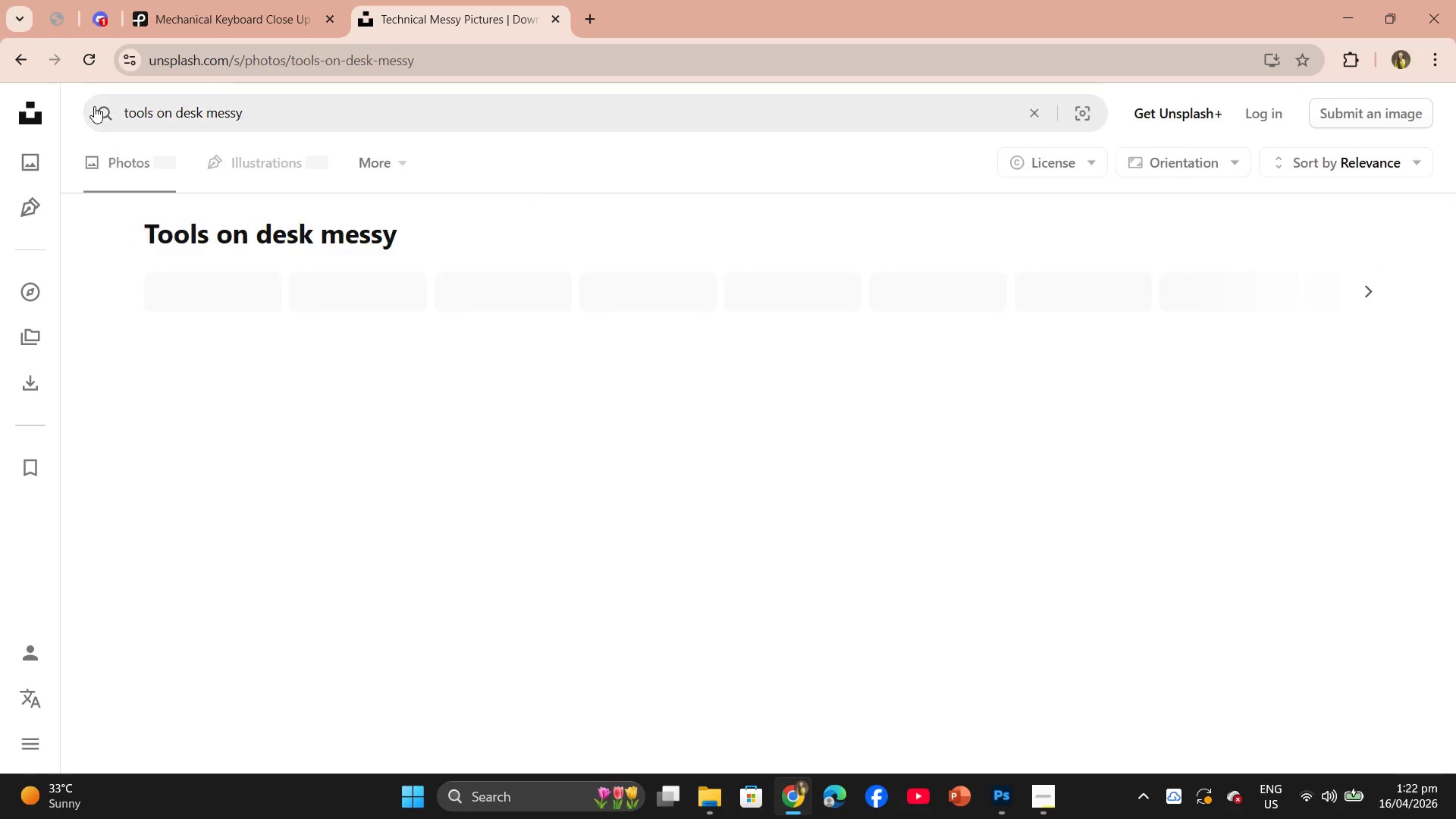 
key(Enter)
 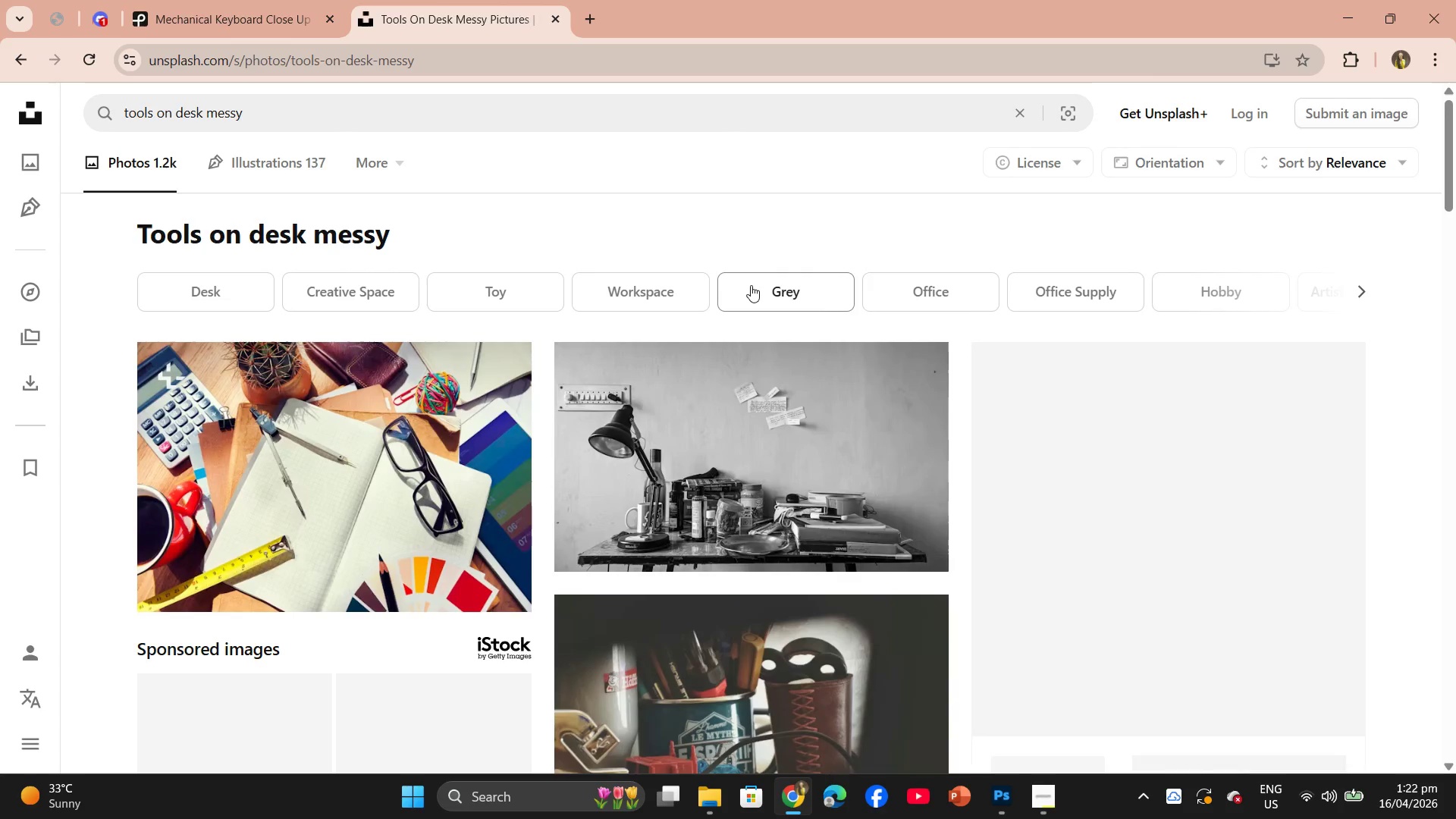 
scroll: coordinate [757, 451], scroll_direction: down, amount: 2.0
 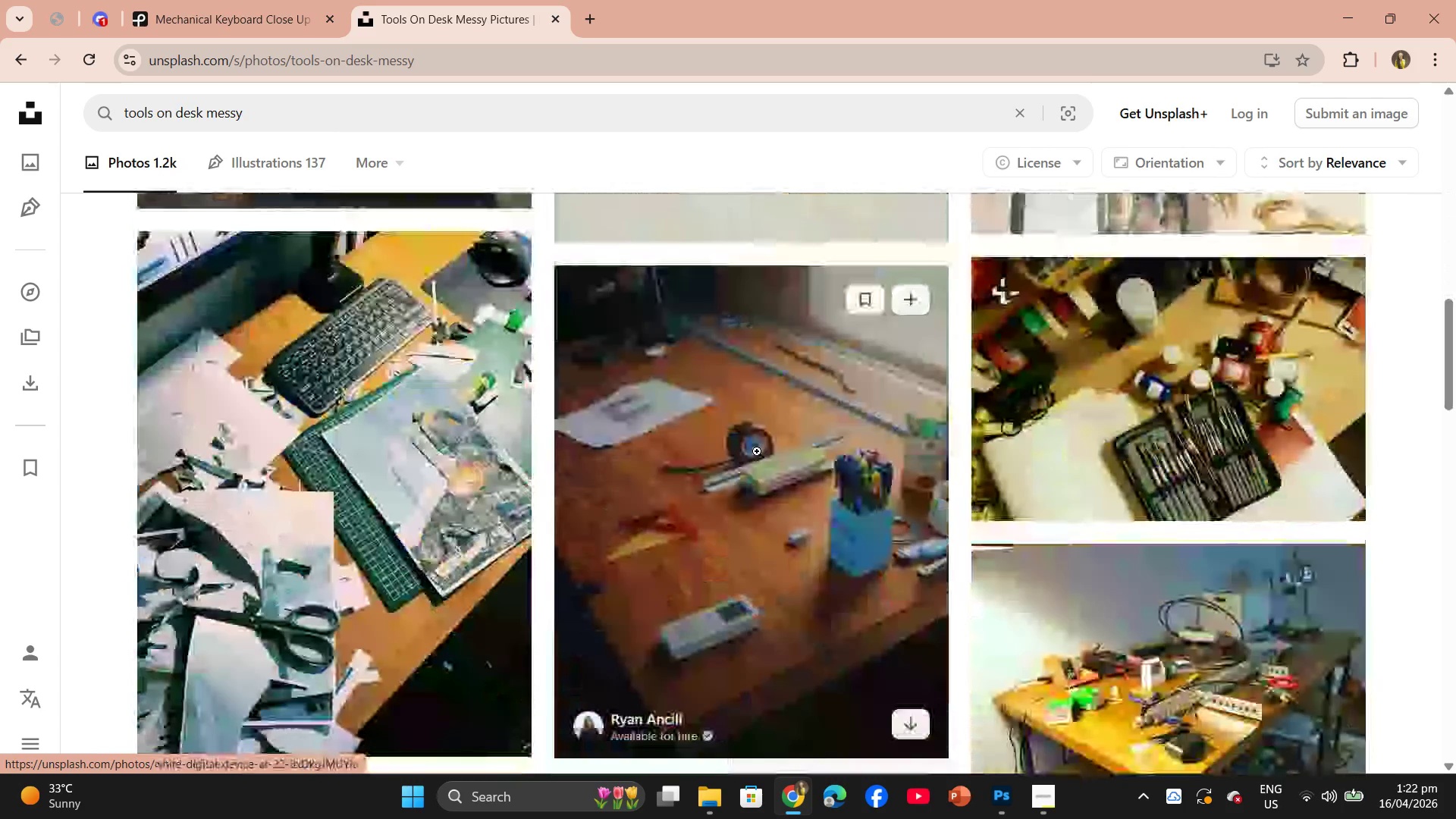 
mouse_move([706, 488])
 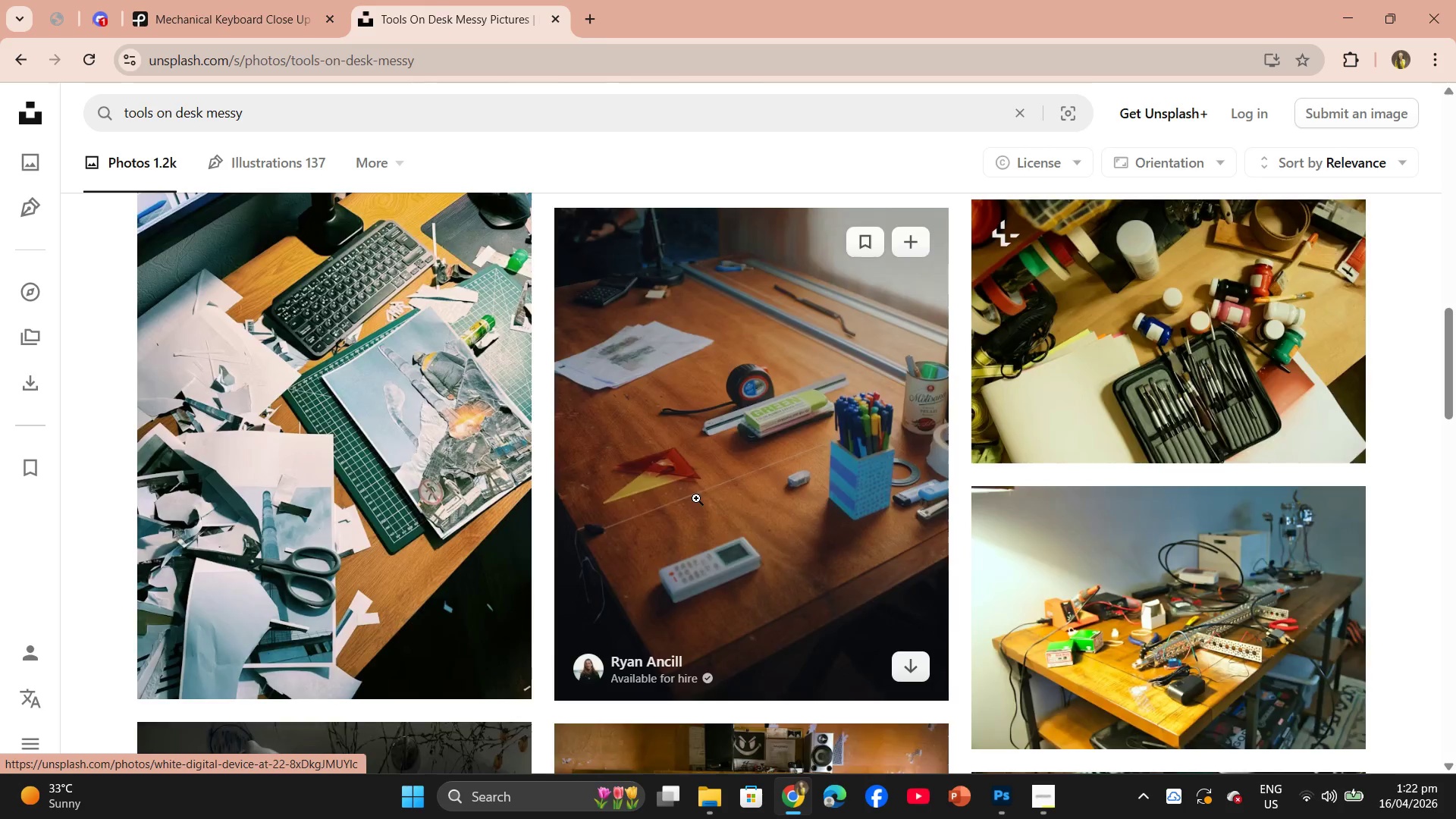 
scroll: coordinate [698, 516], scroll_direction: down, amount: 10.0
 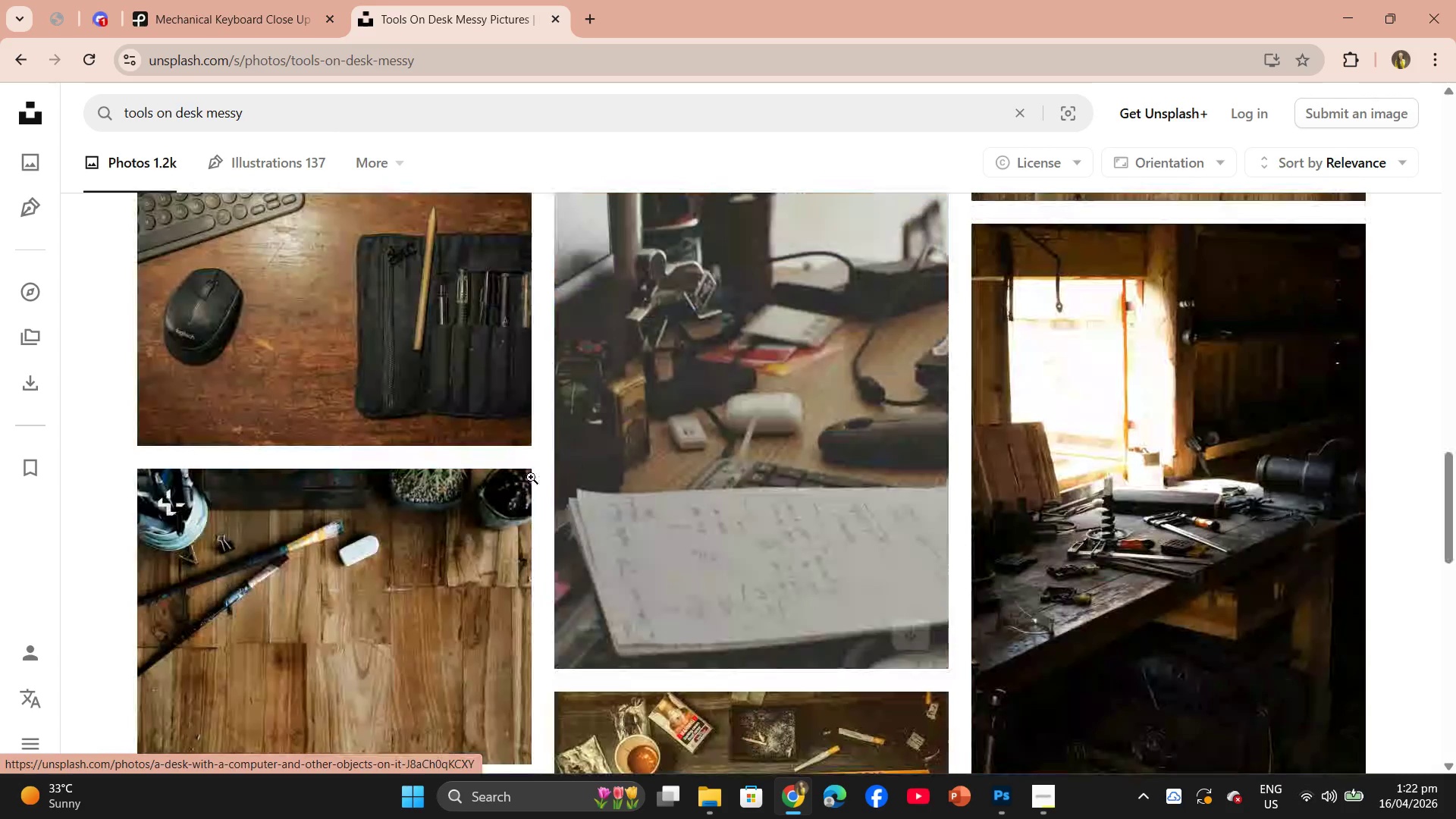 
left_click([365, 391])
 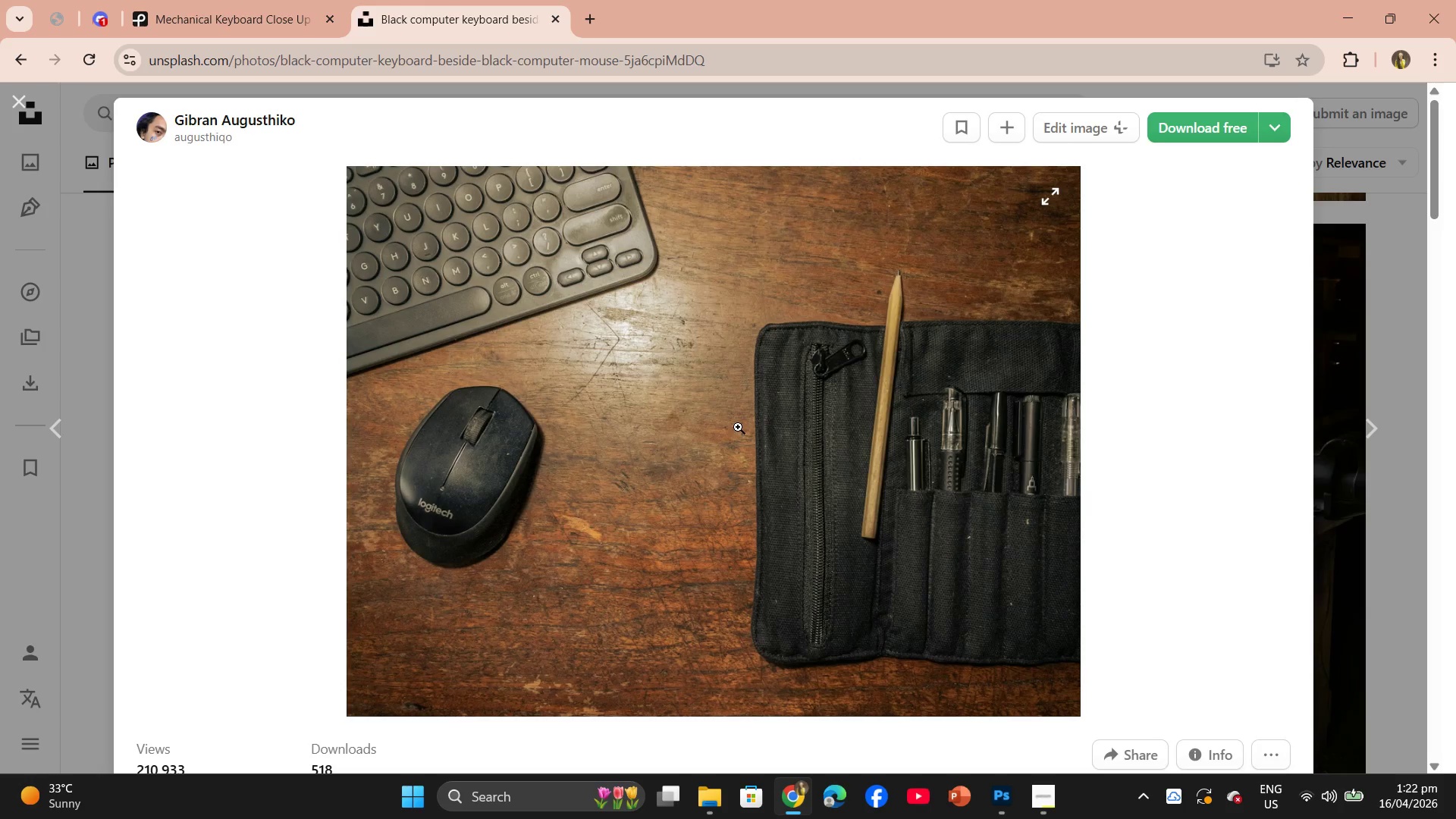 
wait(6.53)
 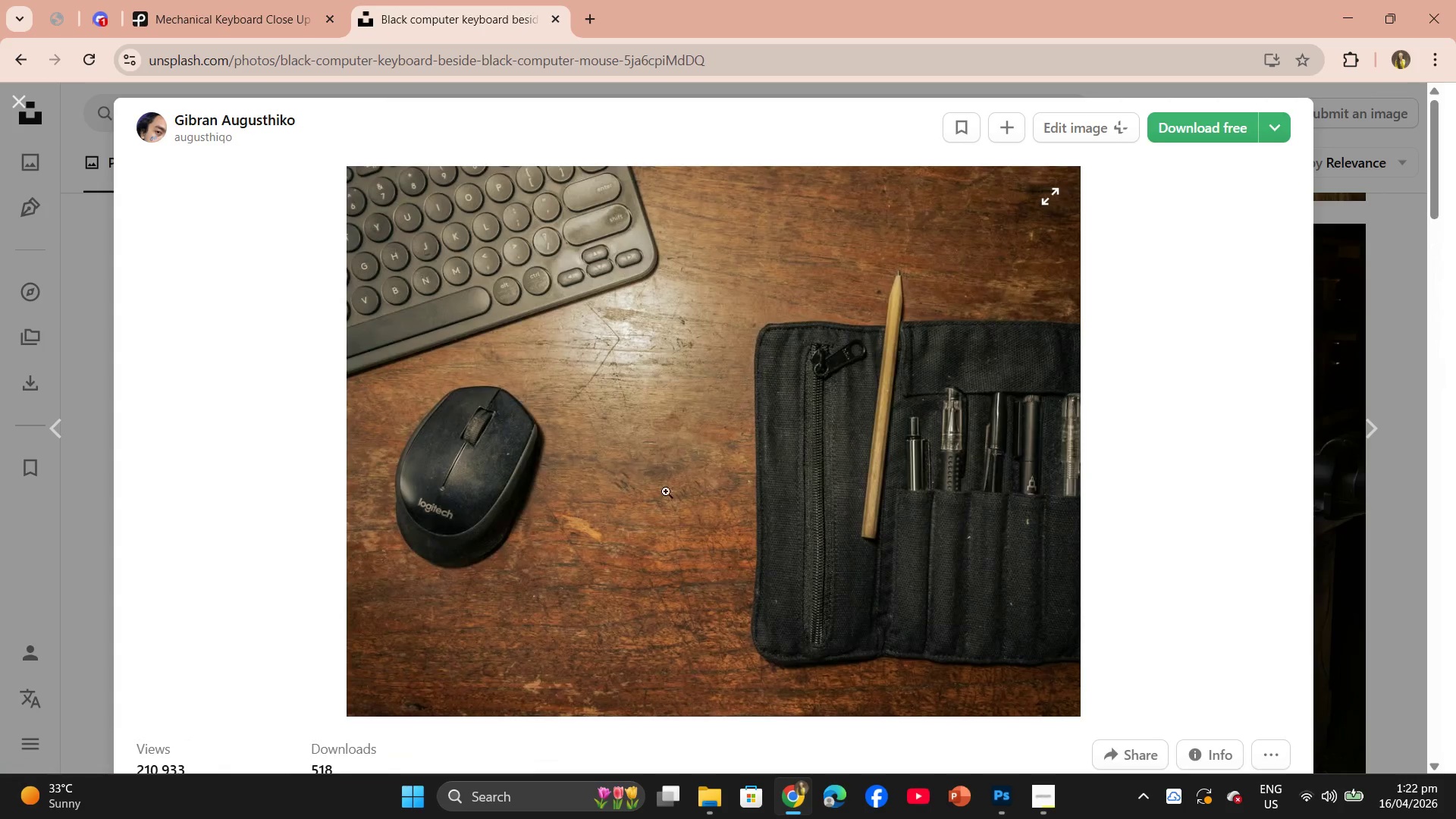 
left_click([1234, 125])
 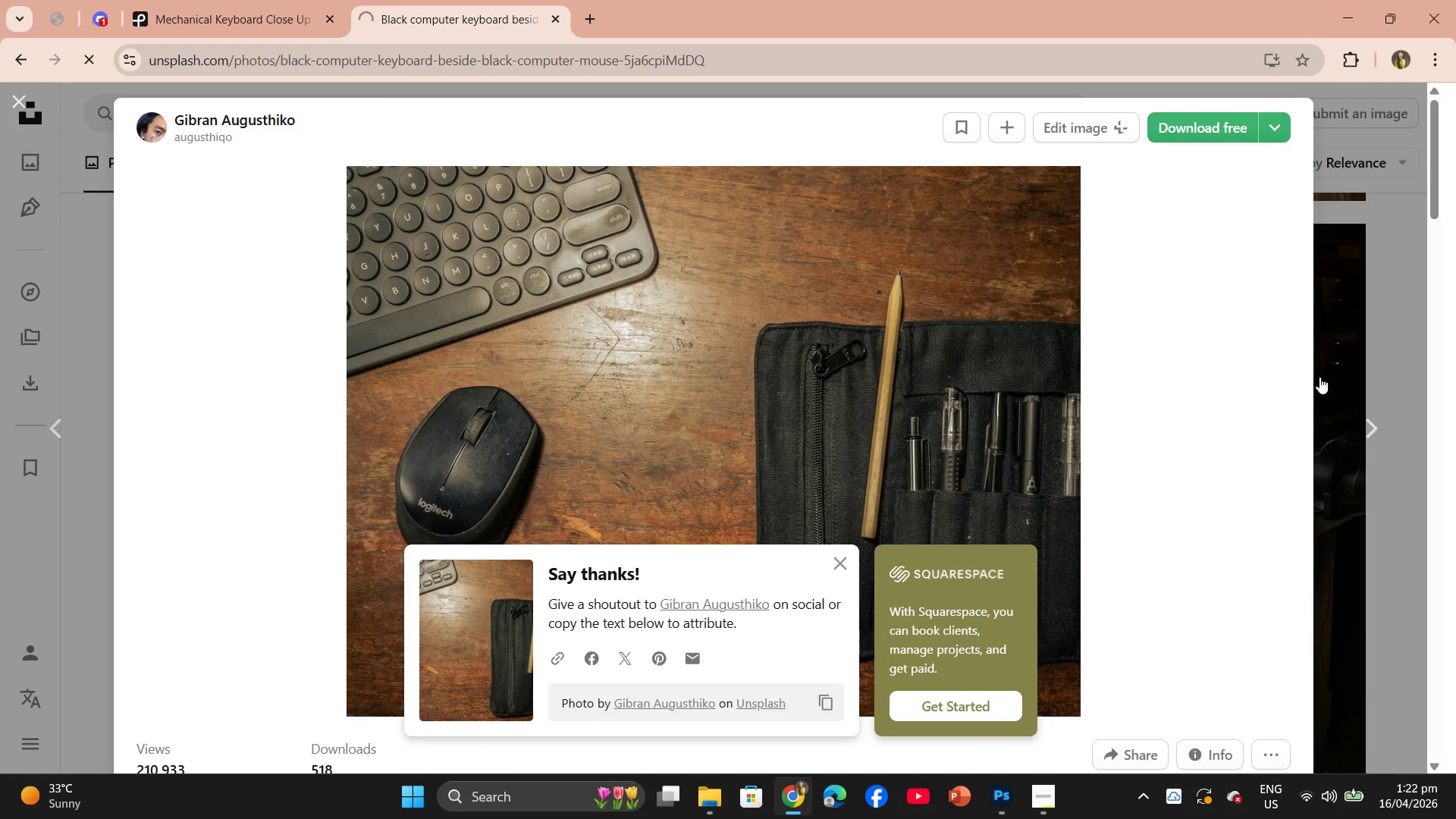 
scroll: coordinate [359, 373], scroll_direction: down, amount: 22.0
 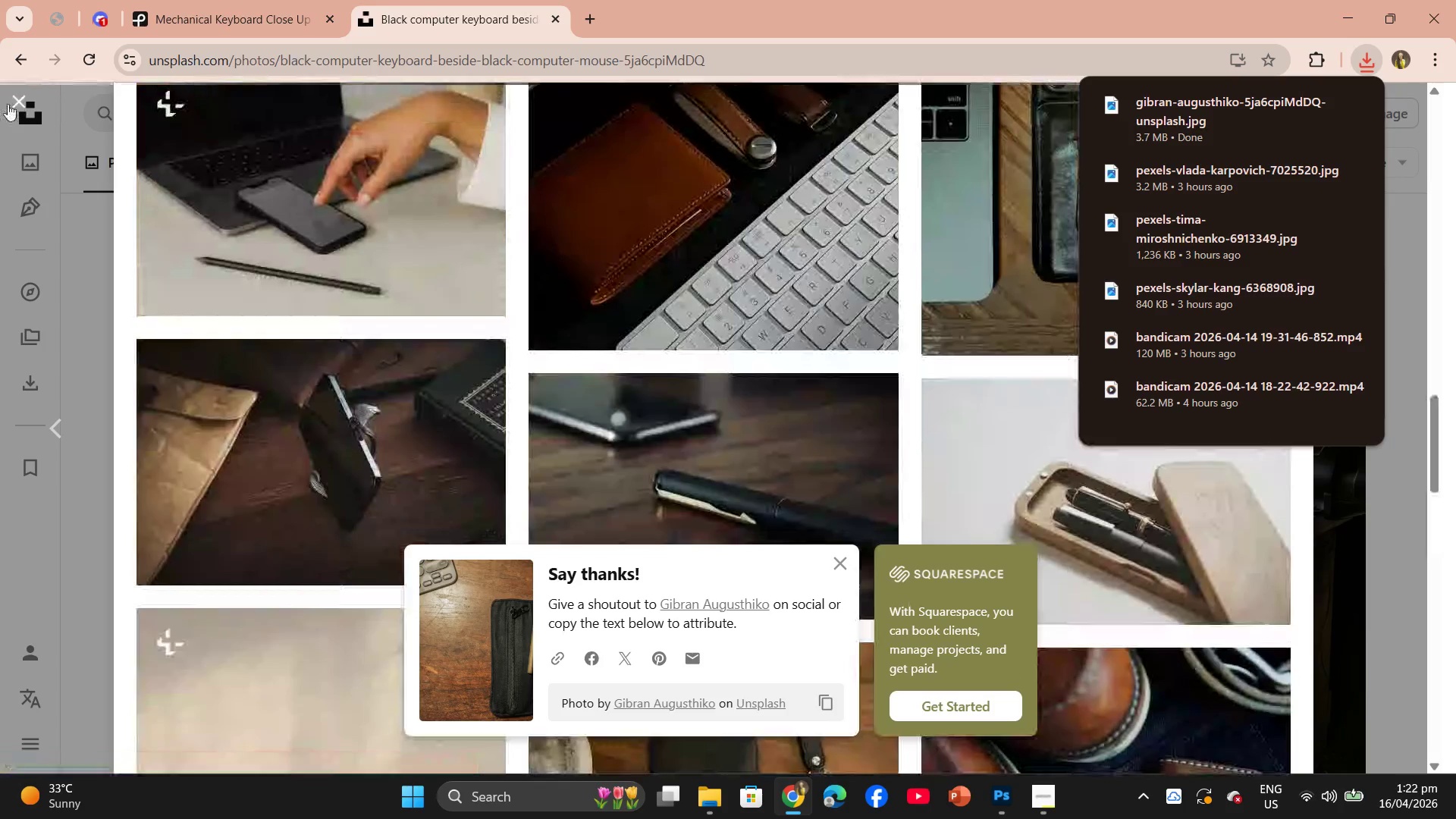 
left_click([7, 104])
 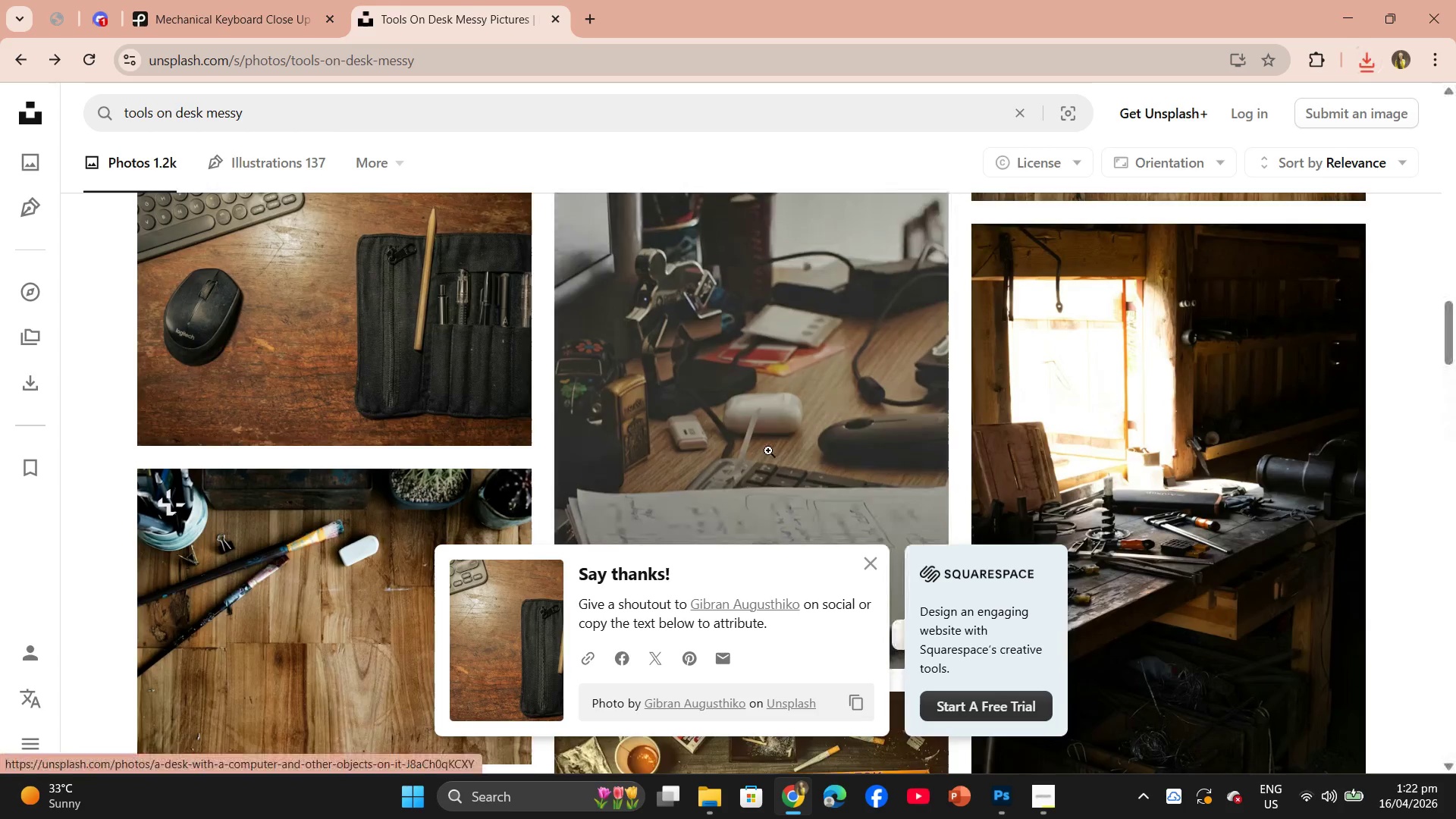 
scroll: coordinate [839, 492], scroll_direction: down, amount: 7.0
 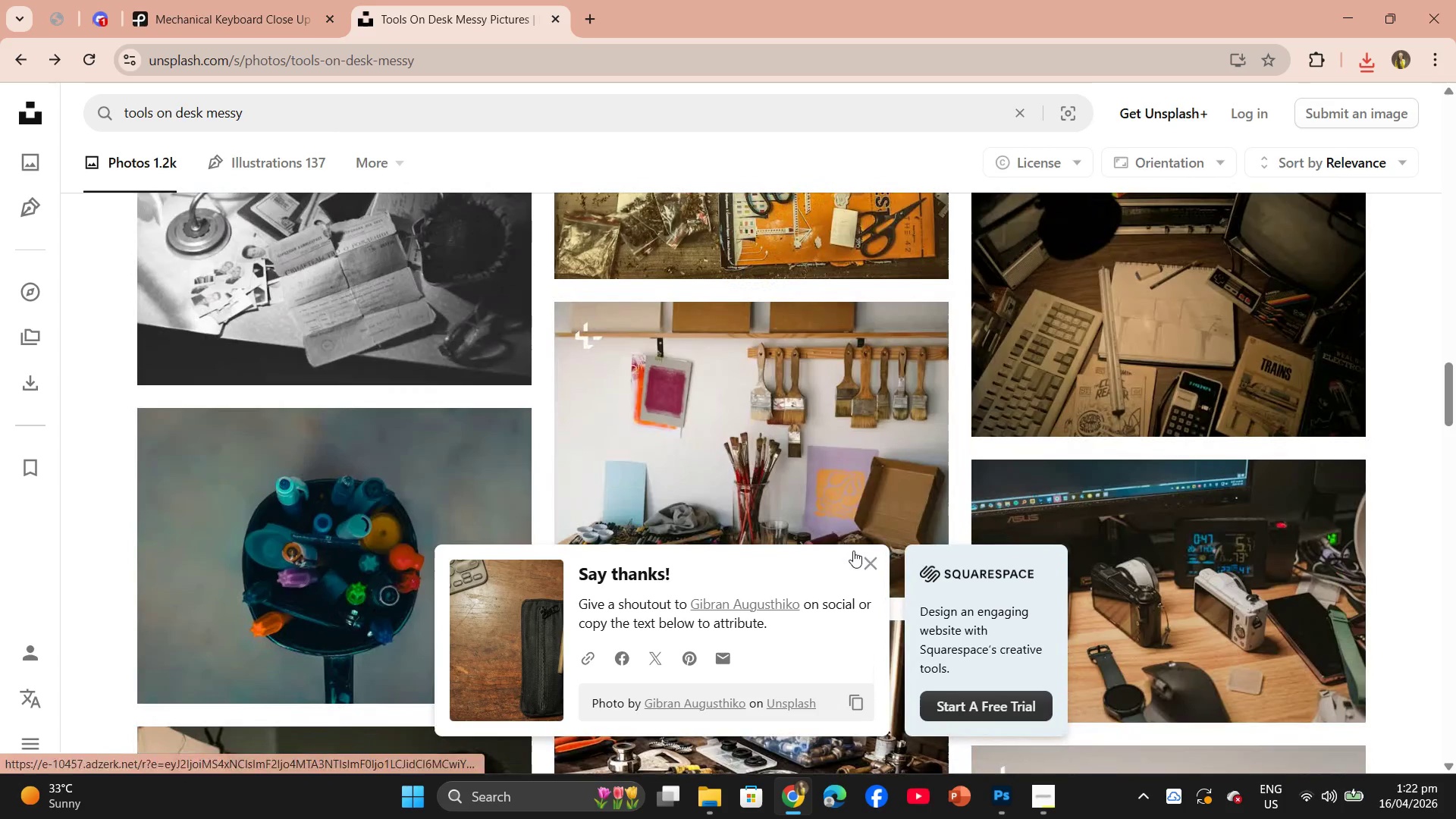 
left_click([868, 554])
 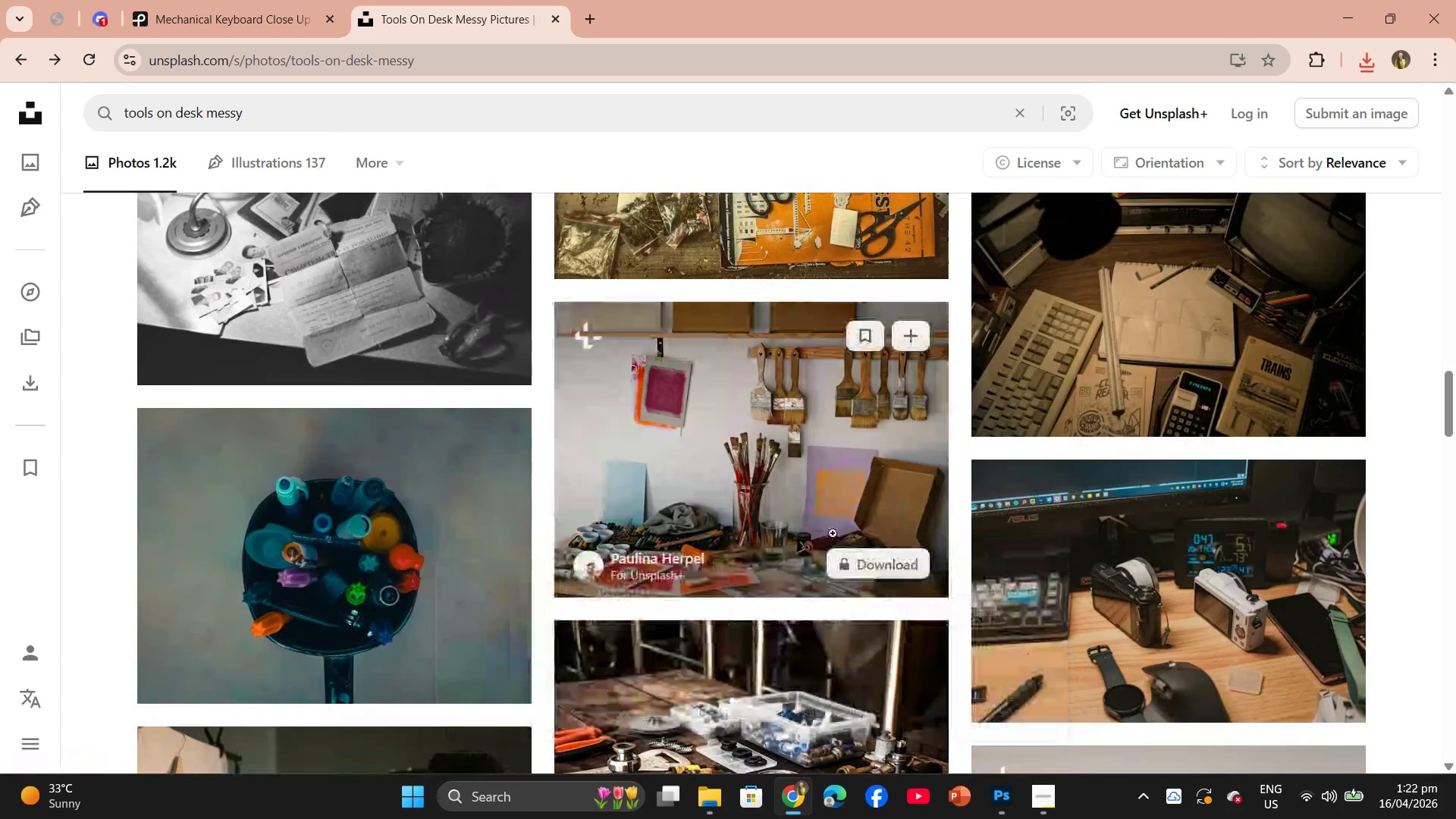 
scroll: coordinate [821, 510], scroll_direction: down, amount: 10.0
 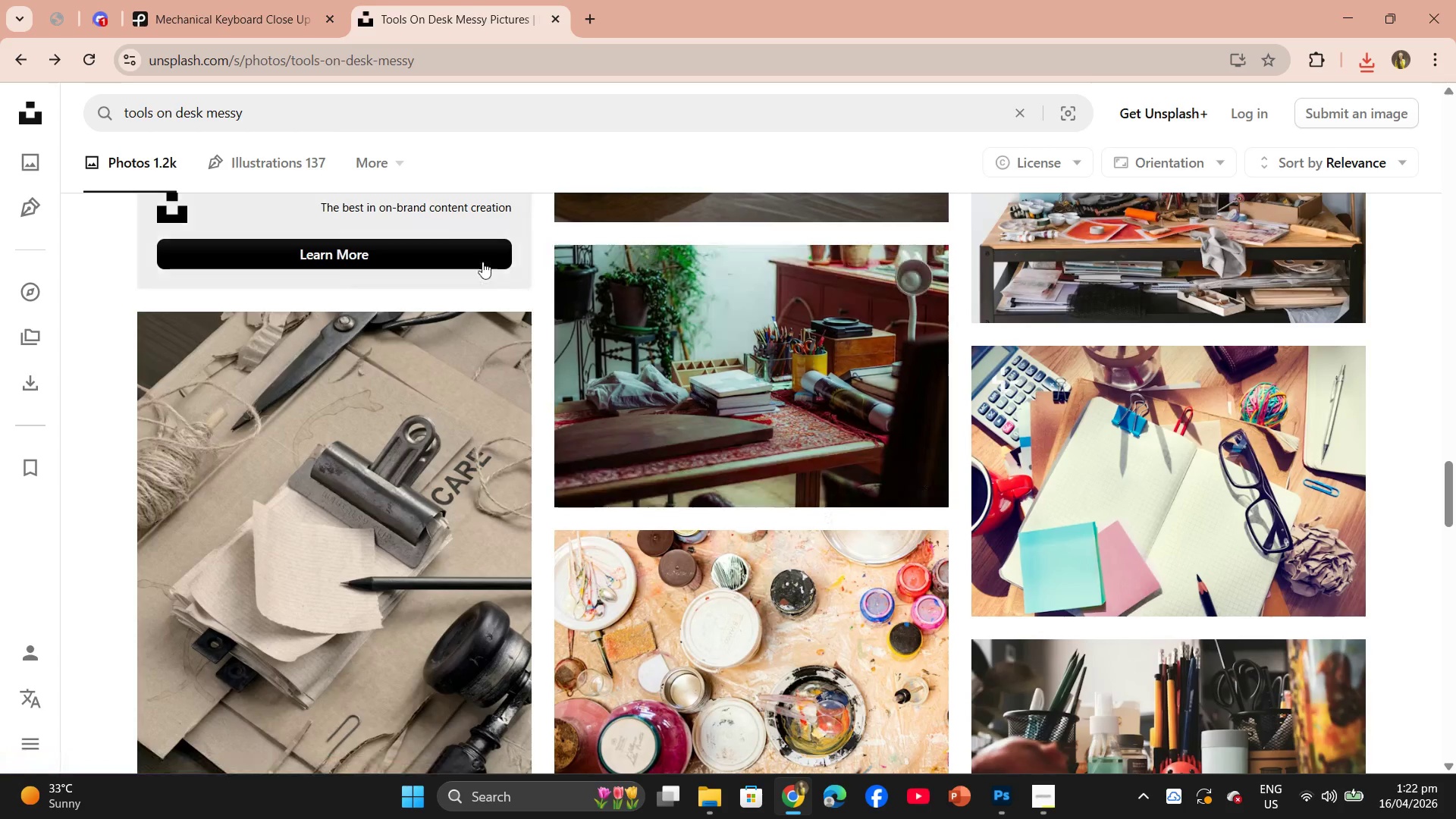 
left_click_drag(start_coordinate=[314, 125], to_coordinate=[68, 114])
 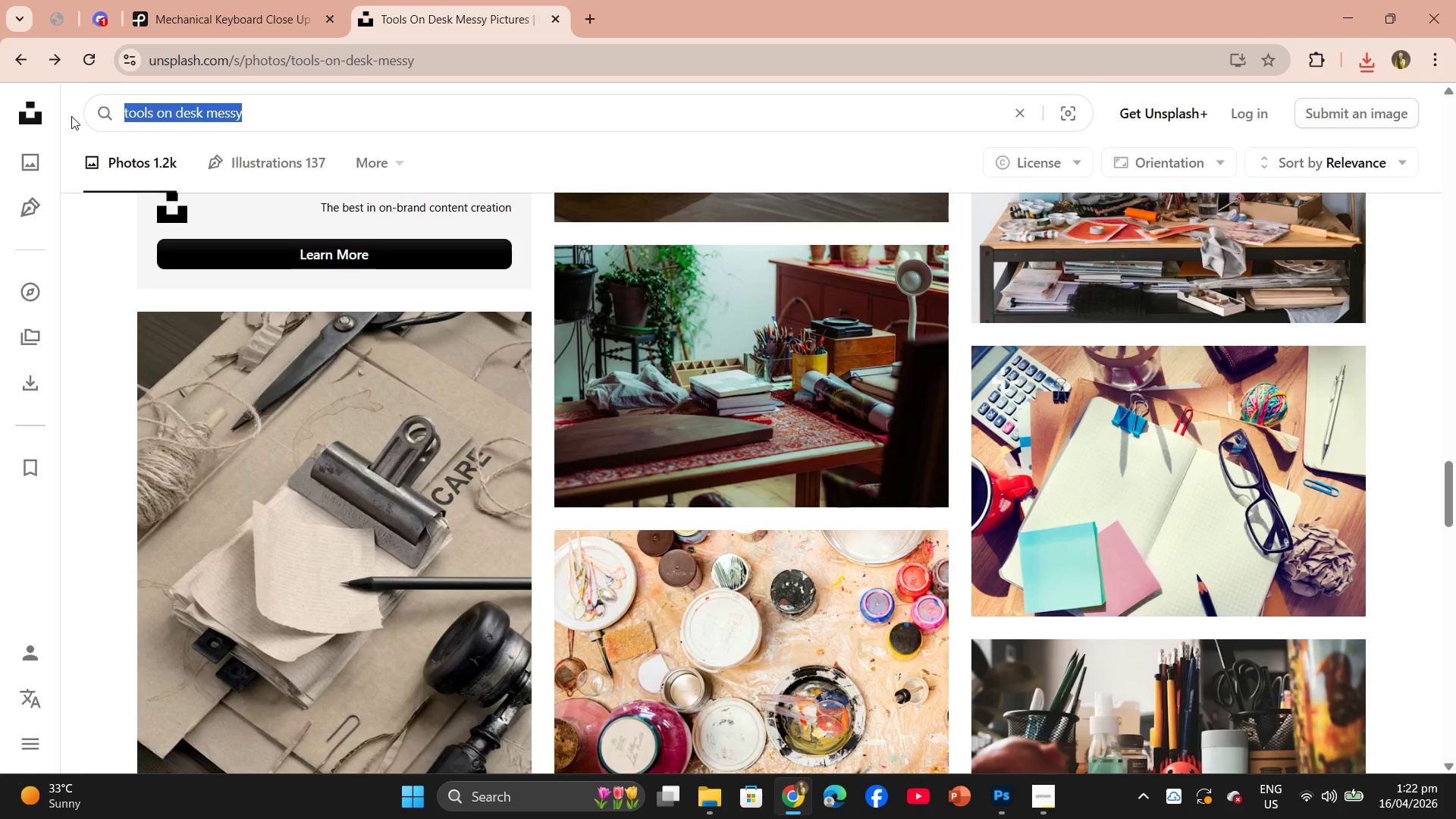 
type(KEYBOARD WOOK)
key(Backspace)
type(DEM)
key(Backspace)
type(N DESK47)
key(Backspace)
key(Backspace)
type( MESSY)
 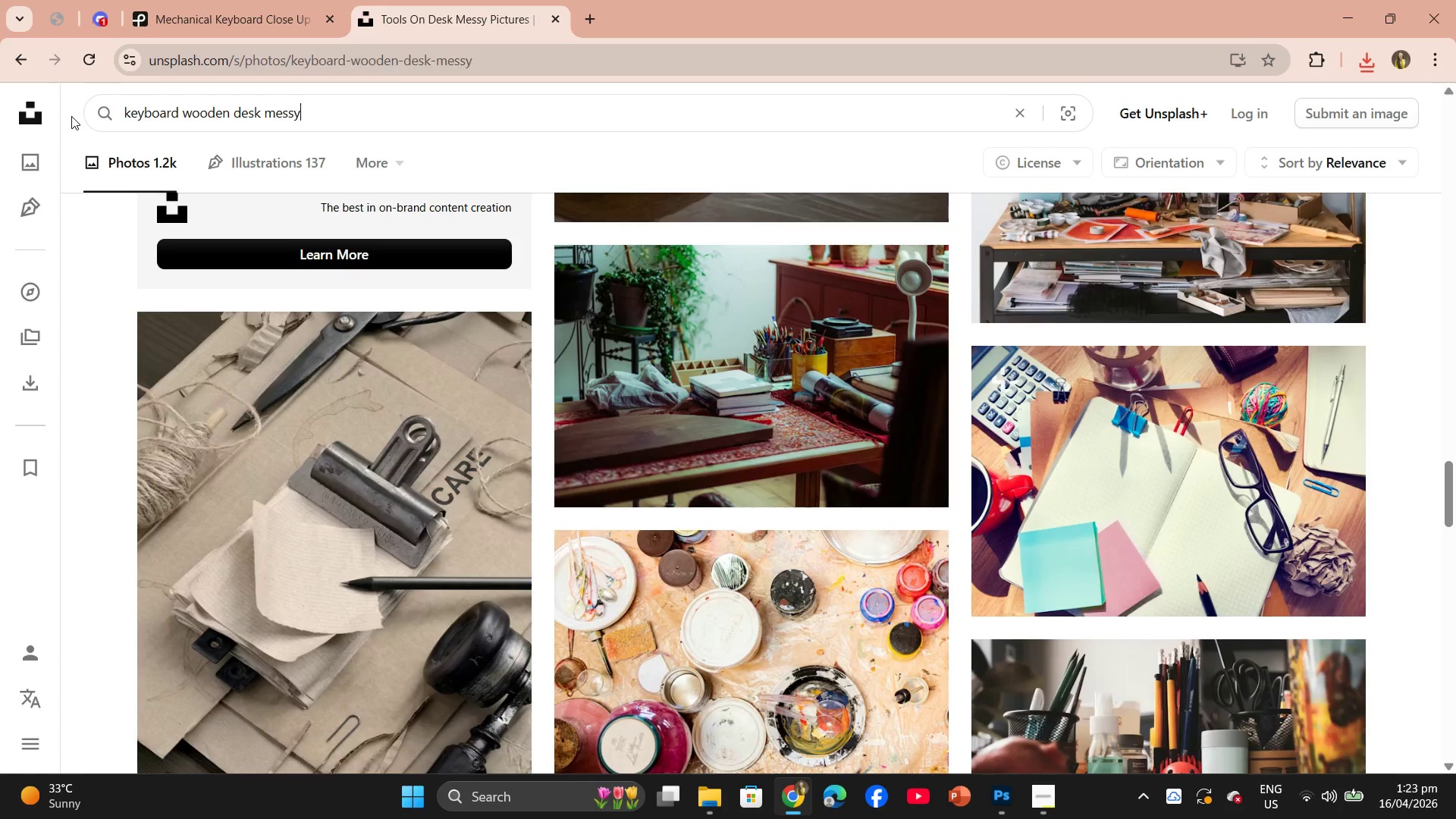 
key(Enter)
 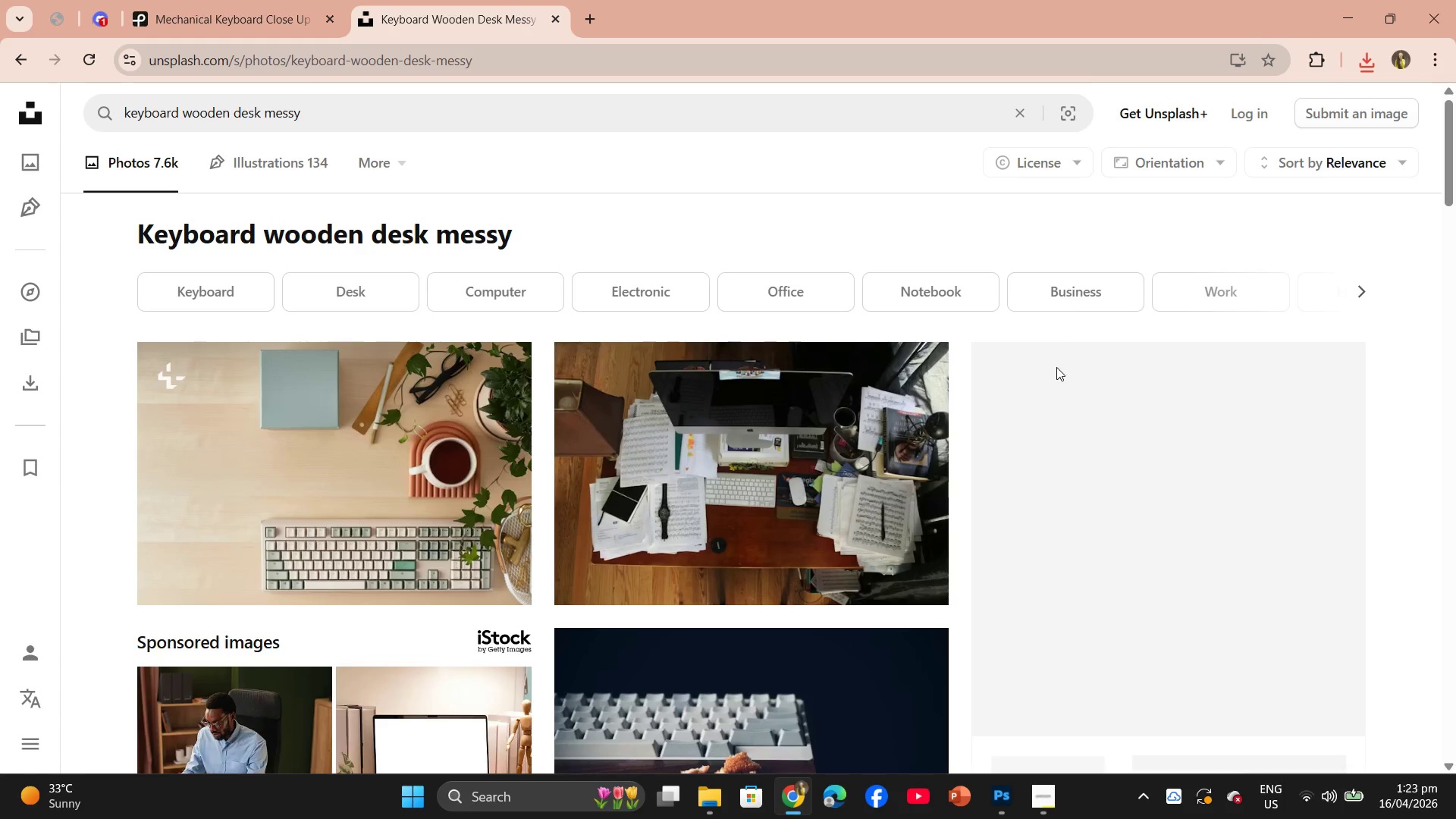 
scroll: coordinate [830, 491], scroll_direction: down, amount: 26.0
 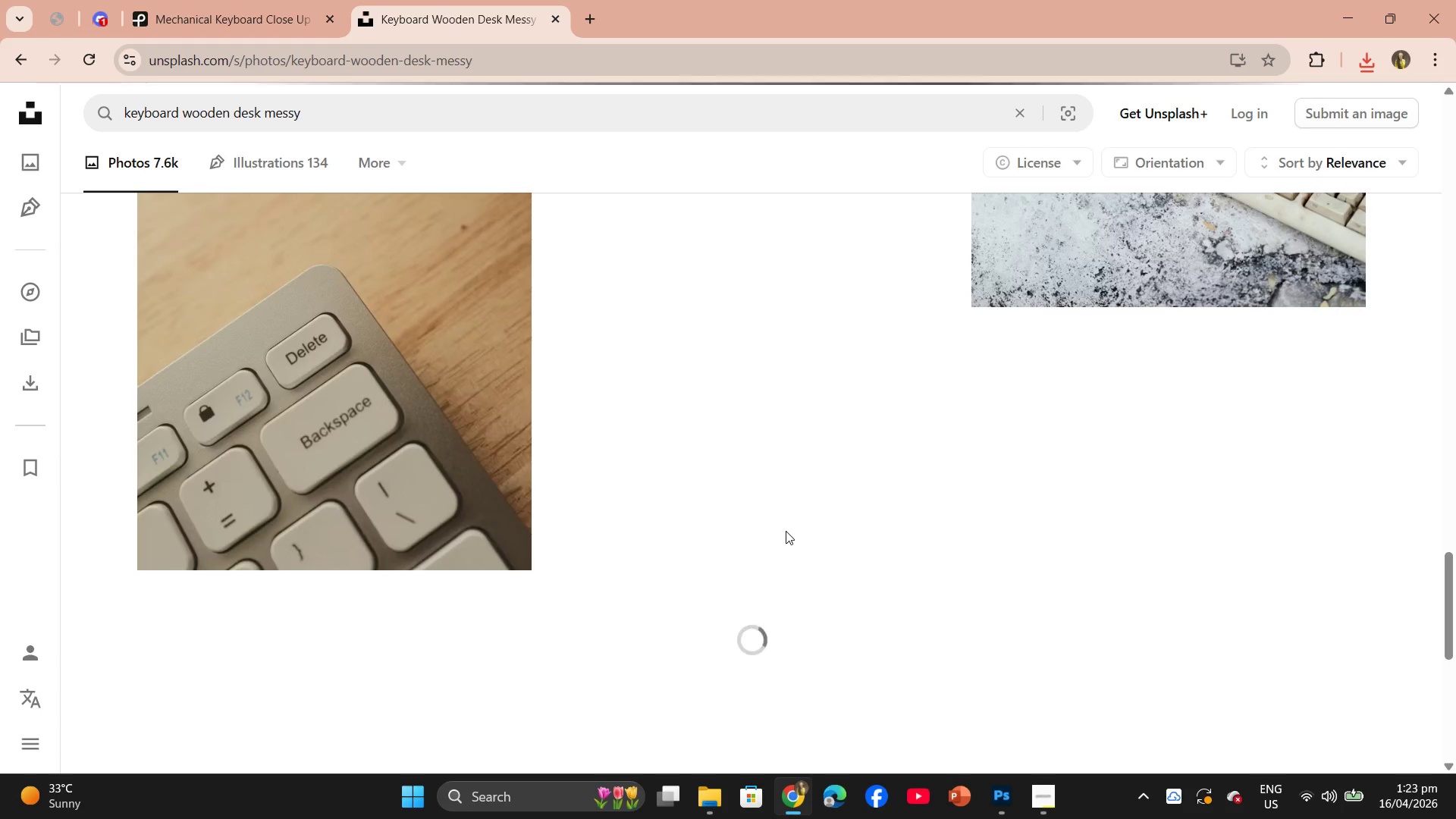 
scroll: coordinate [786, 522], scroll_direction: down, amount: 11.0
 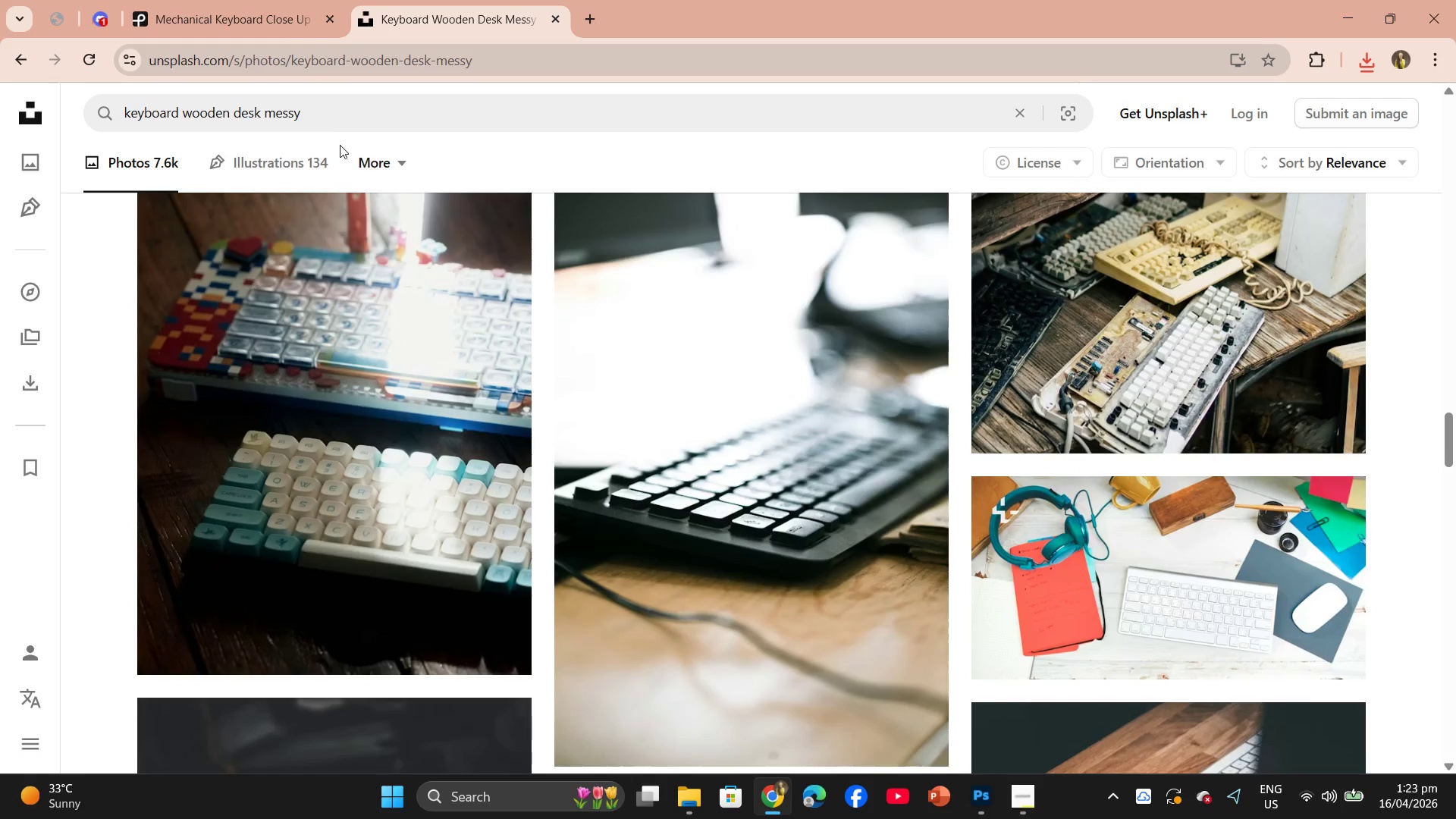 
left_click([309, 121])
 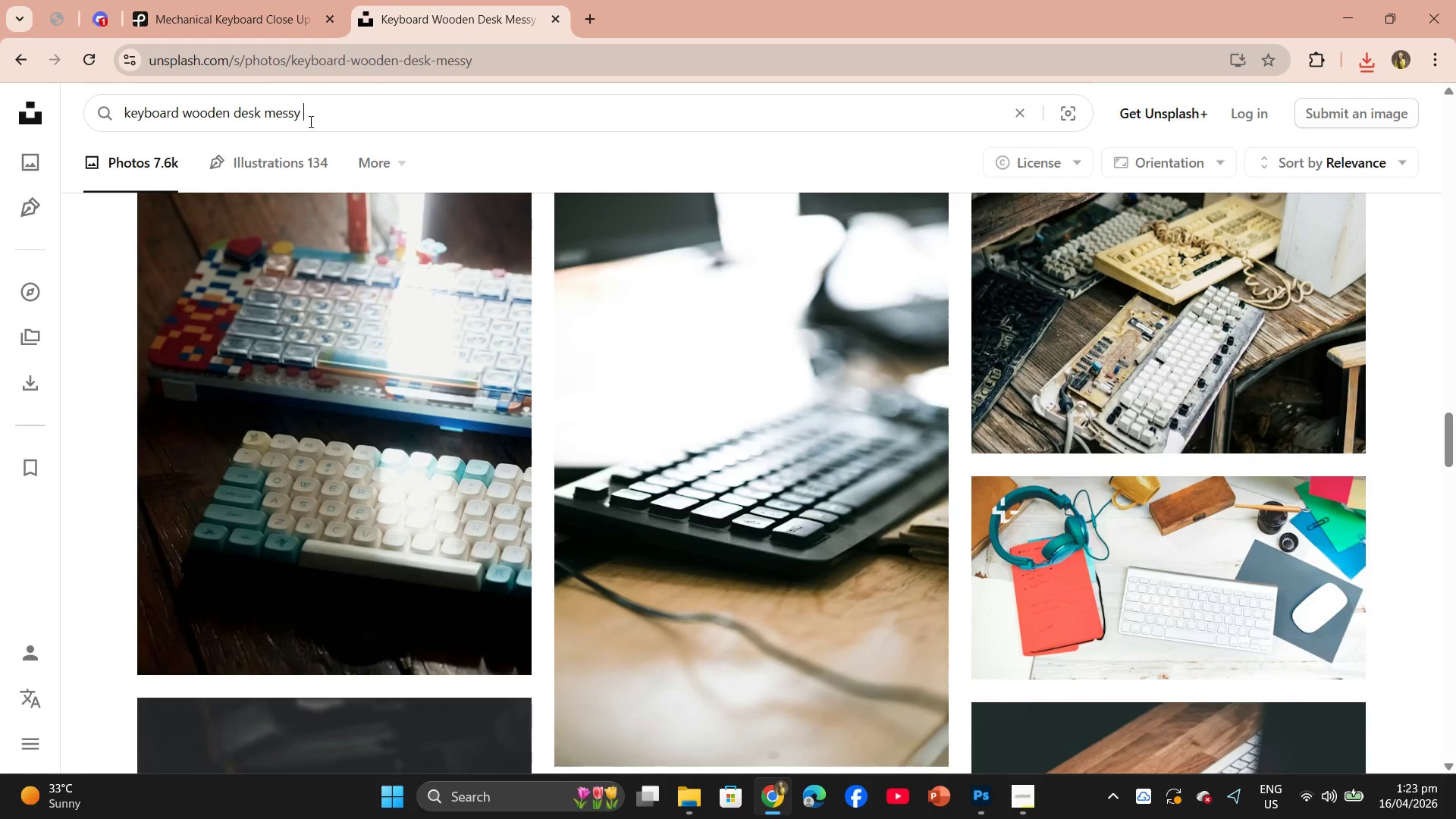 
type( COFFEE)
 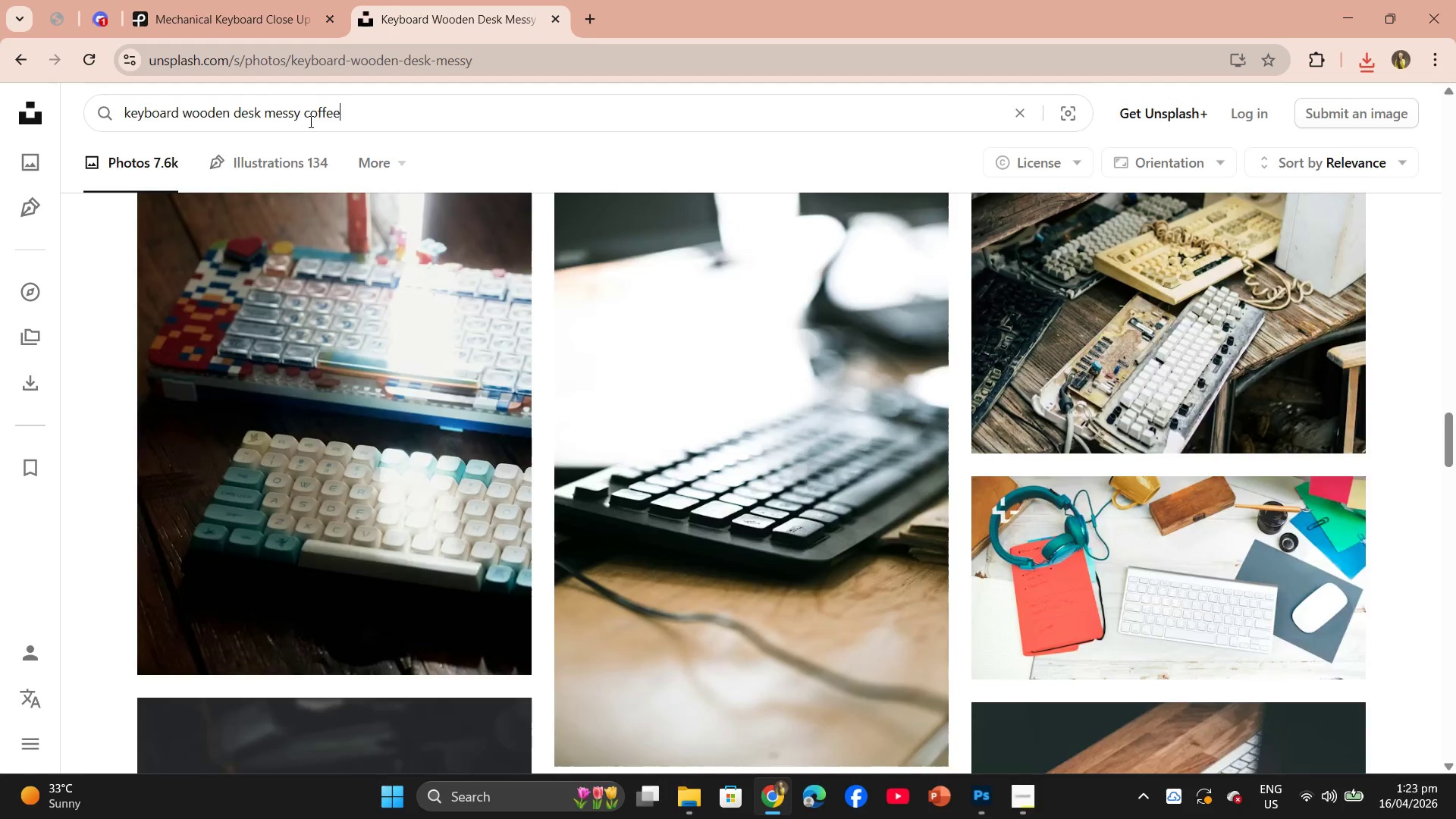 
key(Enter)
 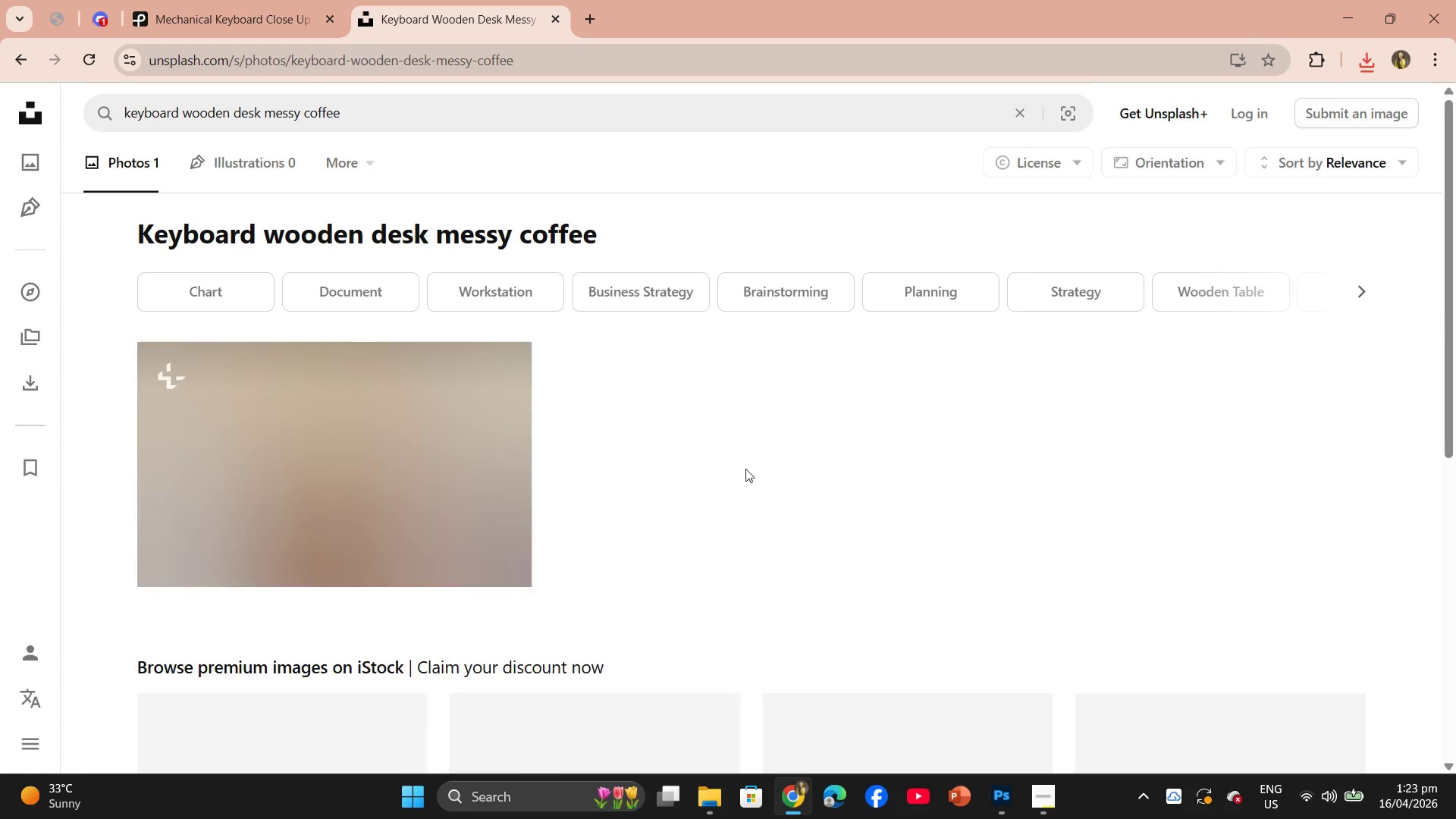 
scroll: coordinate [751, 464], scroll_direction: down, amount: 5.0
 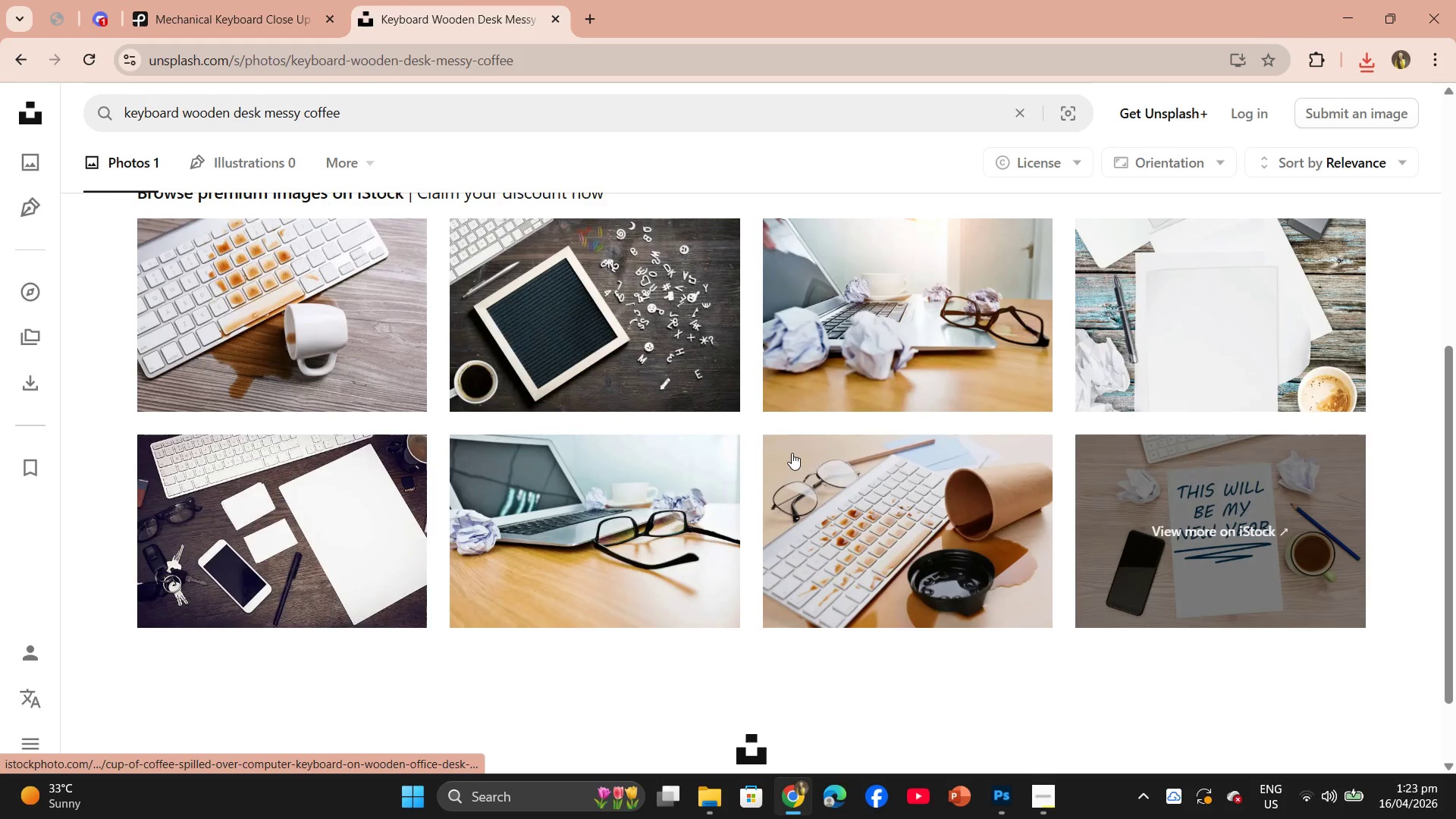 
scroll: coordinate [930, 471], scroll_direction: up, amount: 1.0
 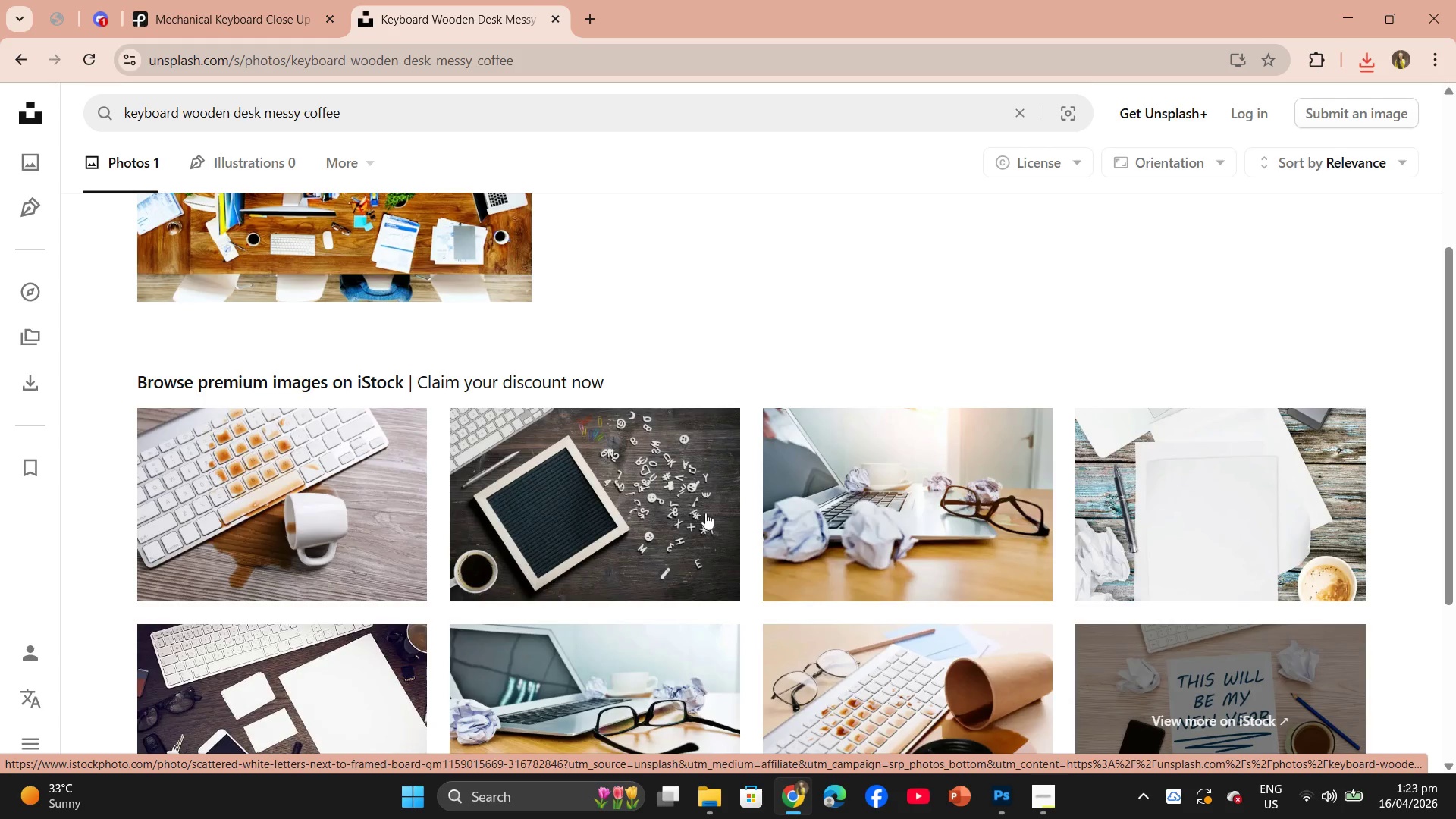 
scroll: coordinate [660, 508], scroll_direction: down, amount: 1.0
 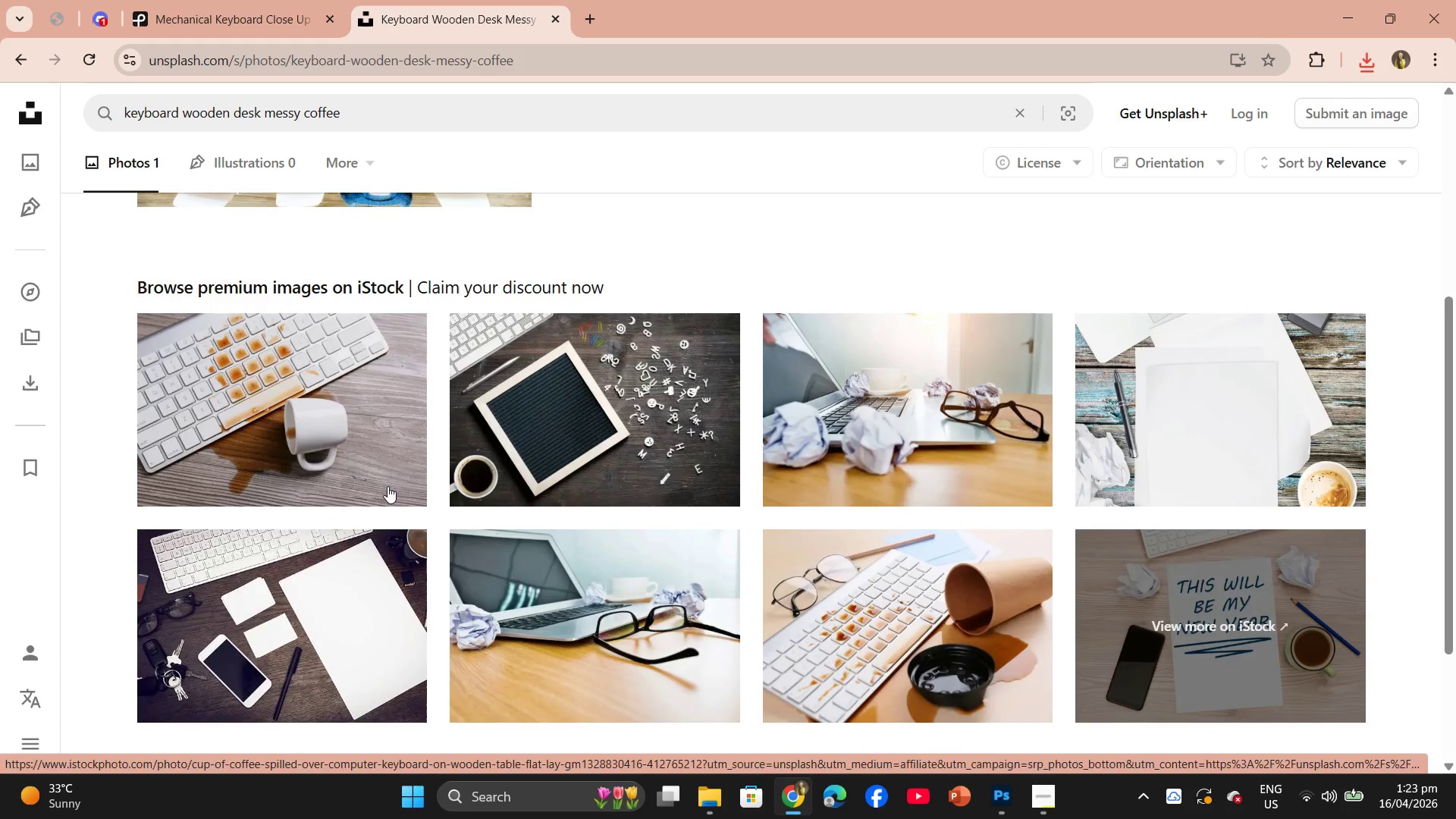 
left_click([380, 482])
 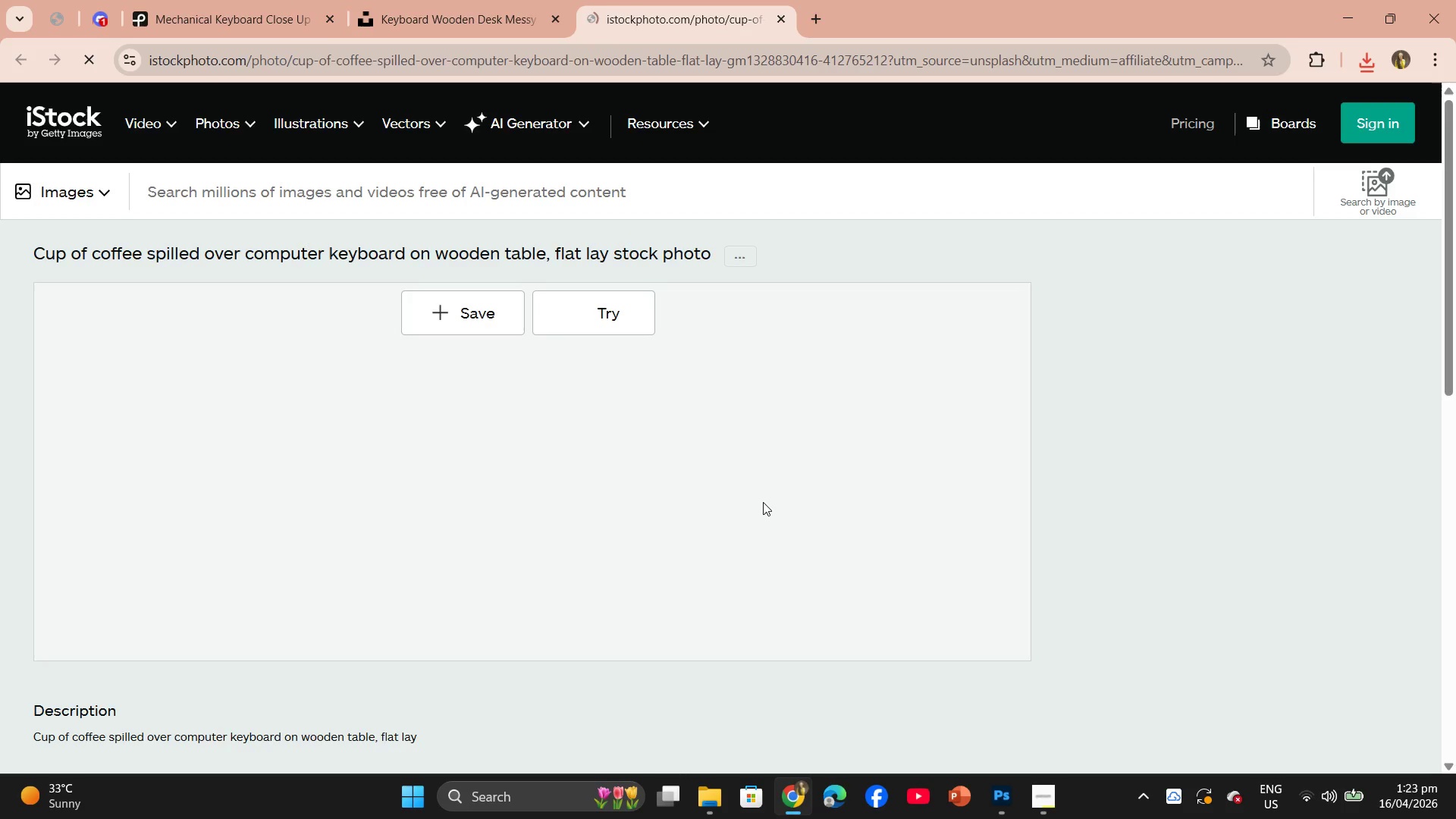 
scroll: coordinate [711, 485], scroll_direction: down, amount: 15.0
 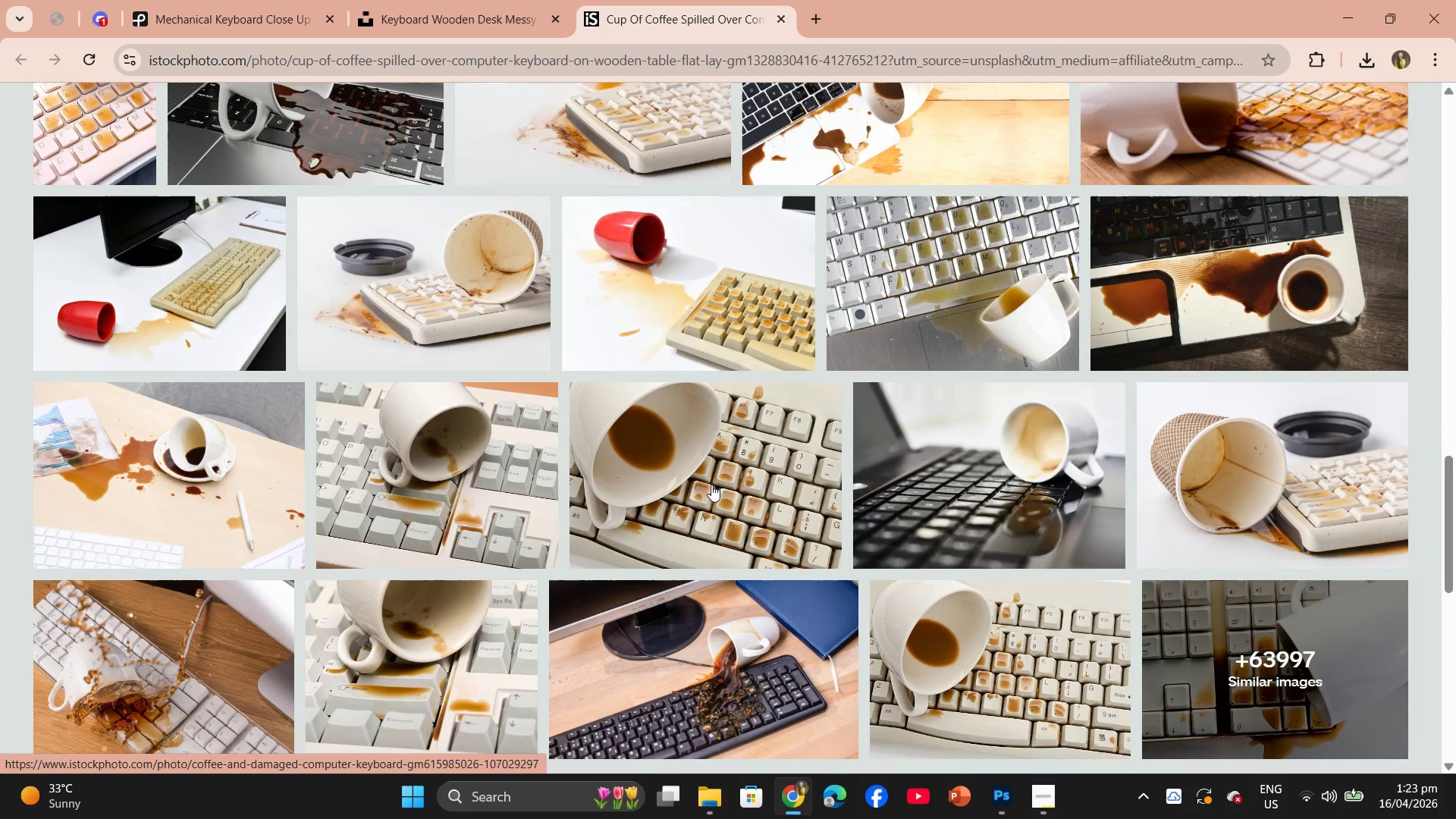 
scroll: coordinate [711, 485], scroll_direction: down, amount: 1.0
 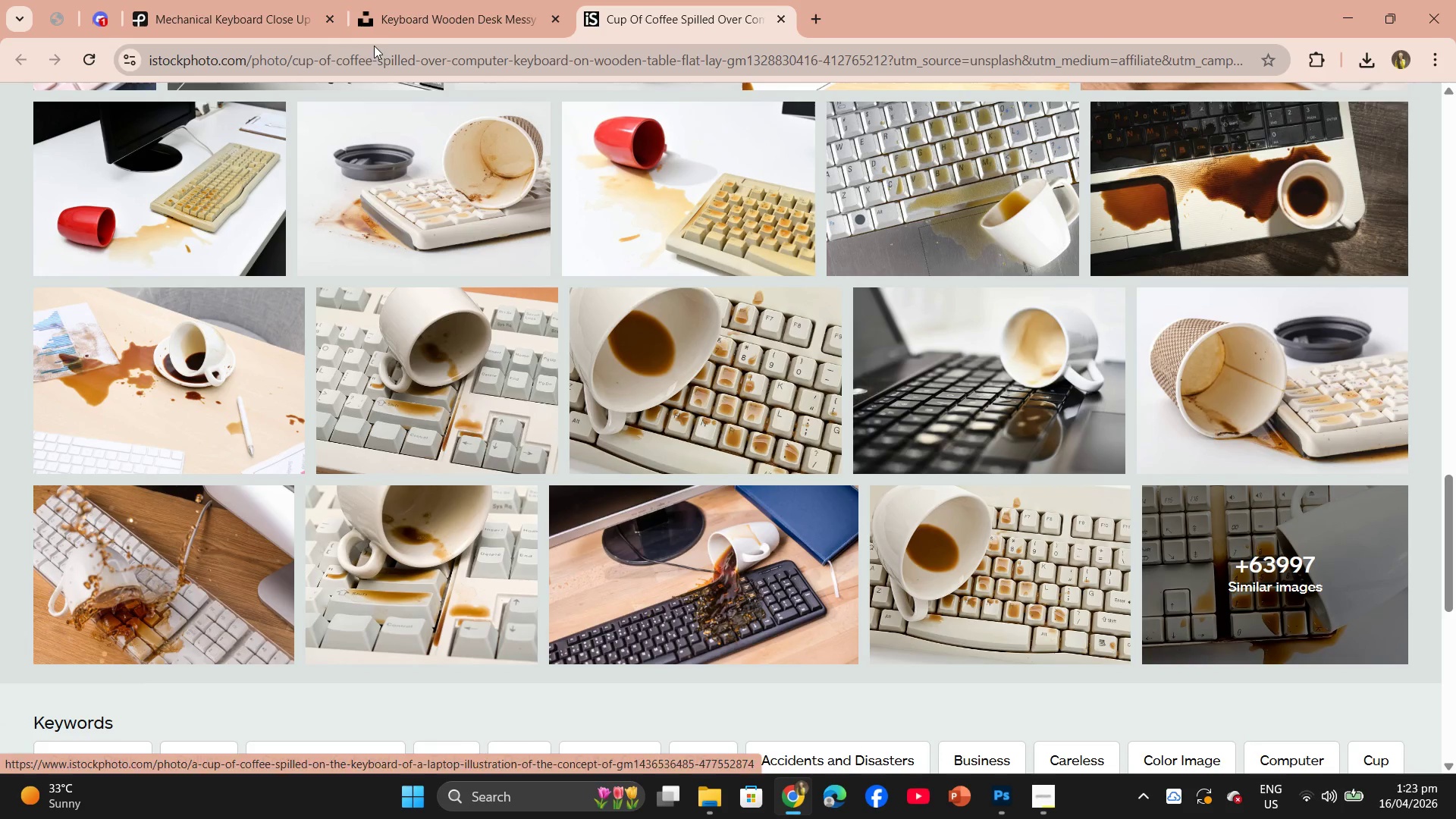 
scroll: coordinate [535, 151], scroll_direction: up, amount: 5.0
 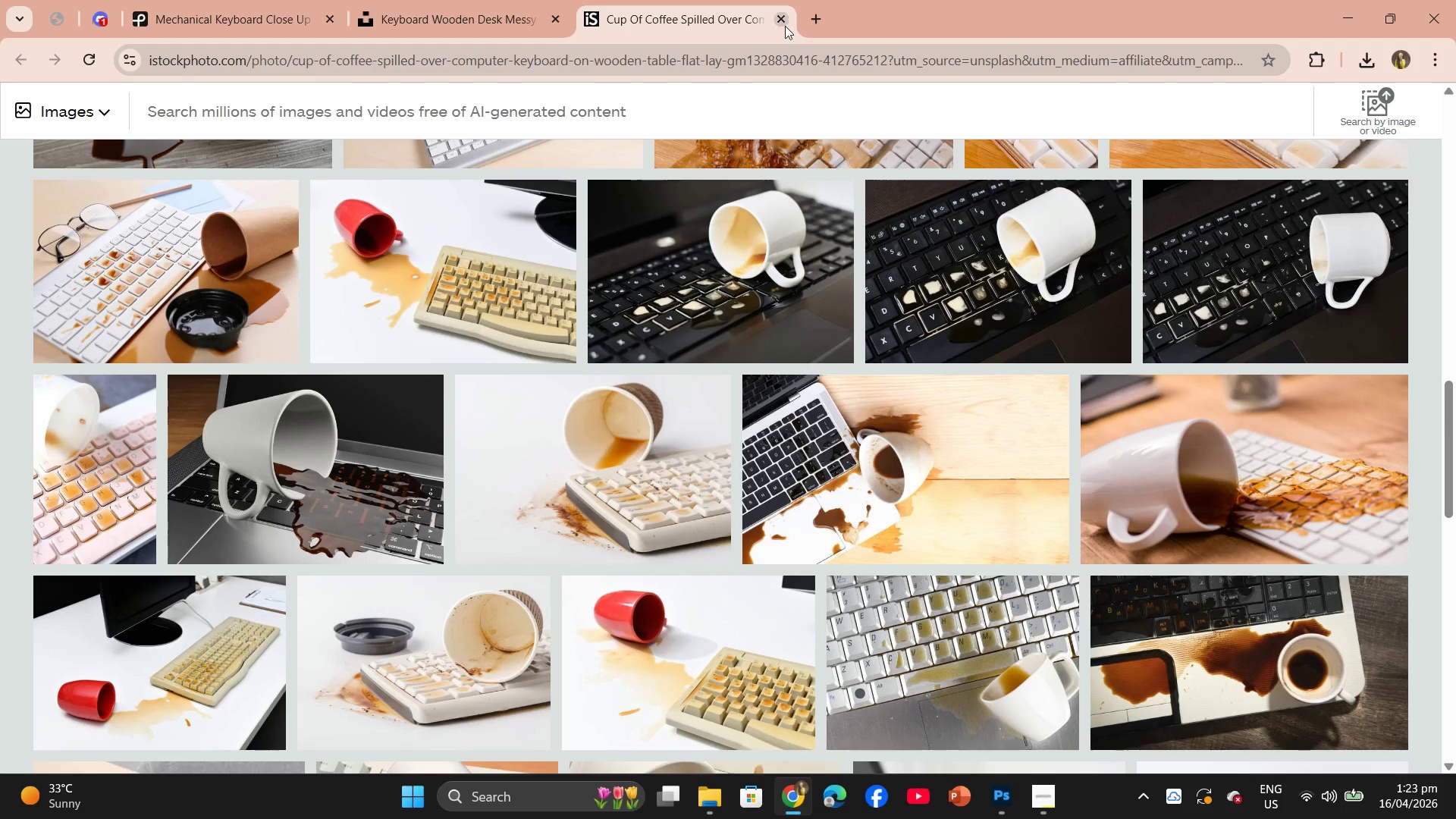 
left_click([785, 26])
 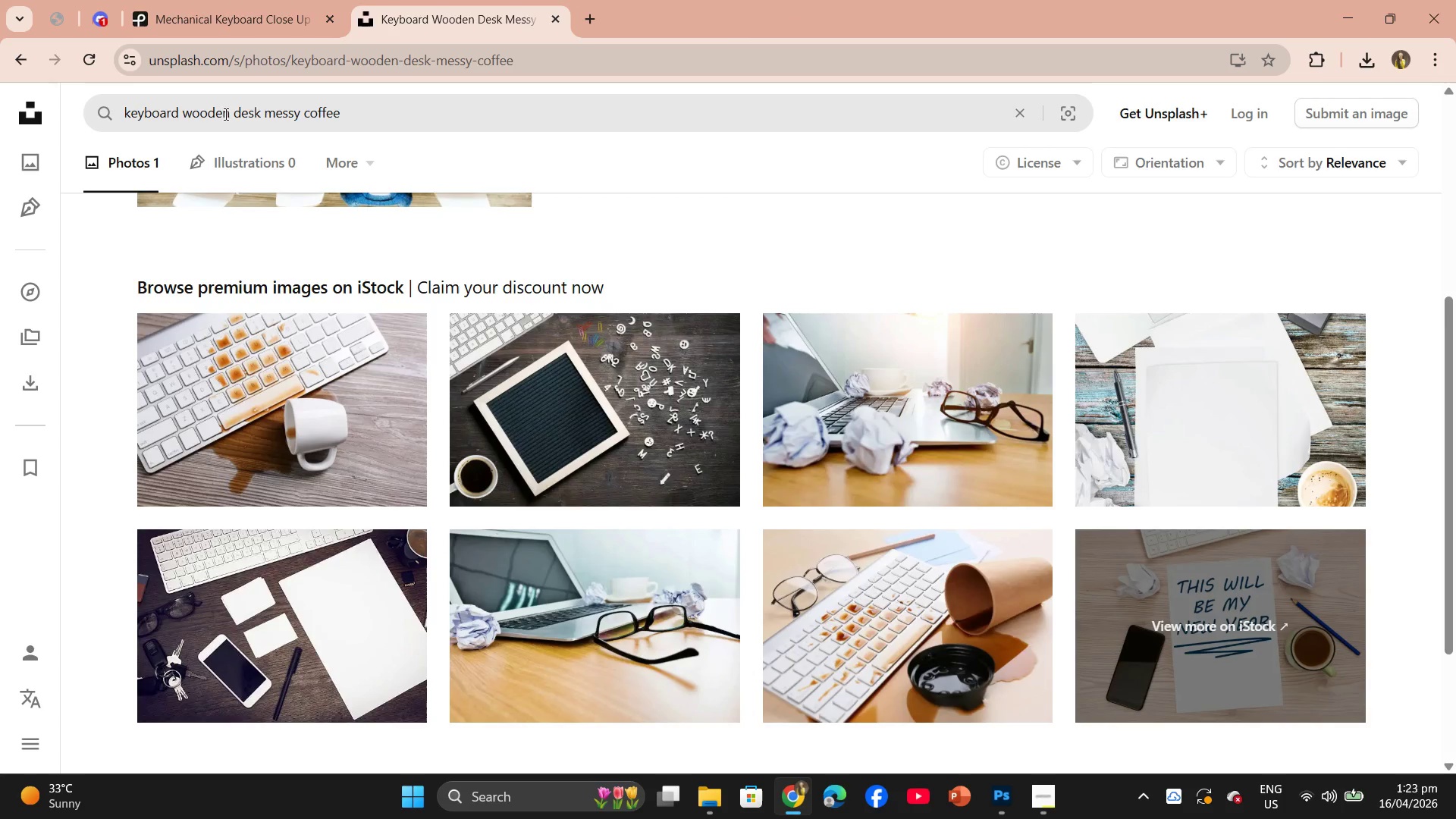 
left_click_drag(start_coordinate=[229, 114], to_coordinate=[64, 109])
 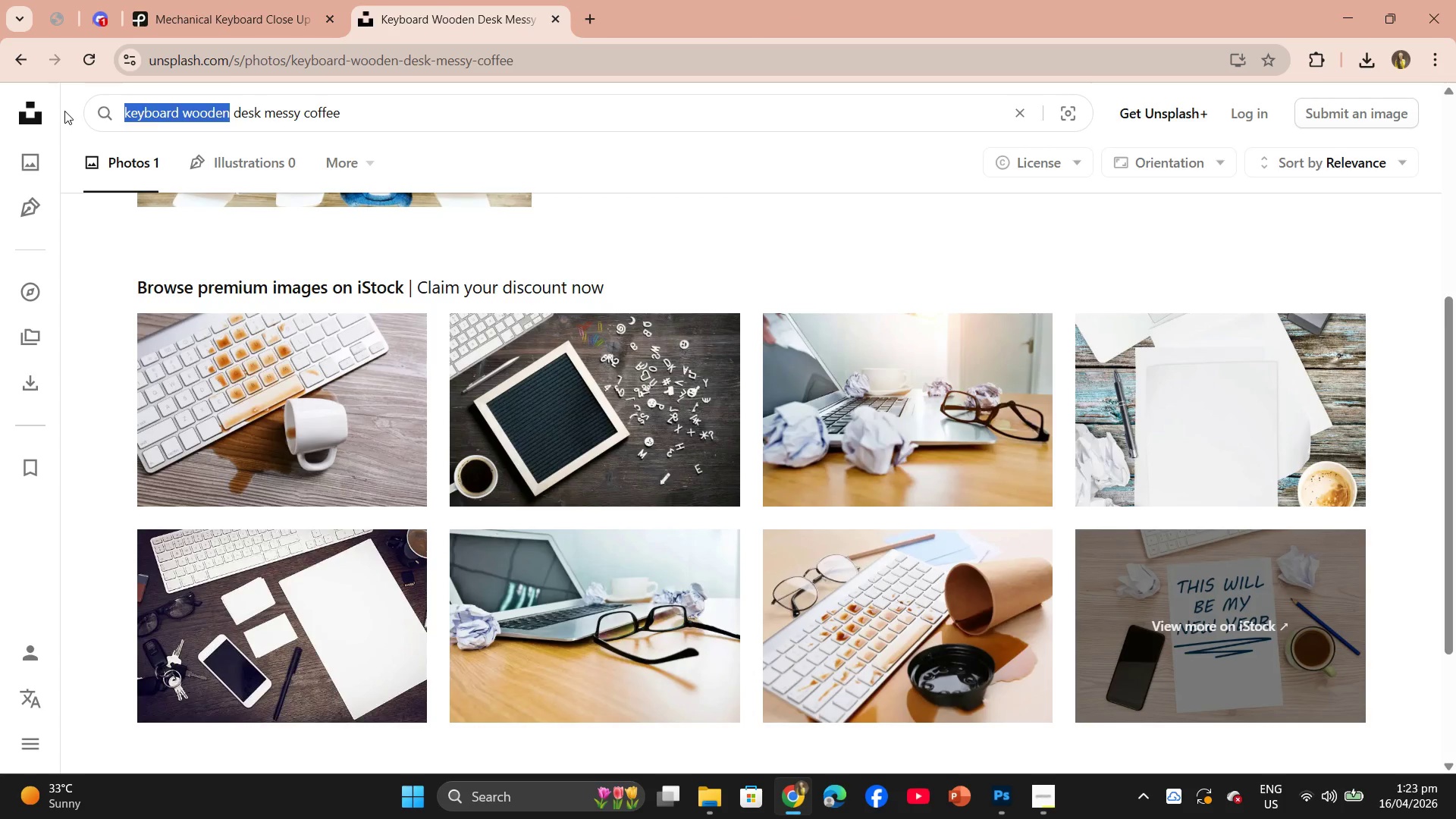 
key(Backspace)
 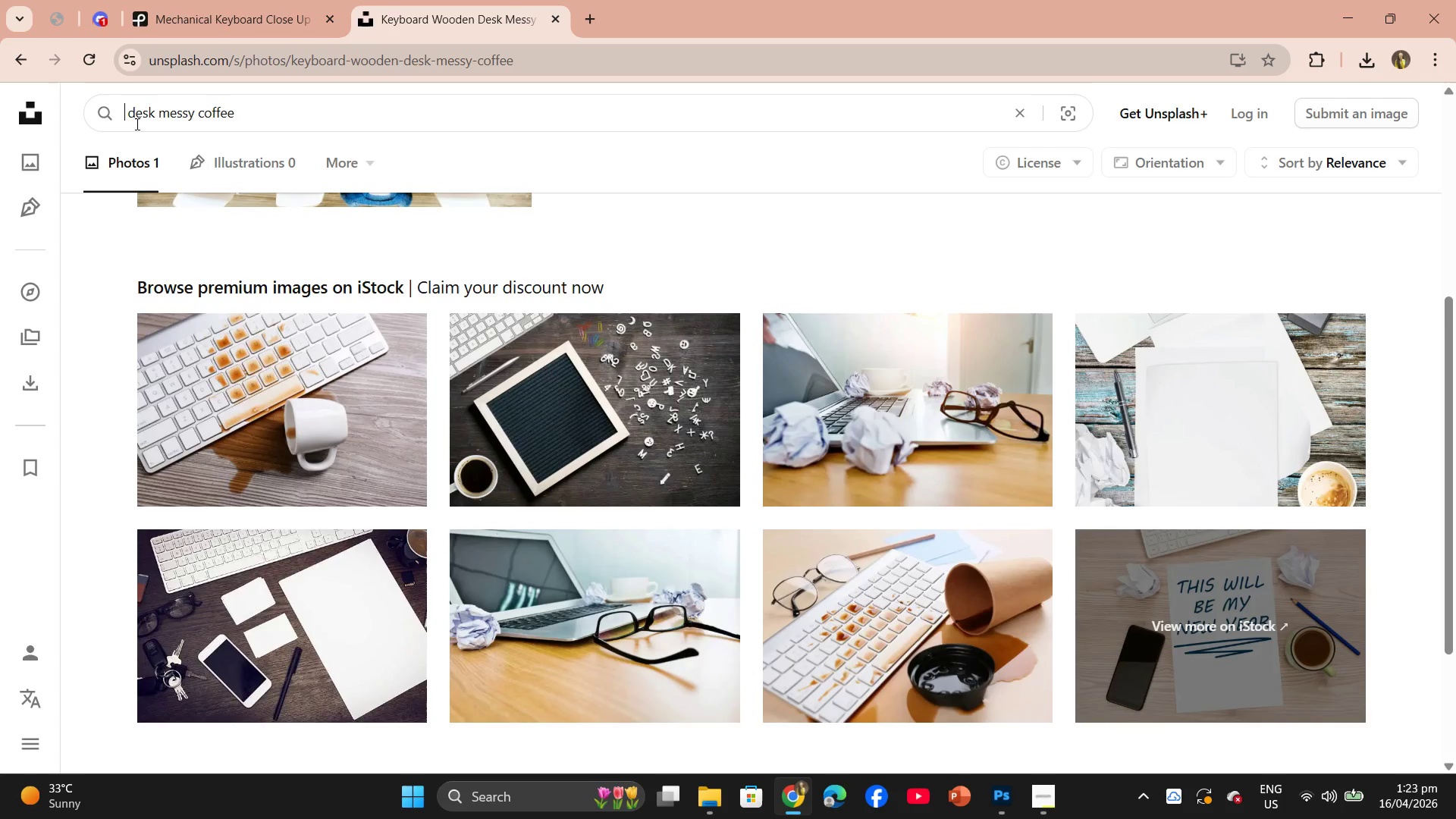 
left_click_drag(start_coordinate=[155, 108], to_coordinate=[102, 111])
 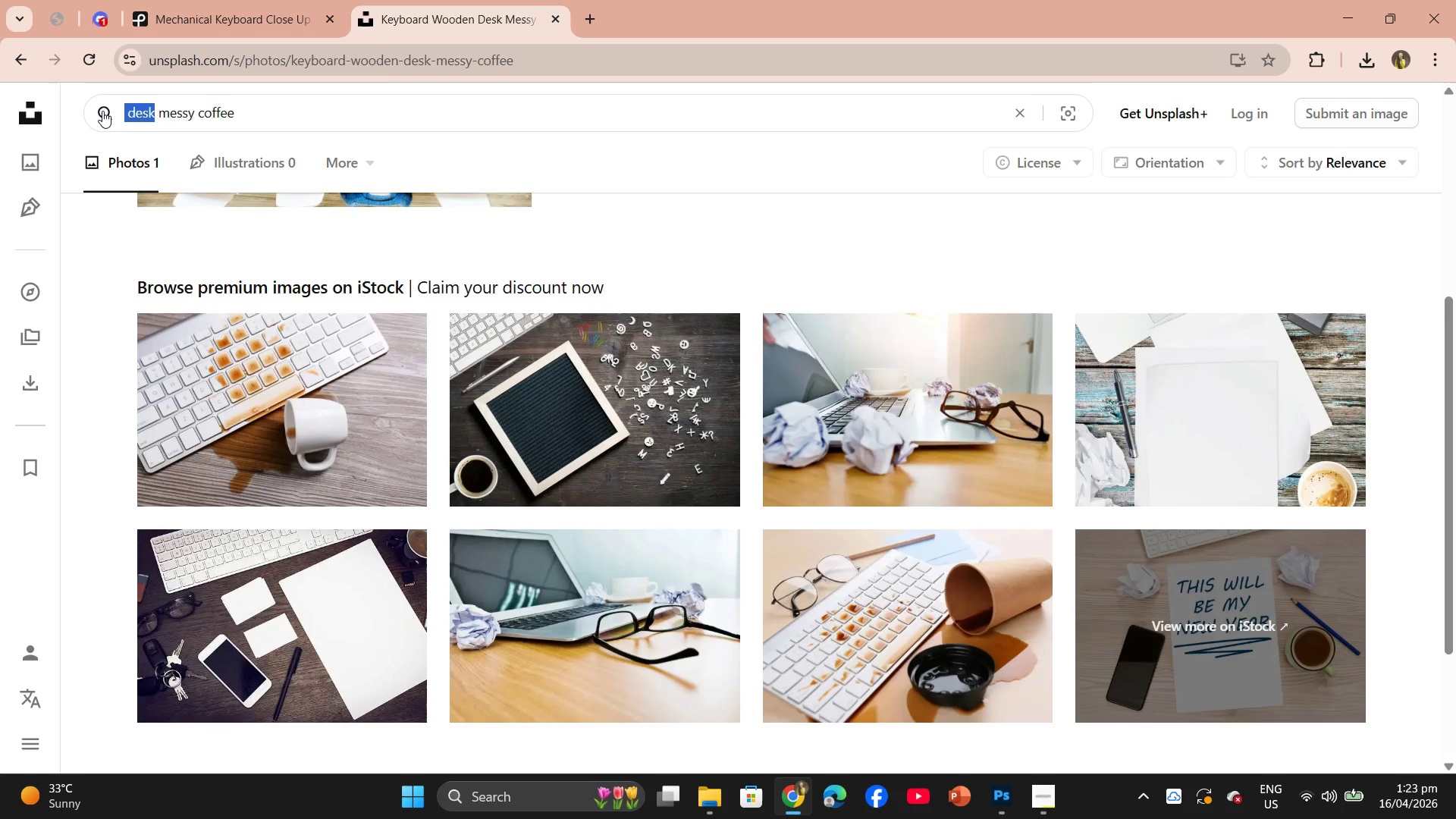 
key(Backspace)
 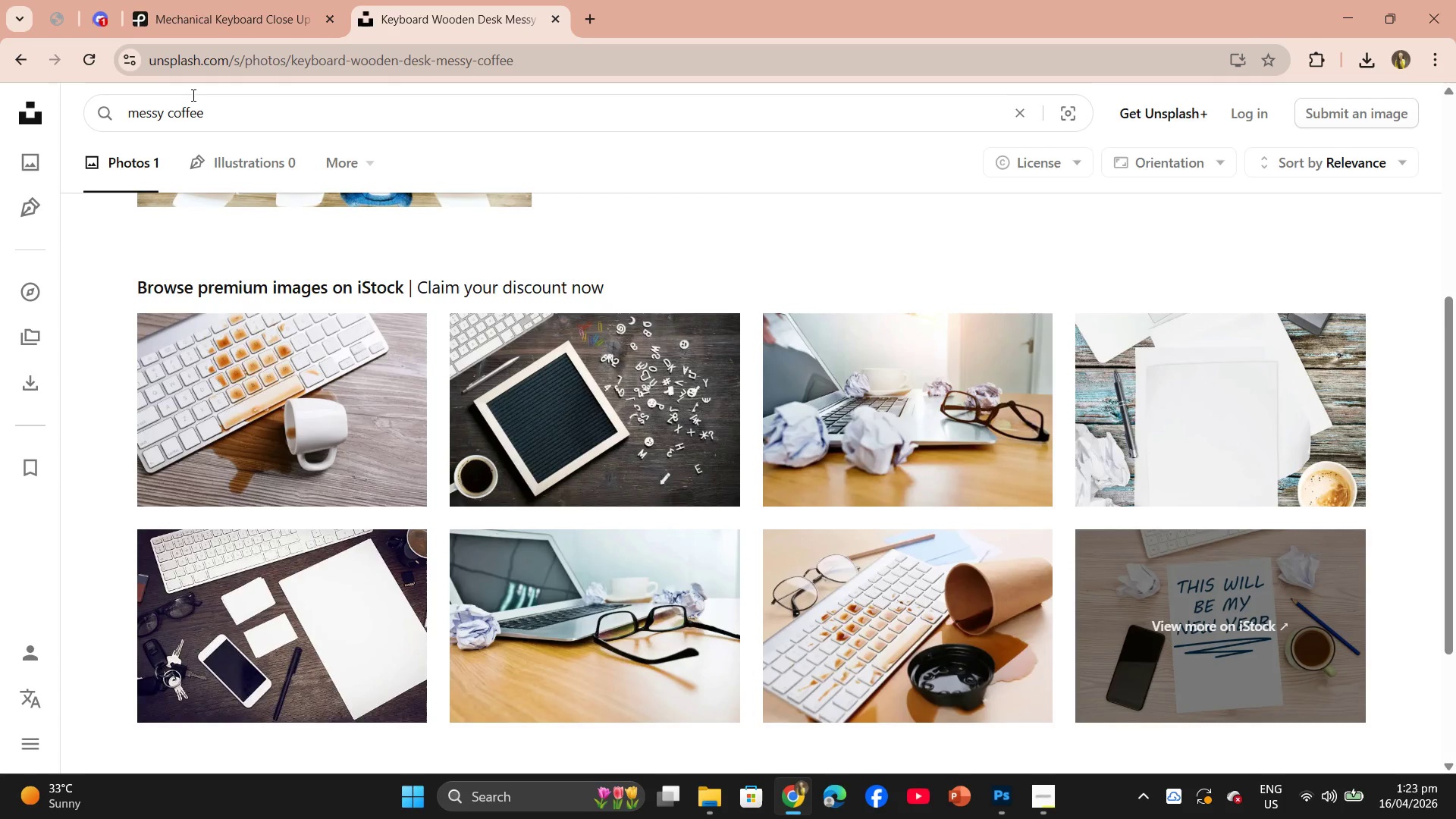 
left_click([228, 118])
 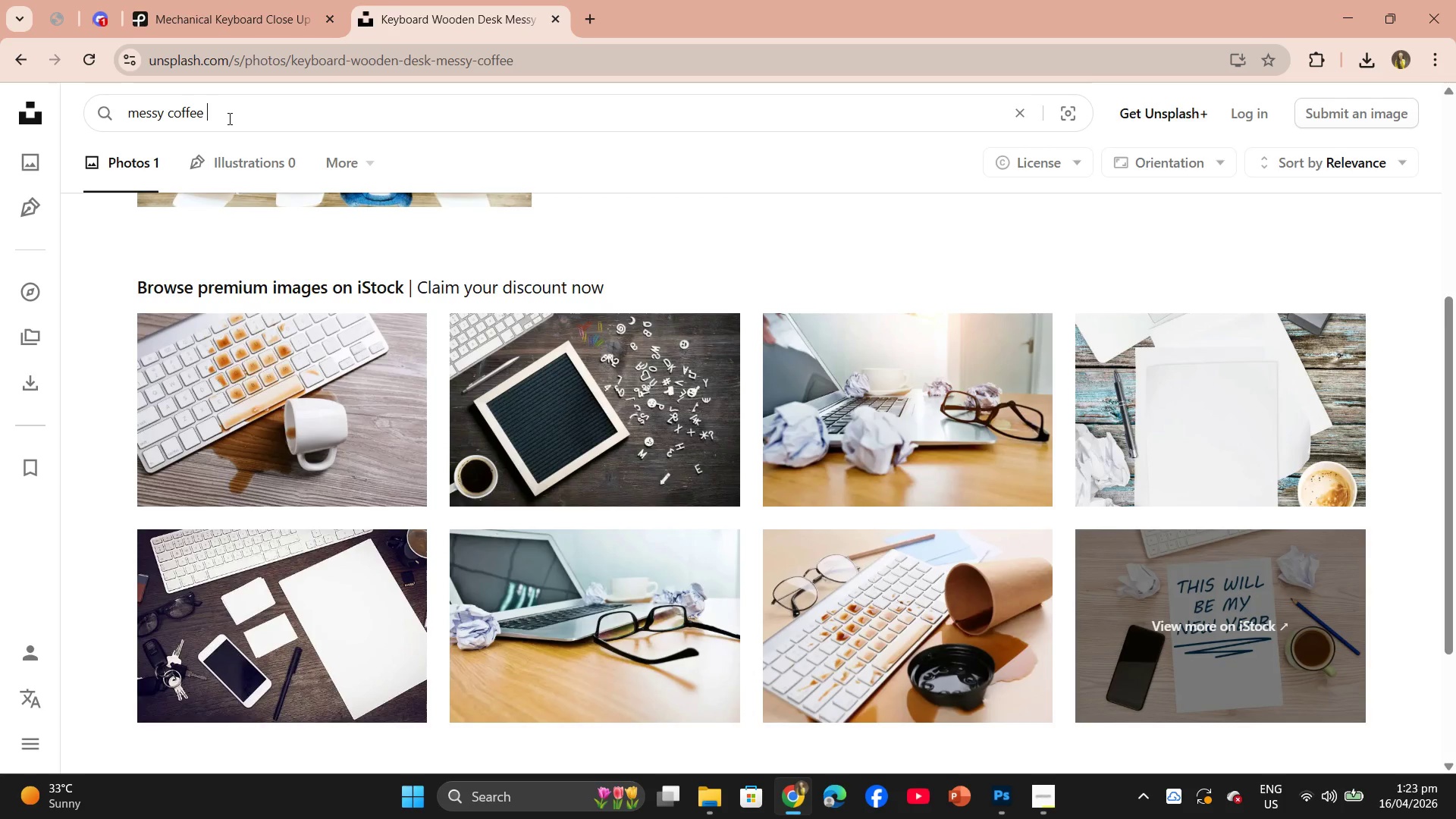 
type( DESK)
 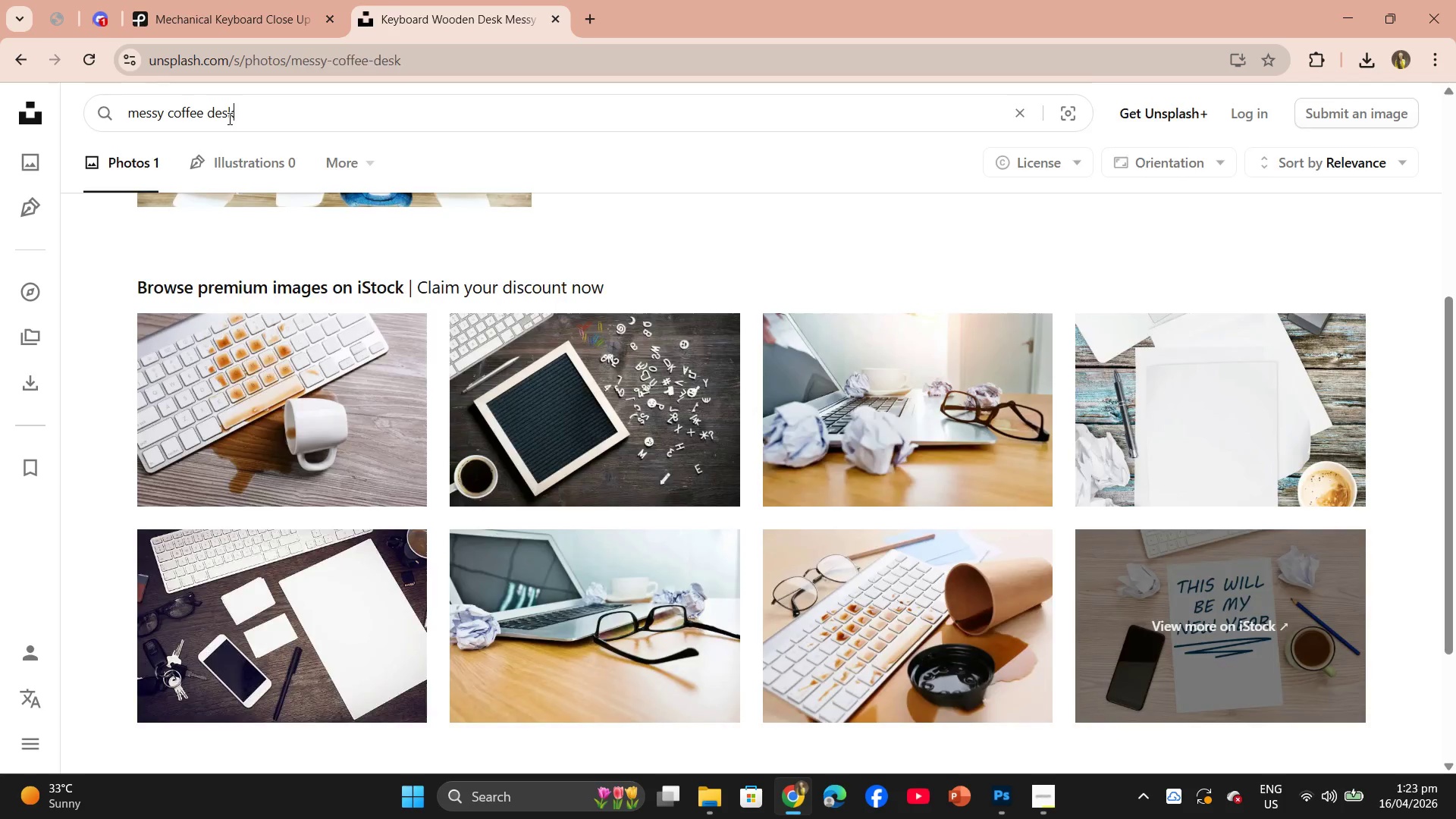 
key(Enter)
 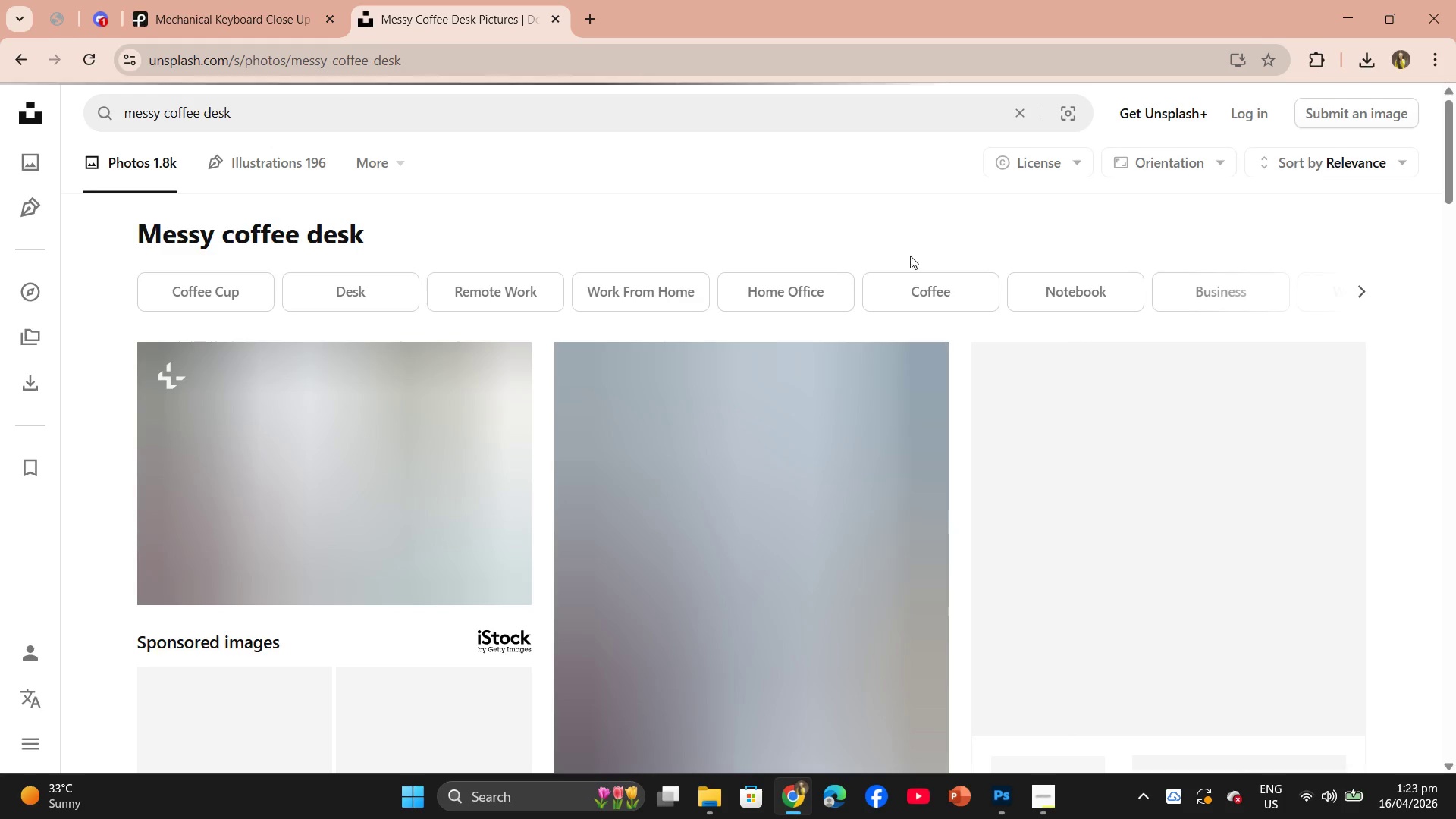 
scroll: coordinate [908, 455], scroll_direction: down, amount: 9.0
 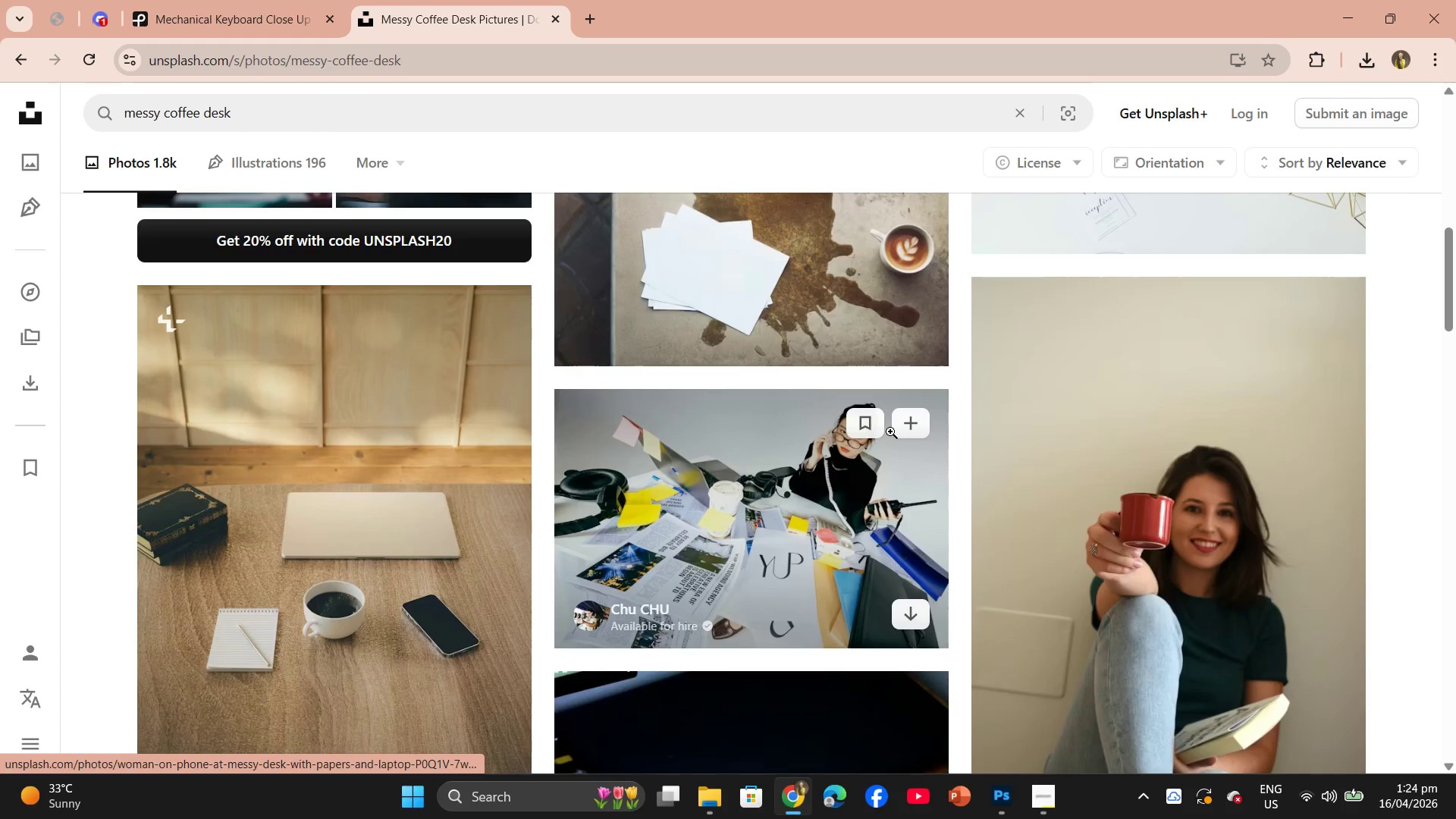 
scroll: coordinate [890, 431], scroll_direction: up, amount: 2.0
 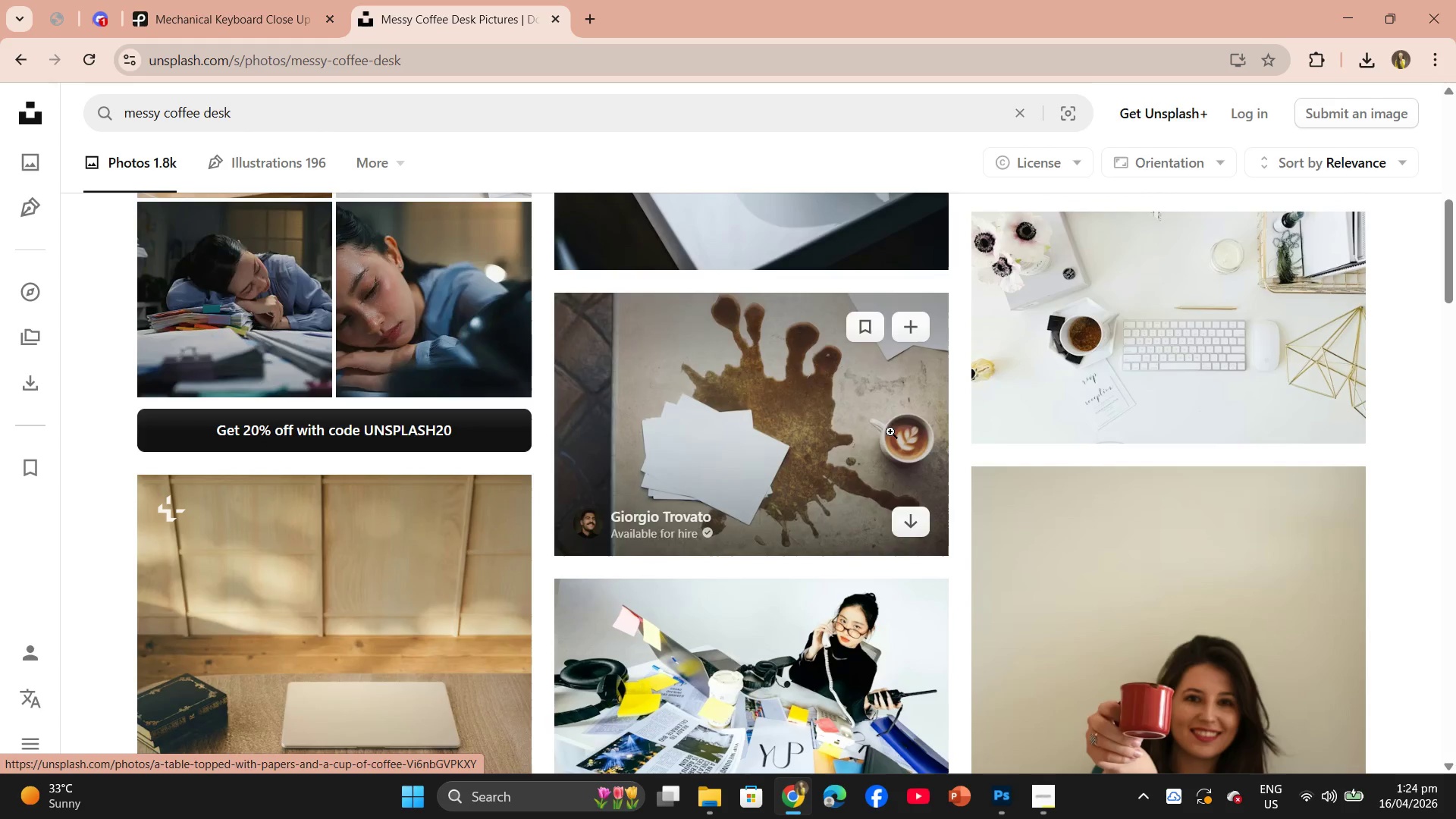 
scroll: coordinate [855, 441], scroll_direction: down, amount: 20.0
 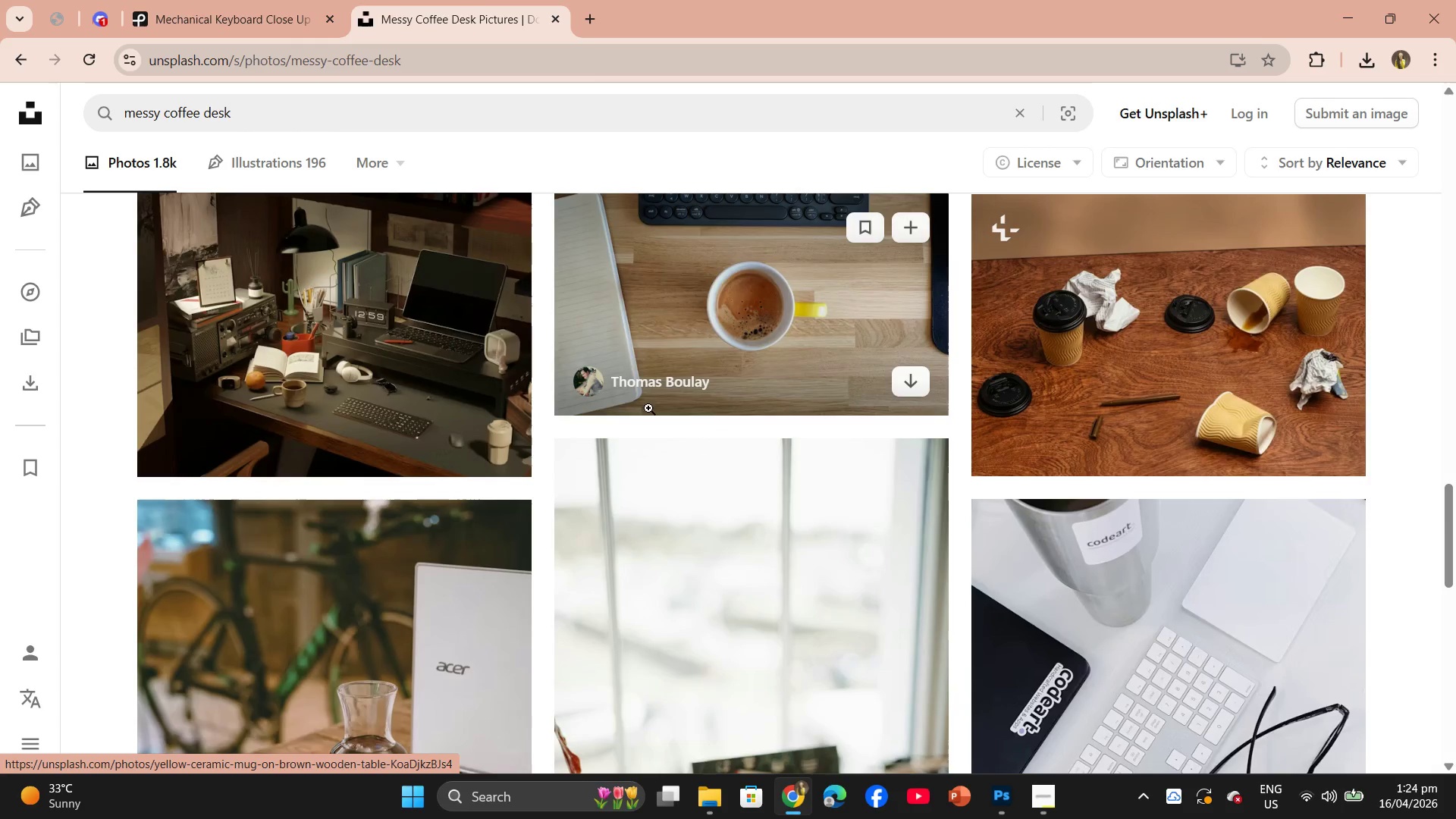 
scroll: coordinate [642, 395], scroll_direction: down, amount: 14.0
 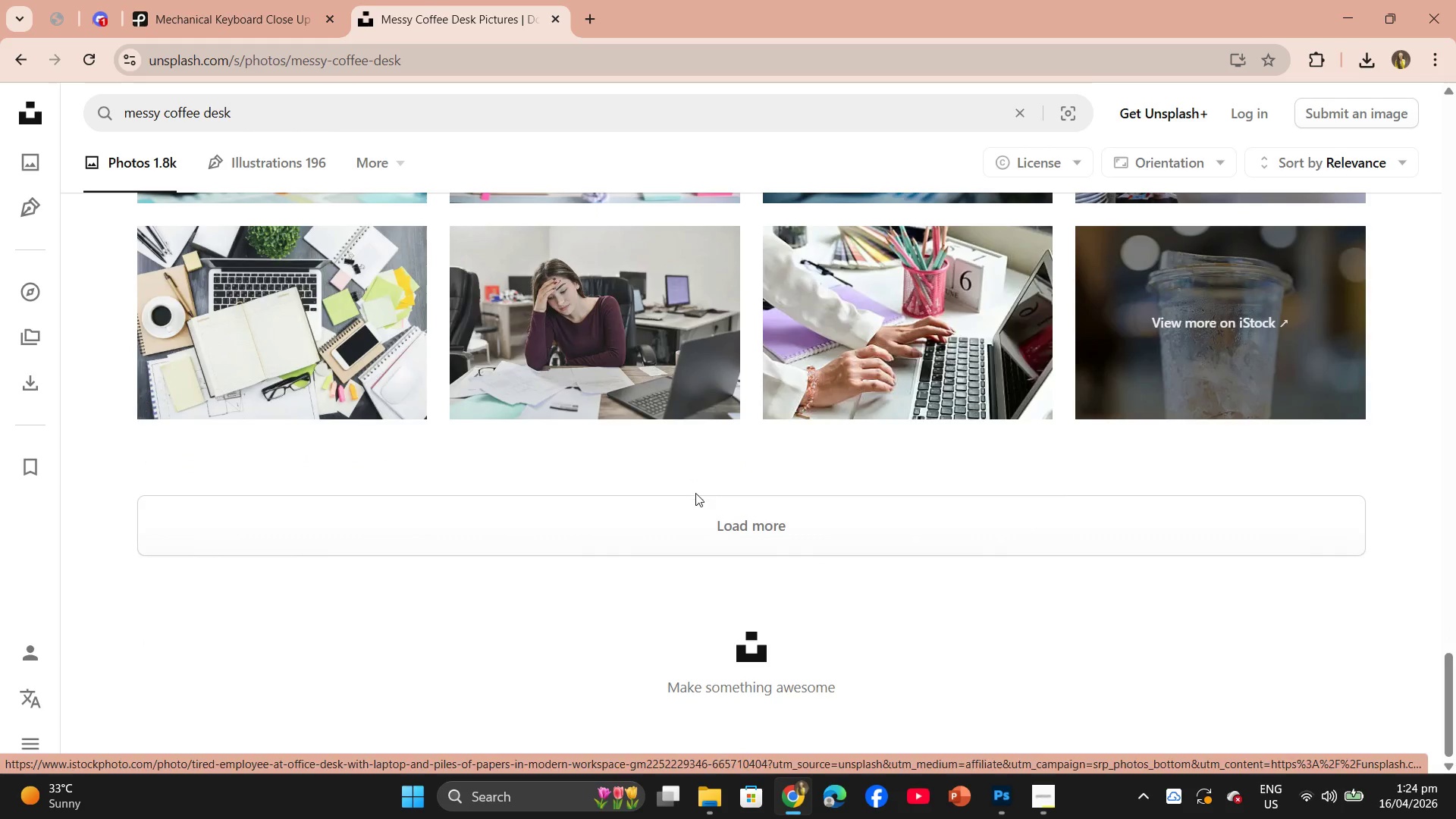 
left_click([701, 507])
 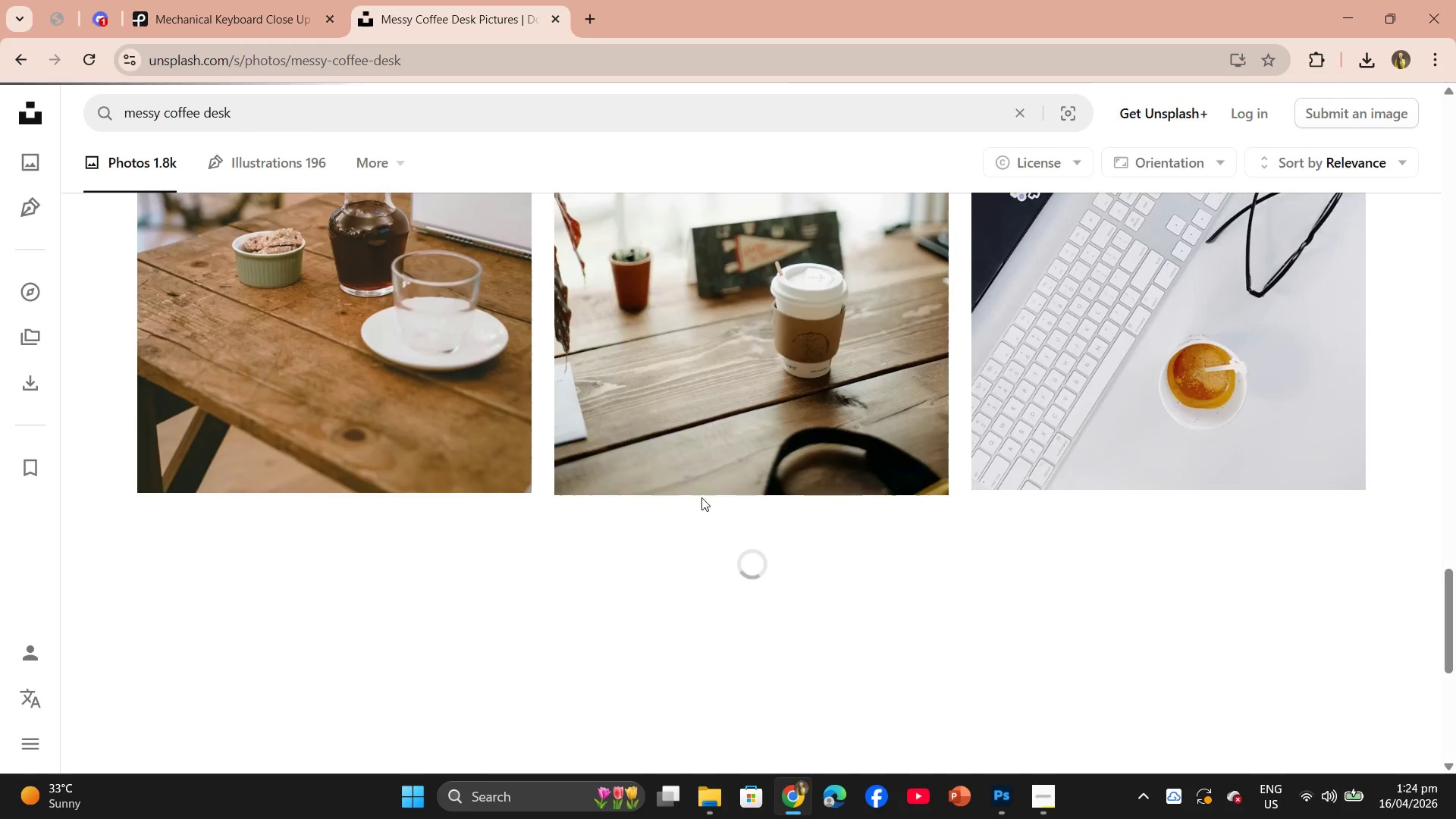 
mouse_move([684, 472])
 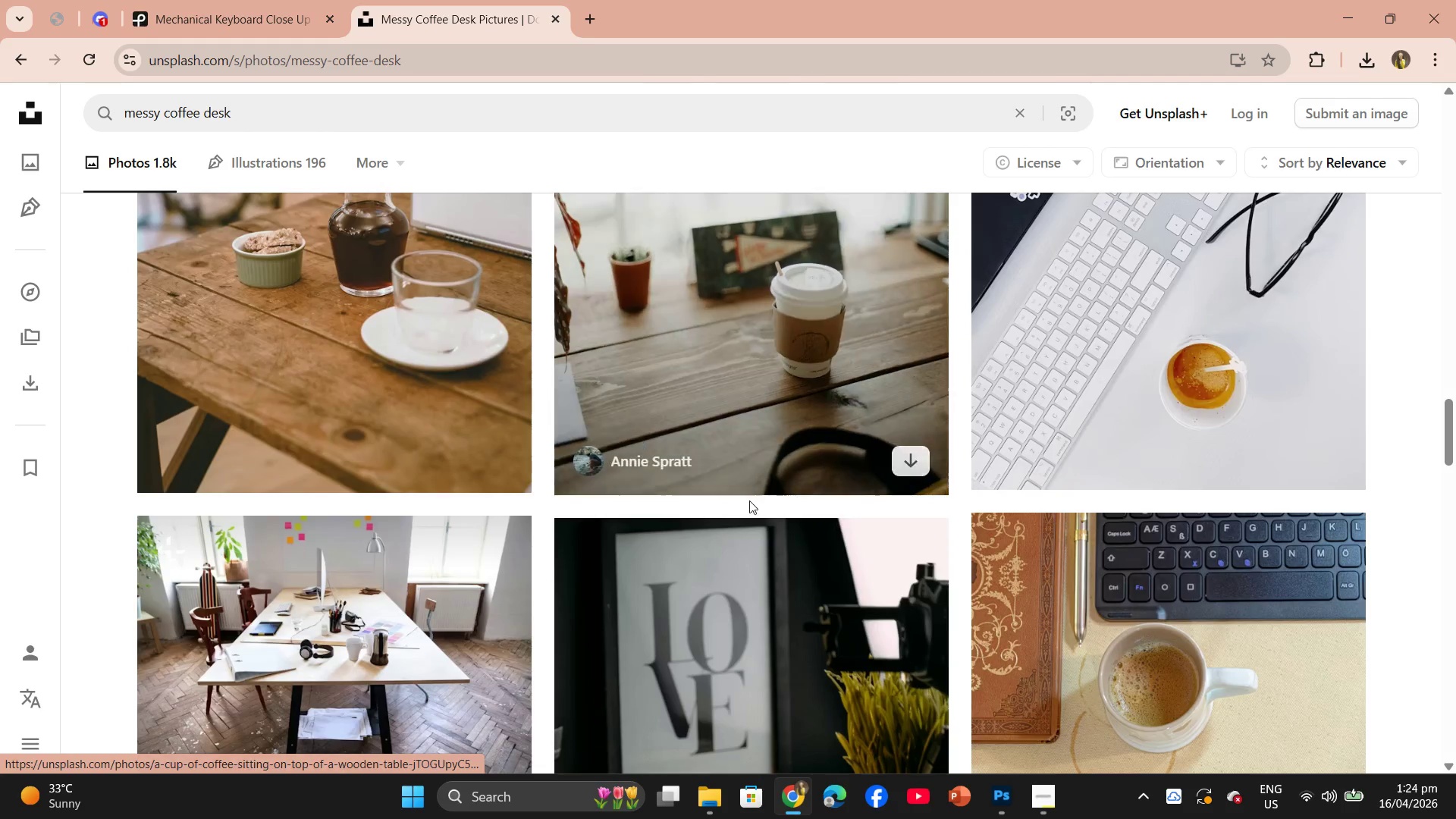 
scroll: coordinate [769, 509], scroll_direction: down, amount: 6.0
 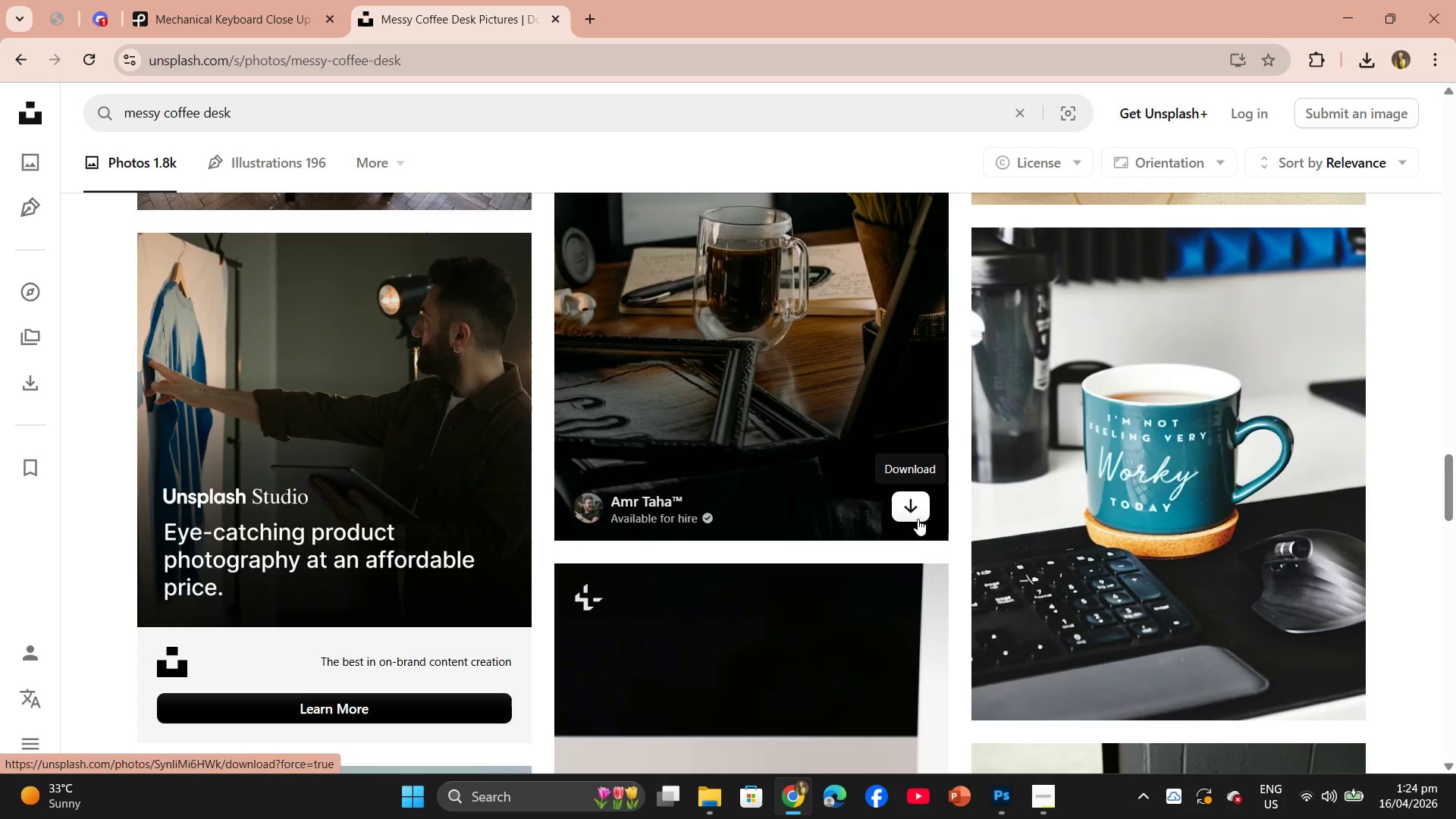 
scroll: coordinate [641, 447], scroll_direction: up, amount: 10.0
 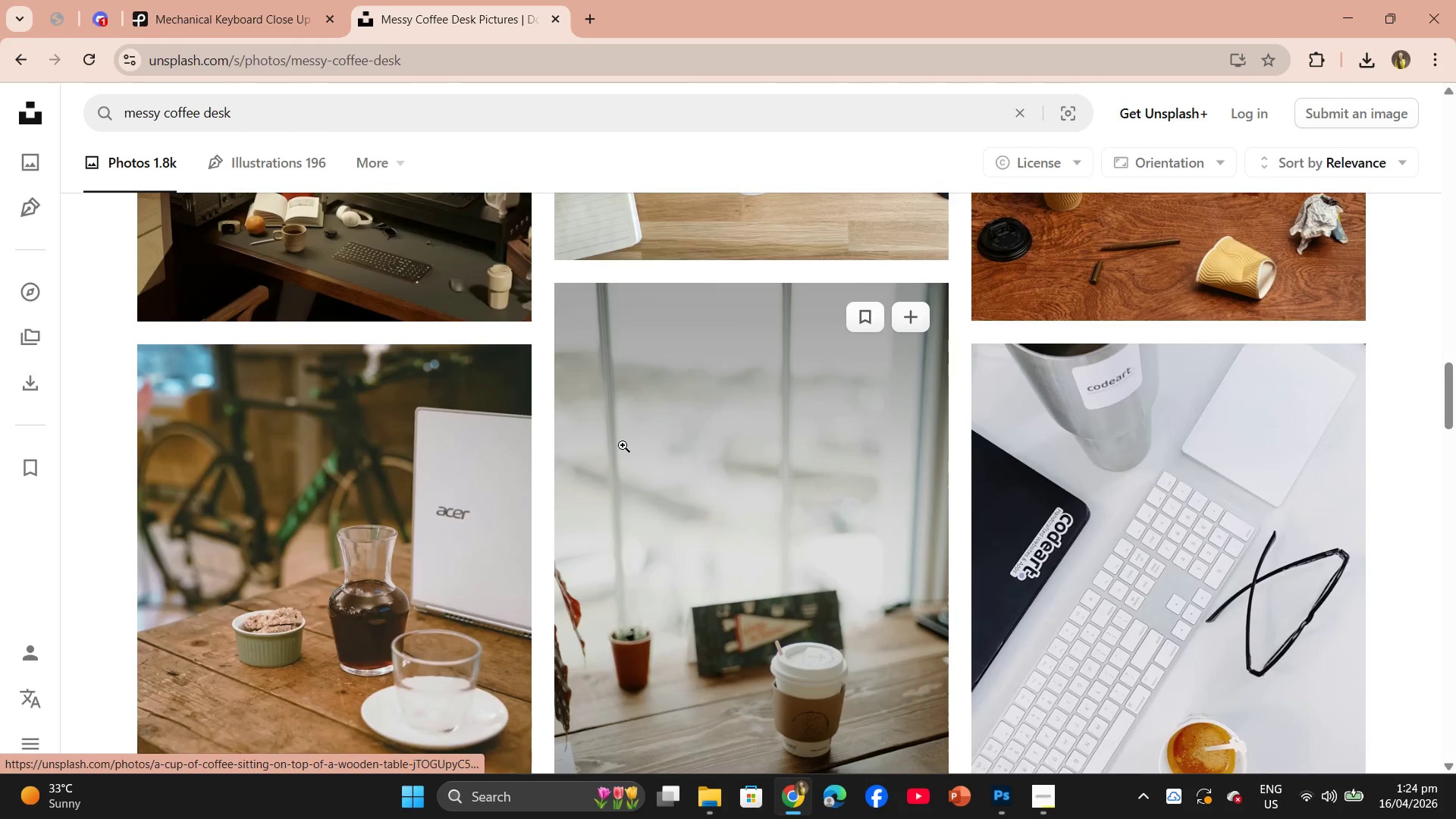 
scroll: coordinate [917, 519], scroll_direction: down, amount: 16.0
 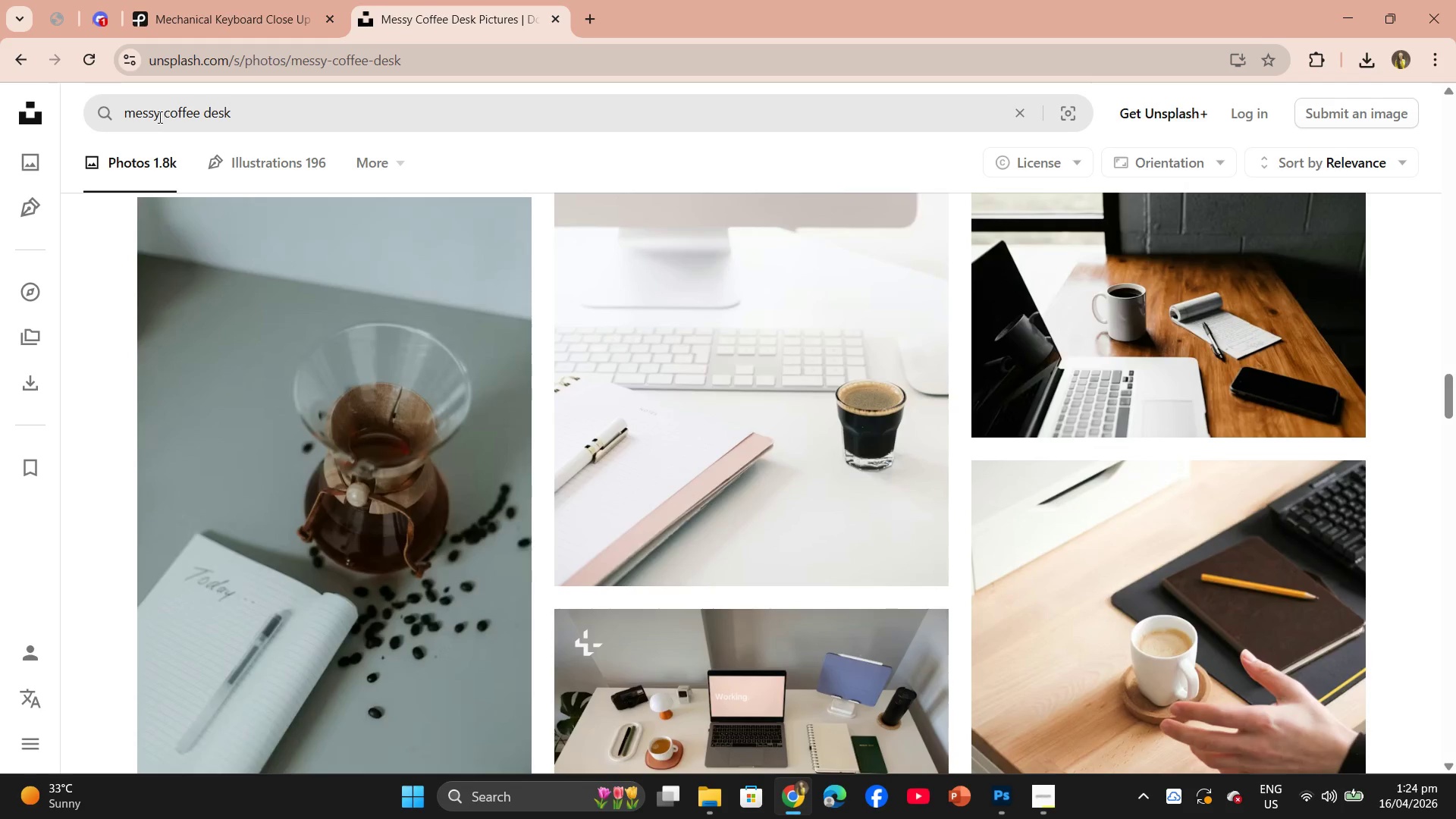 
left_click_drag(start_coordinate=[248, 111], to_coordinate=[165, 114])
 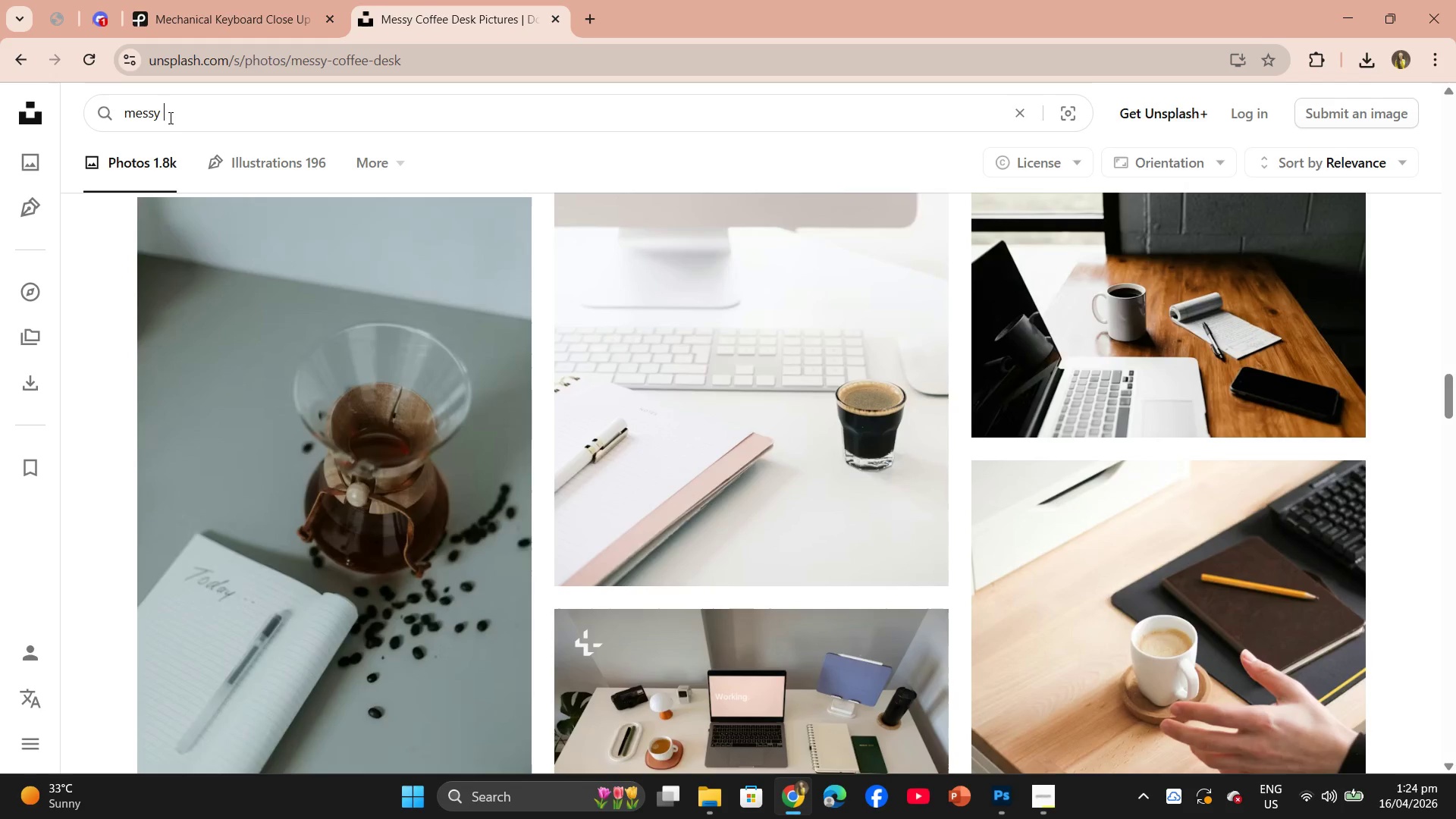 
key(Backspace)
type(DESK SCRATCJ)
key(Backspace)
type(H )
 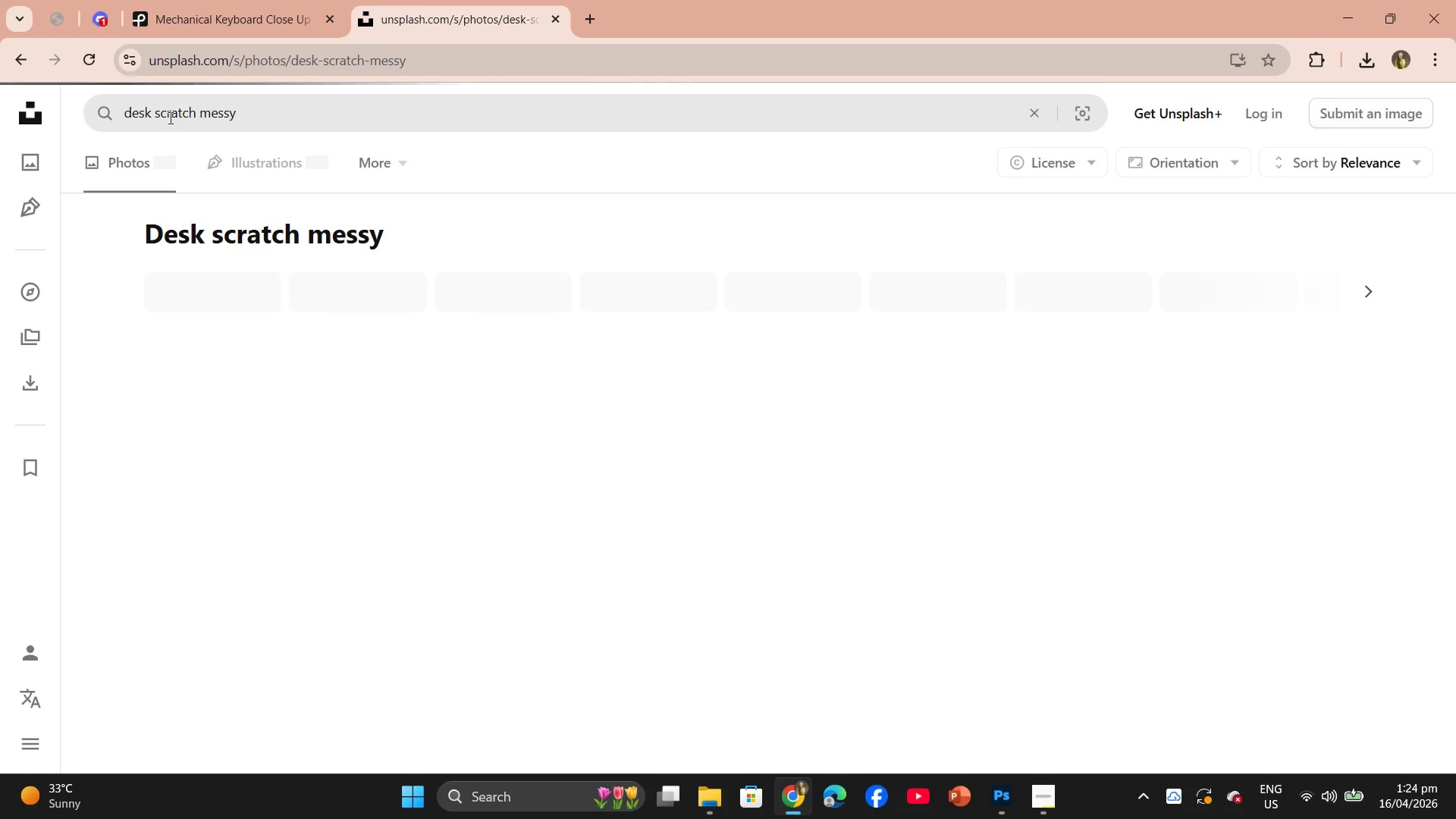 
hold_key(key=ArrowLeft, duration=1.03)
 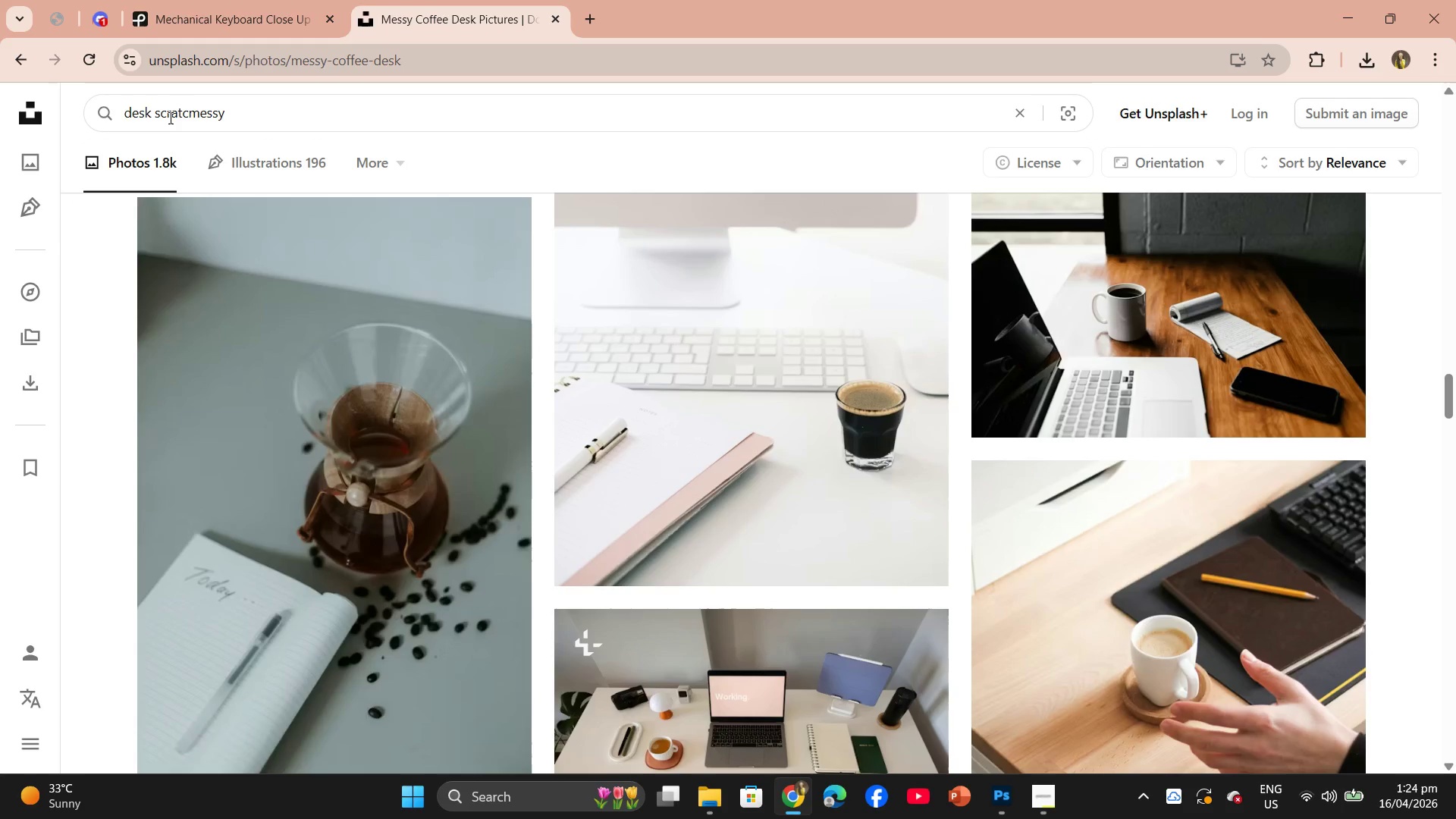 
key(Enter)
 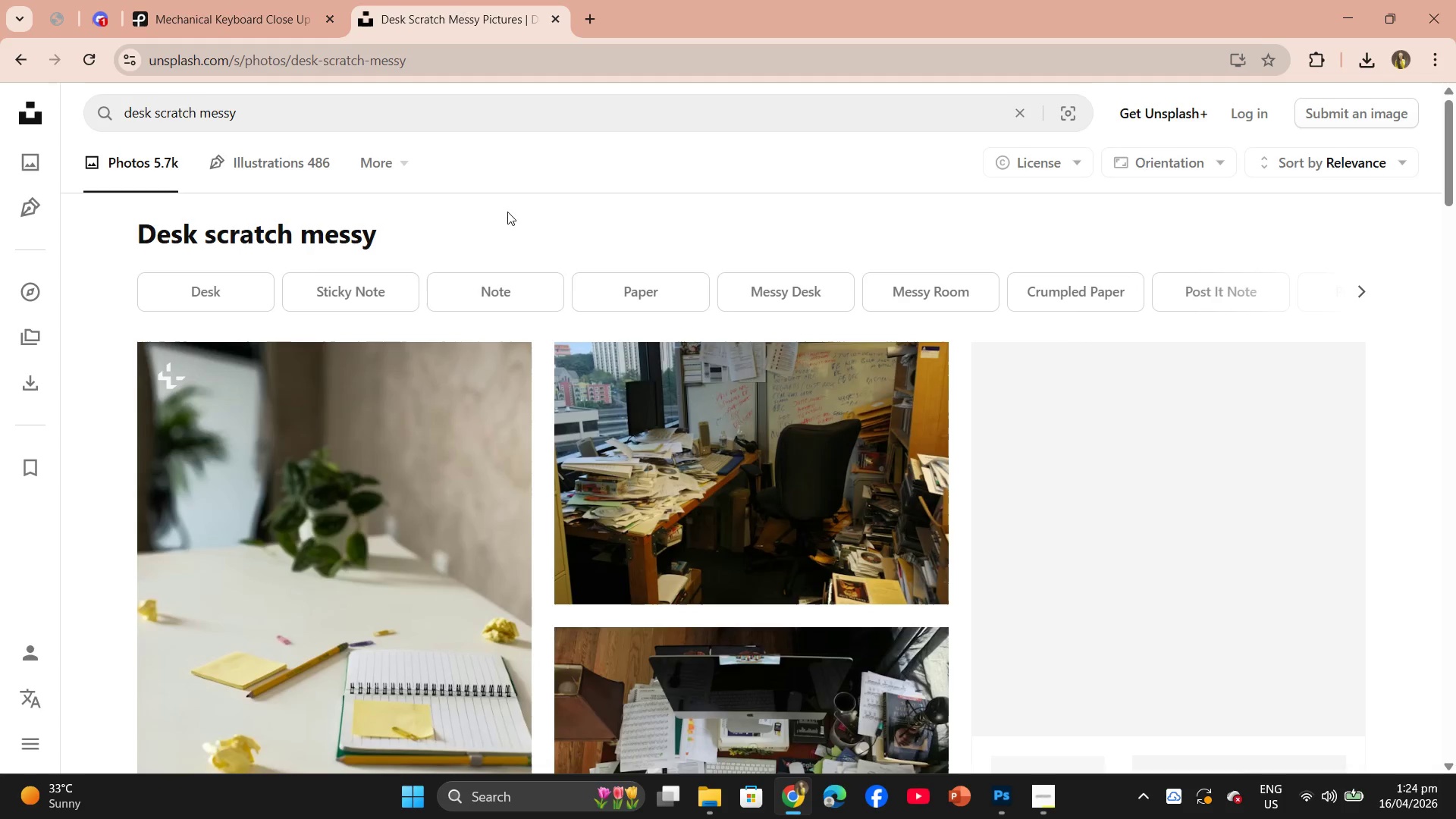 
scroll: coordinate [625, 507], scroll_direction: down, amount: 14.0
 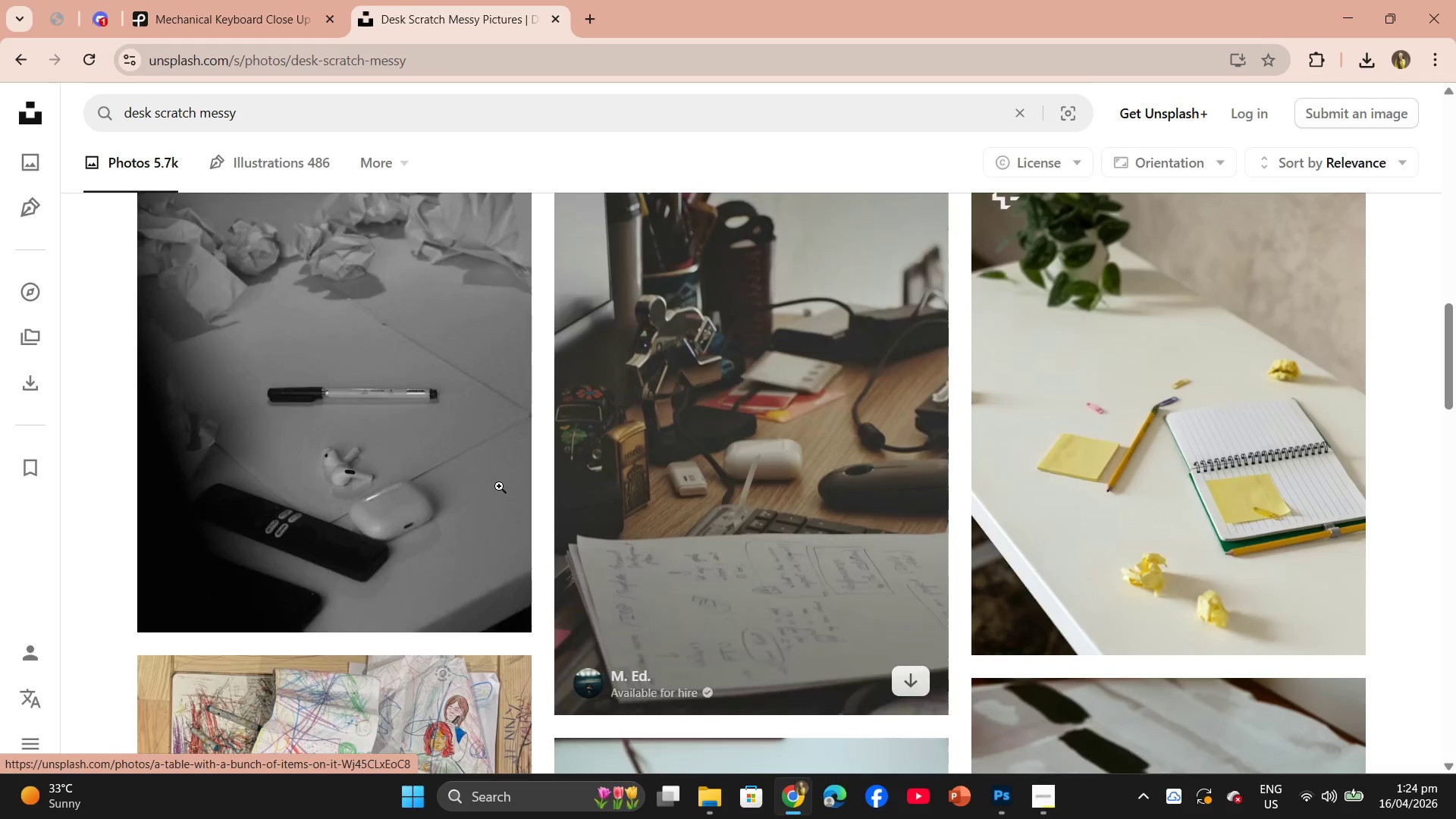 
scroll: coordinate [607, 440], scroll_direction: down, amount: 14.0
 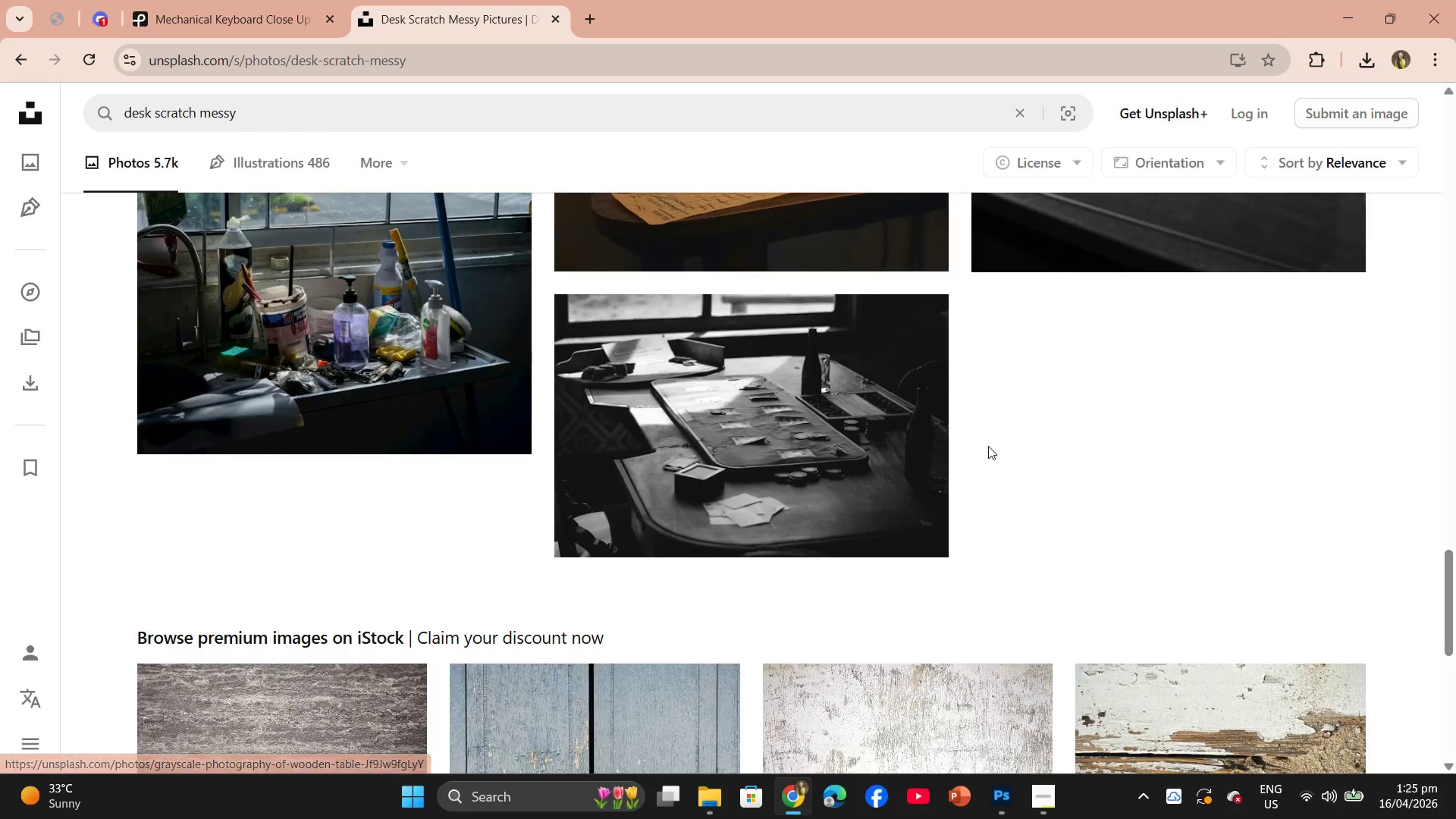 
scroll: coordinate [950, 451], scroll_direction: none, amount: 0.0
 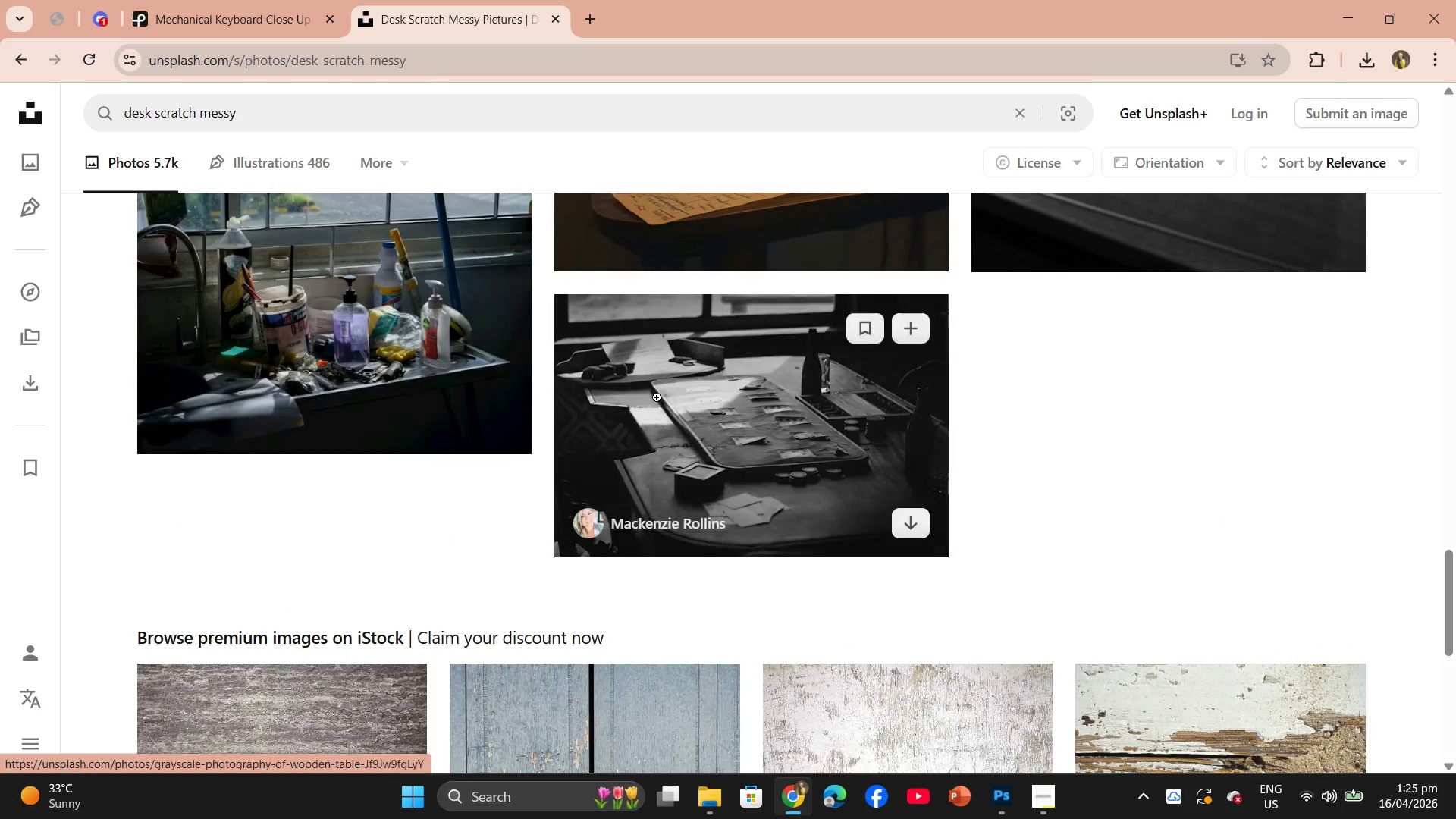 
scroll: coordinate [671, 399], scroll_direction: up, amount: 3.0
 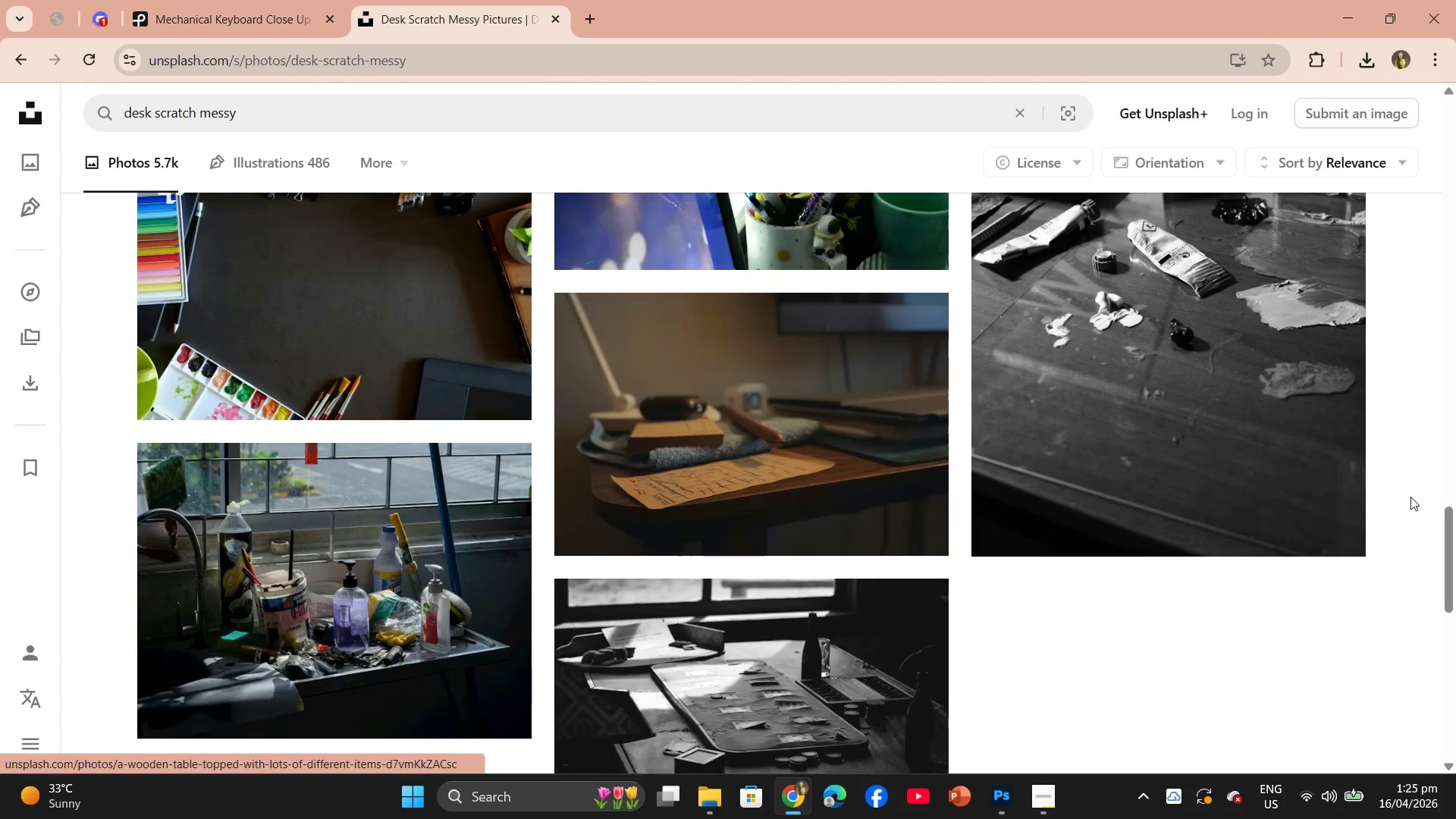 
left_click([1234, 468])
 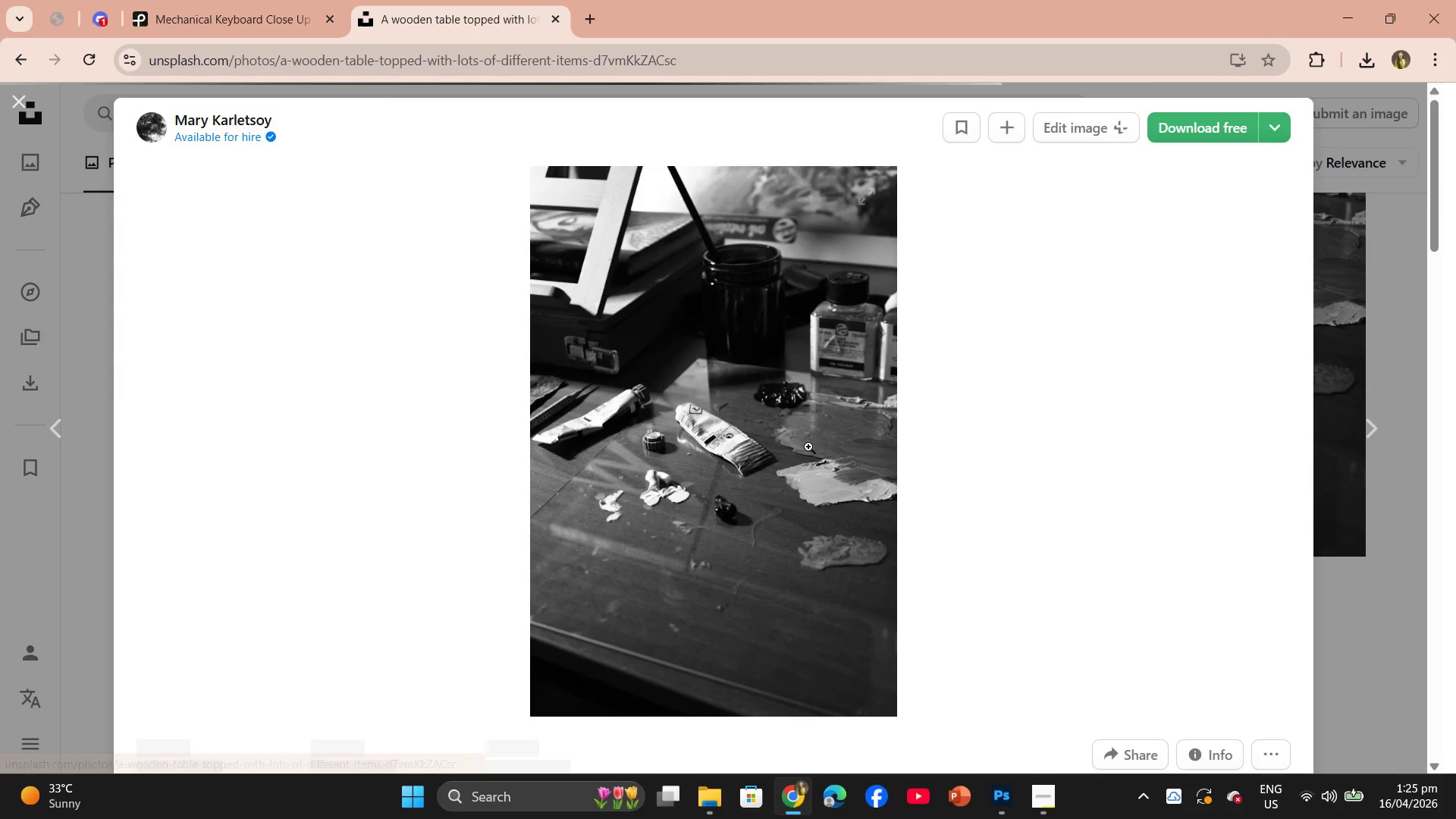 
scroll: coordinate [808, 447], scroll_direction: down, amount: 20.0
 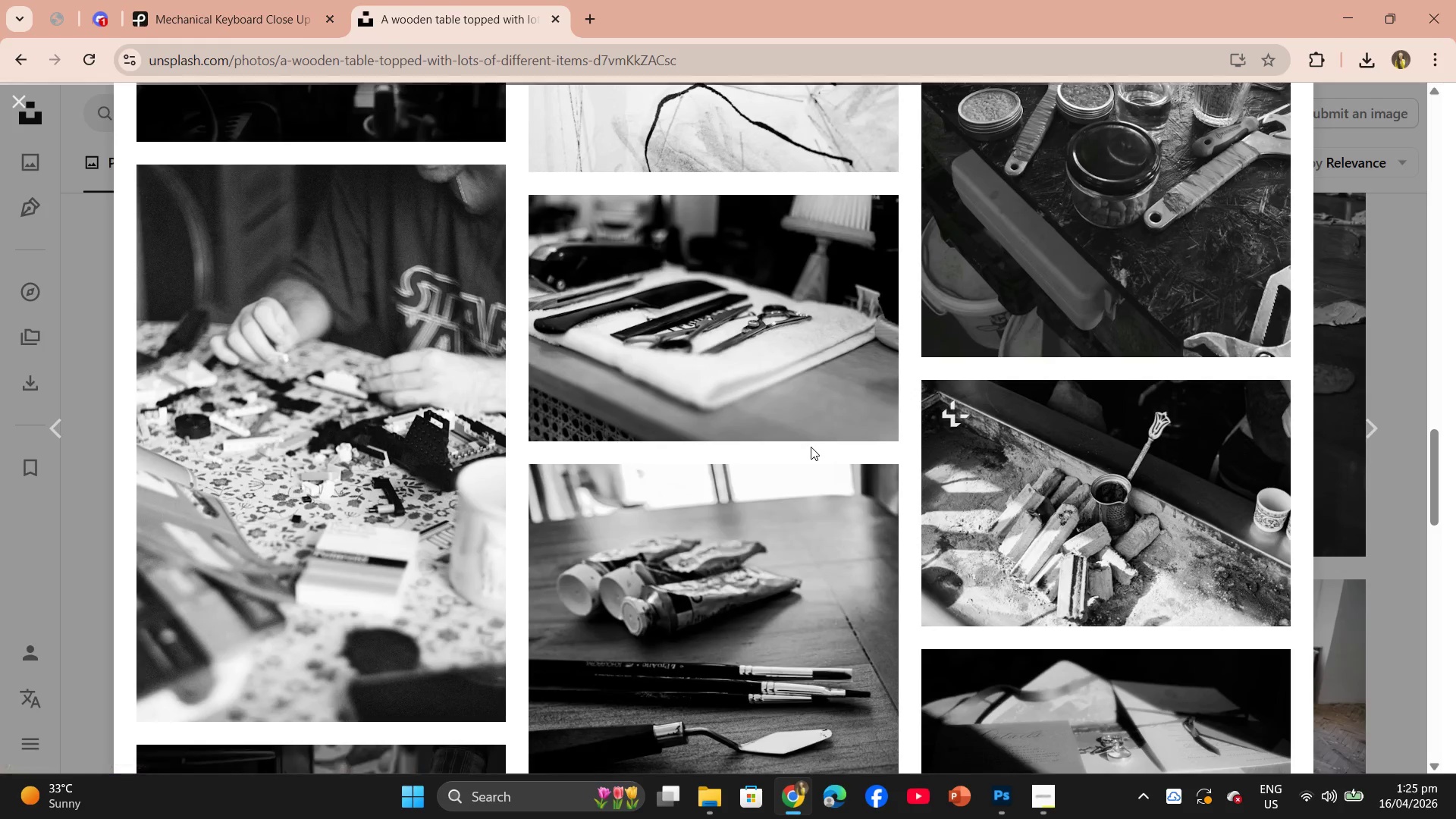 
scroll: coordinate [811, 447], scroll_direction: down, amount: 14.0
 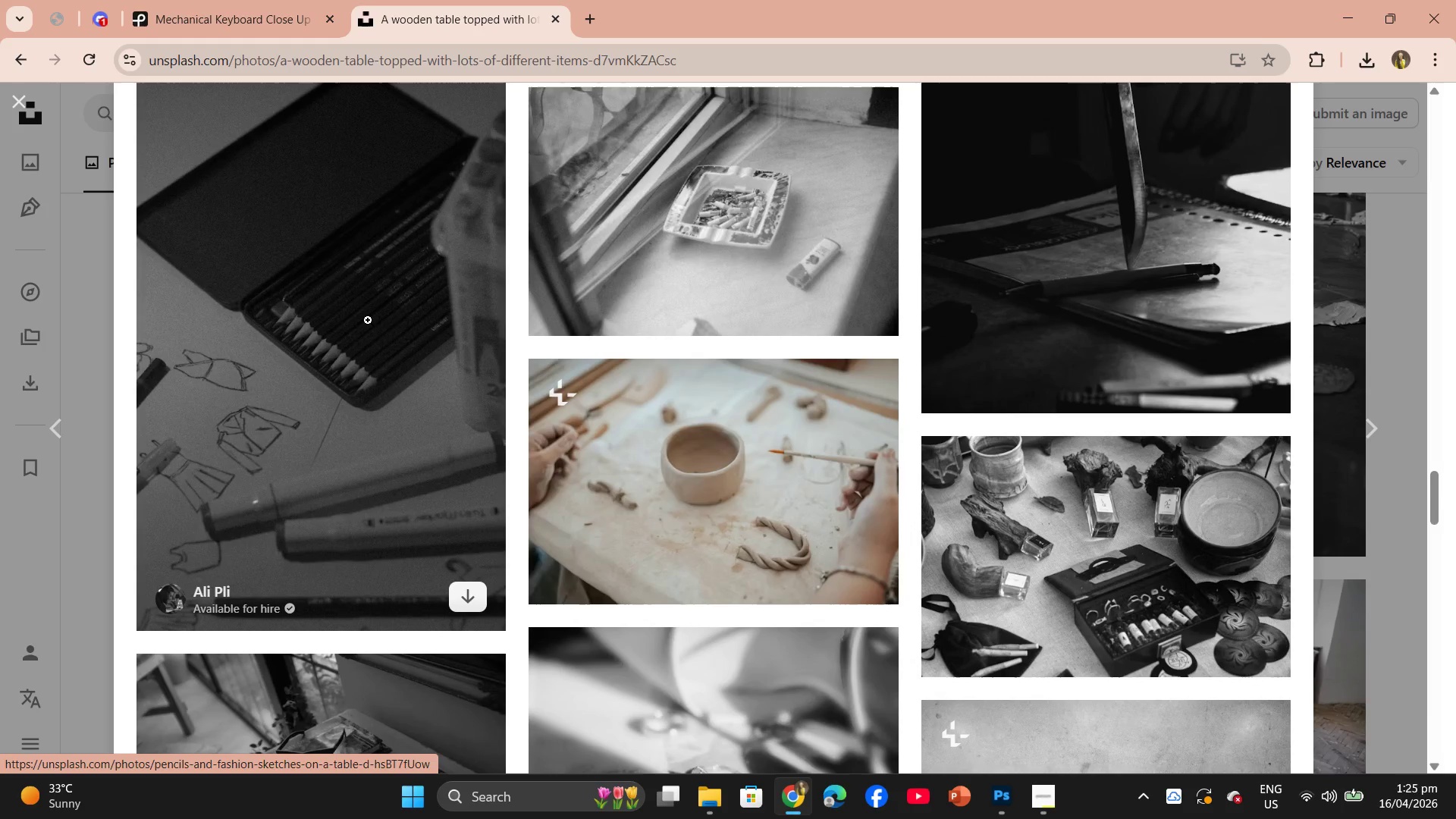 
left_click([20, 111])
 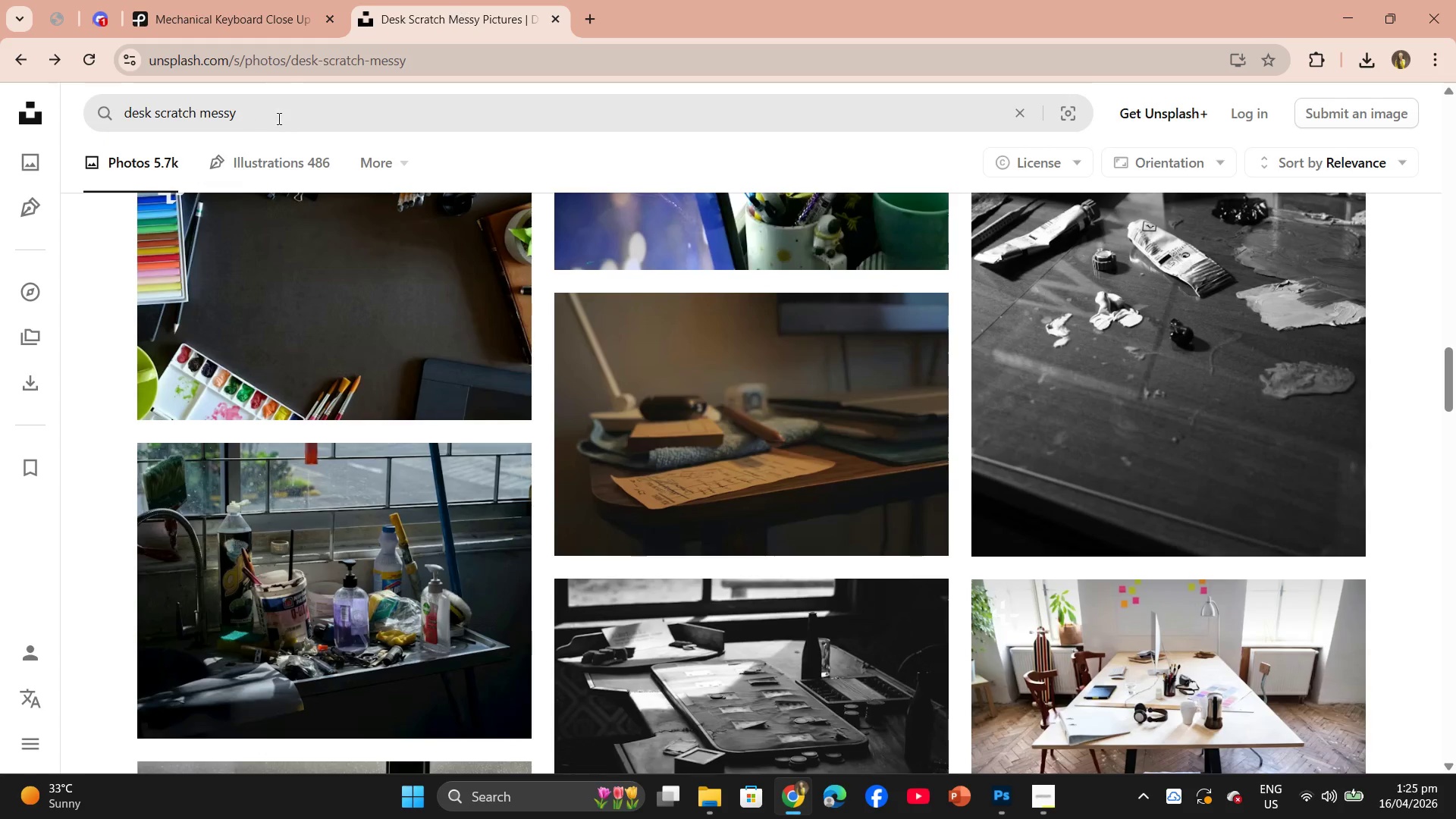 
left_click_drag(start_coordinate=[281, 118], to_coordinate=[88, 128])
 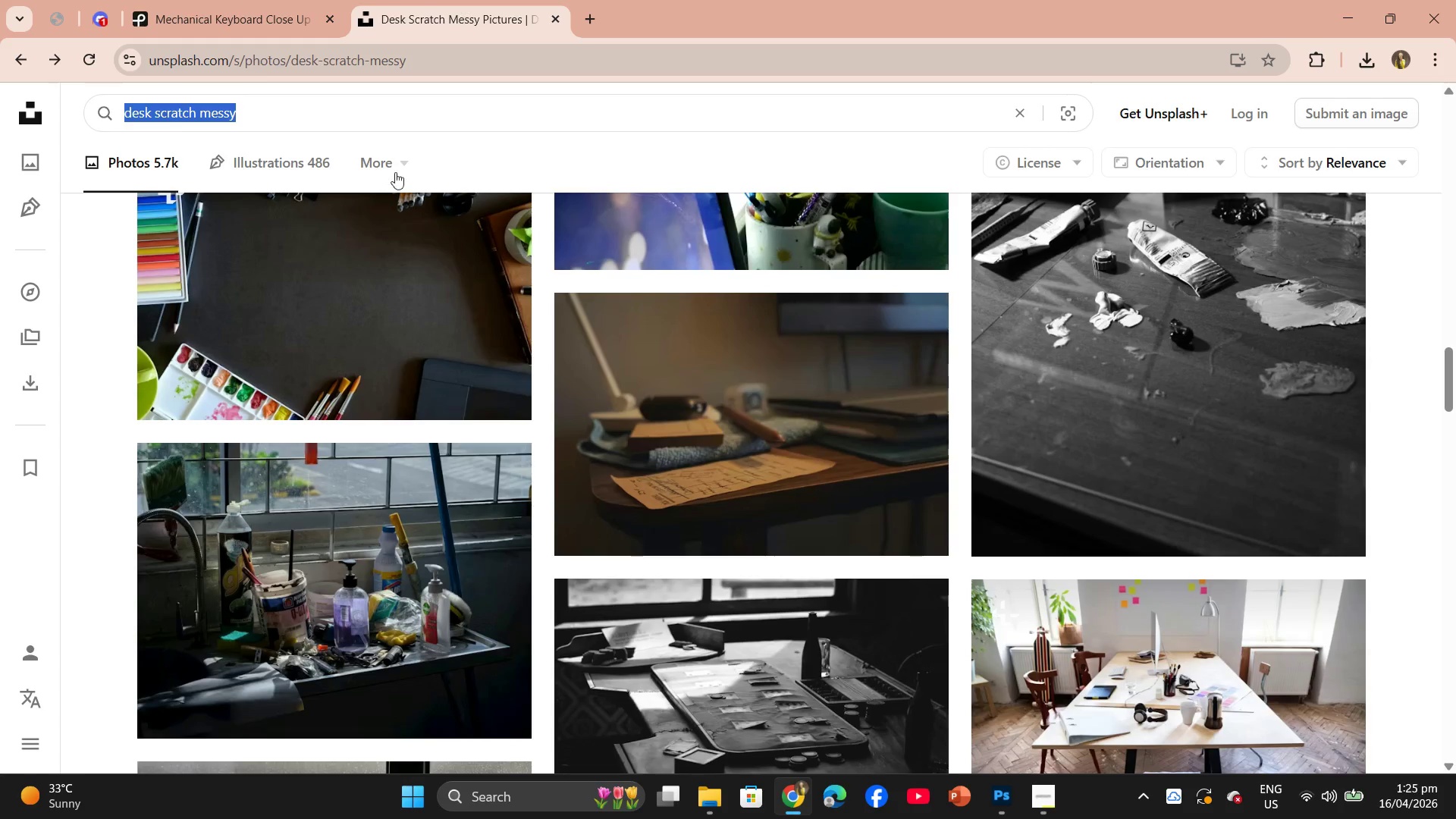 
scroll: coordinate [832, 456], scroll_direction: down, amount: 5.0
 